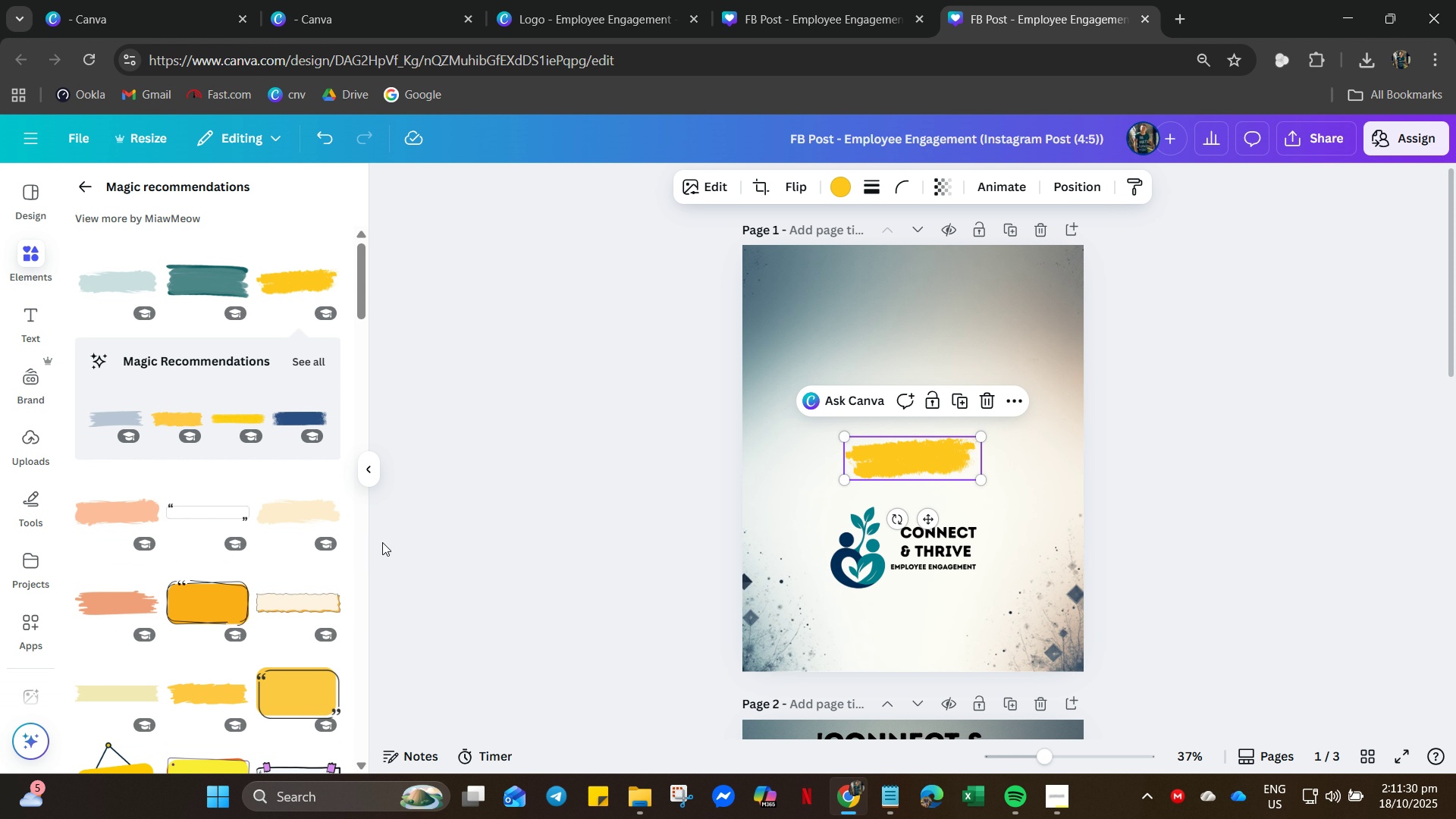 
wait(7.7)
 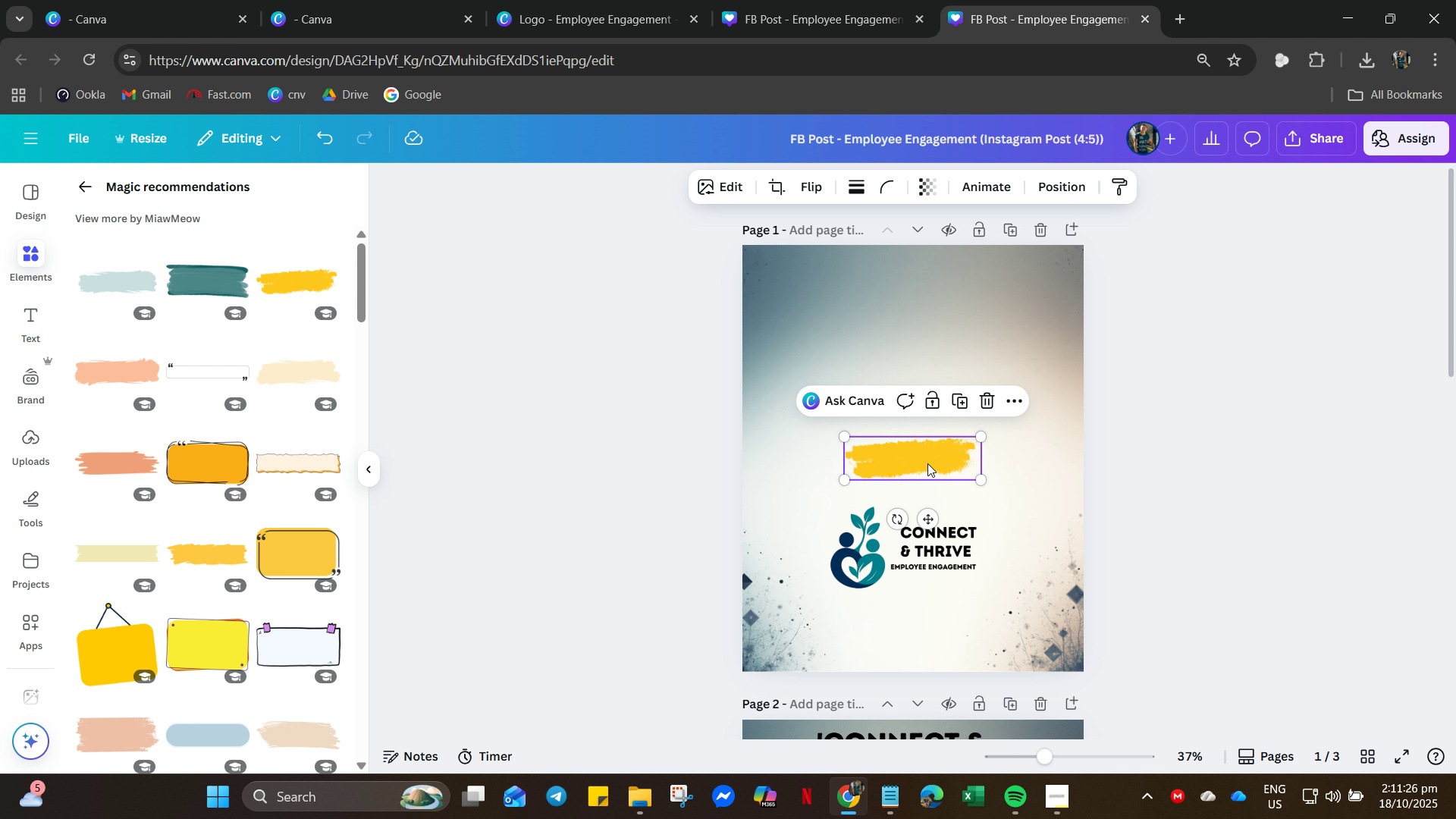 
left_click([327, 597])
 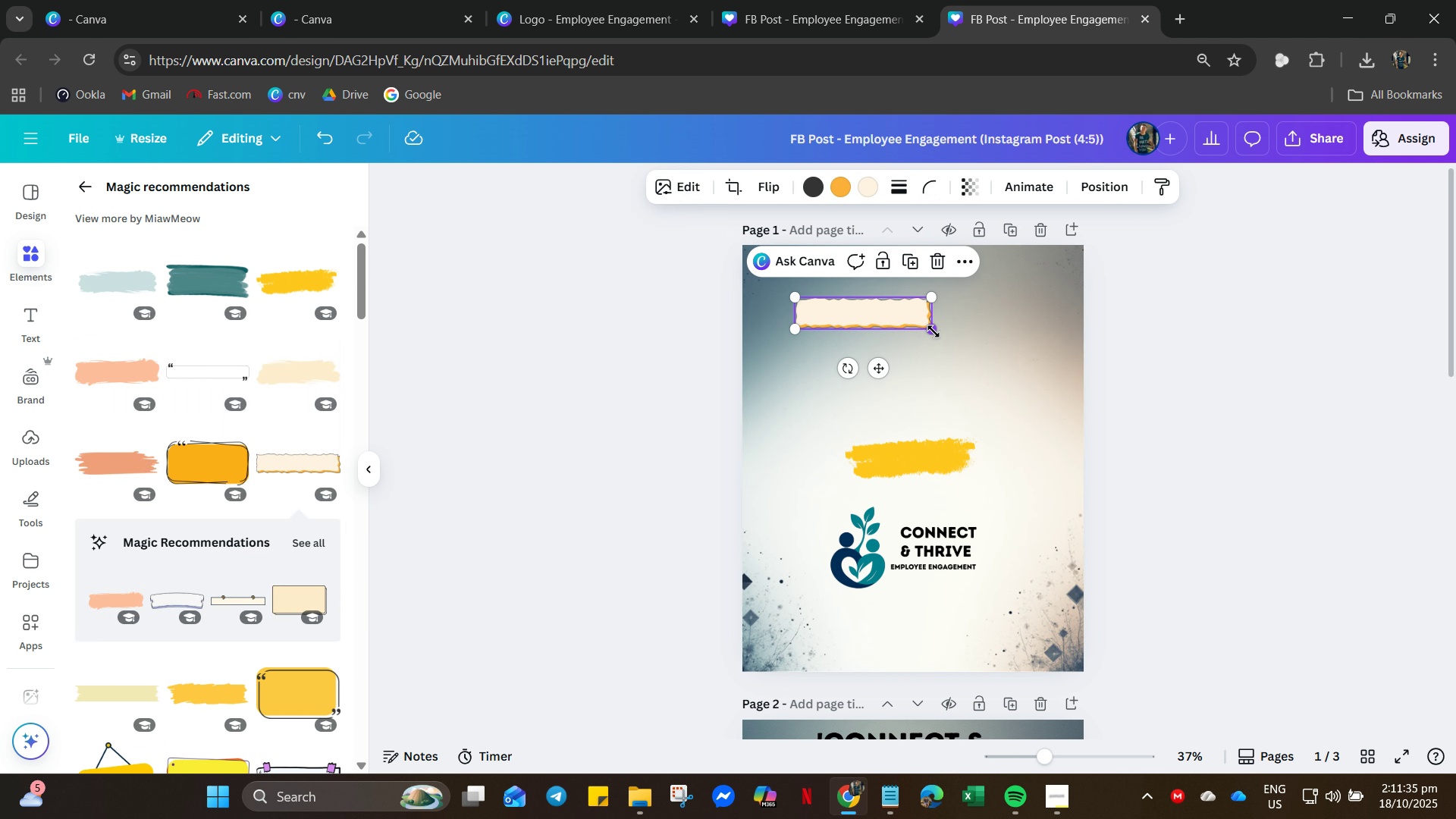 
wait(8.09)
 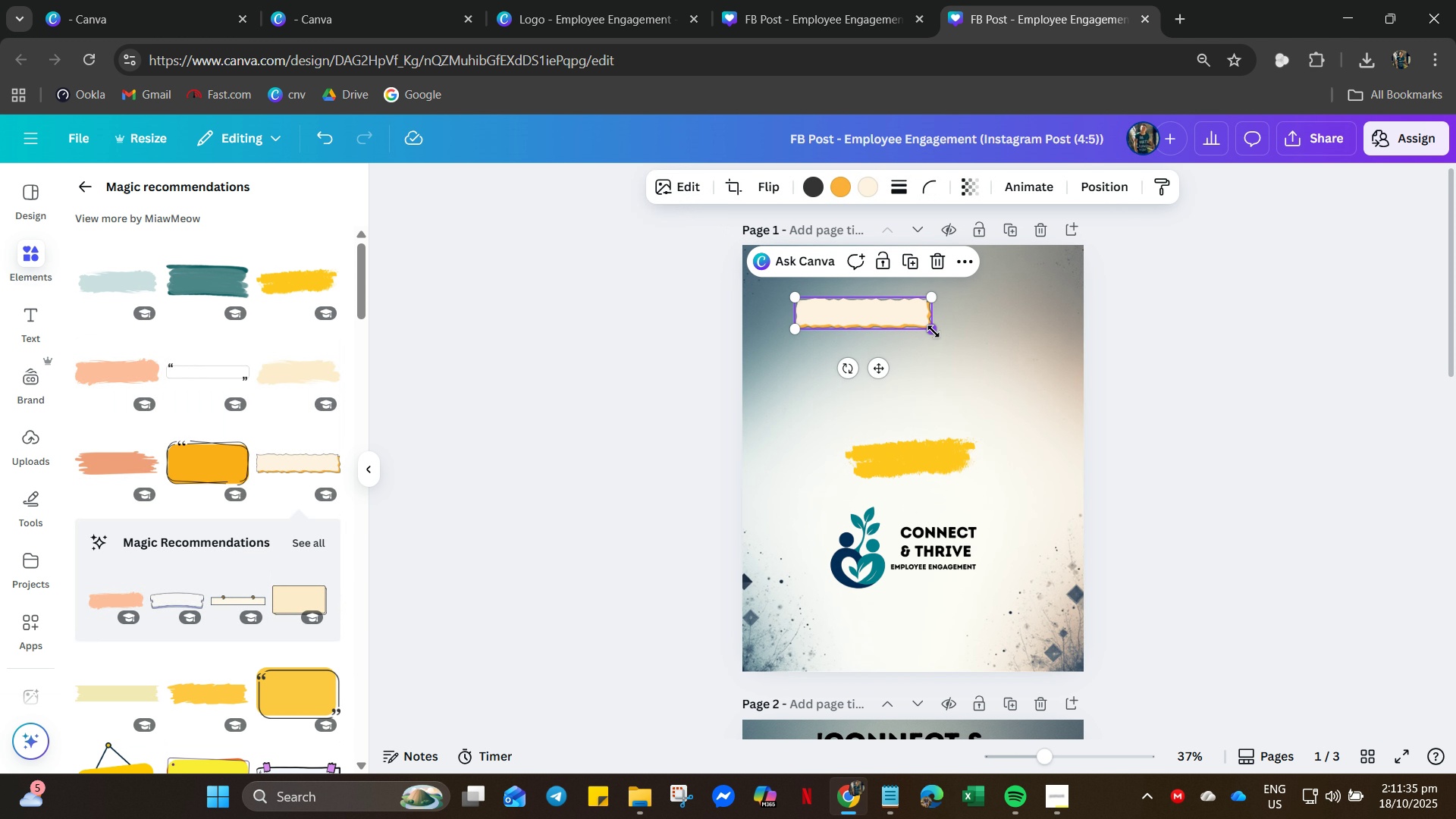 
left_click([942, 312])
 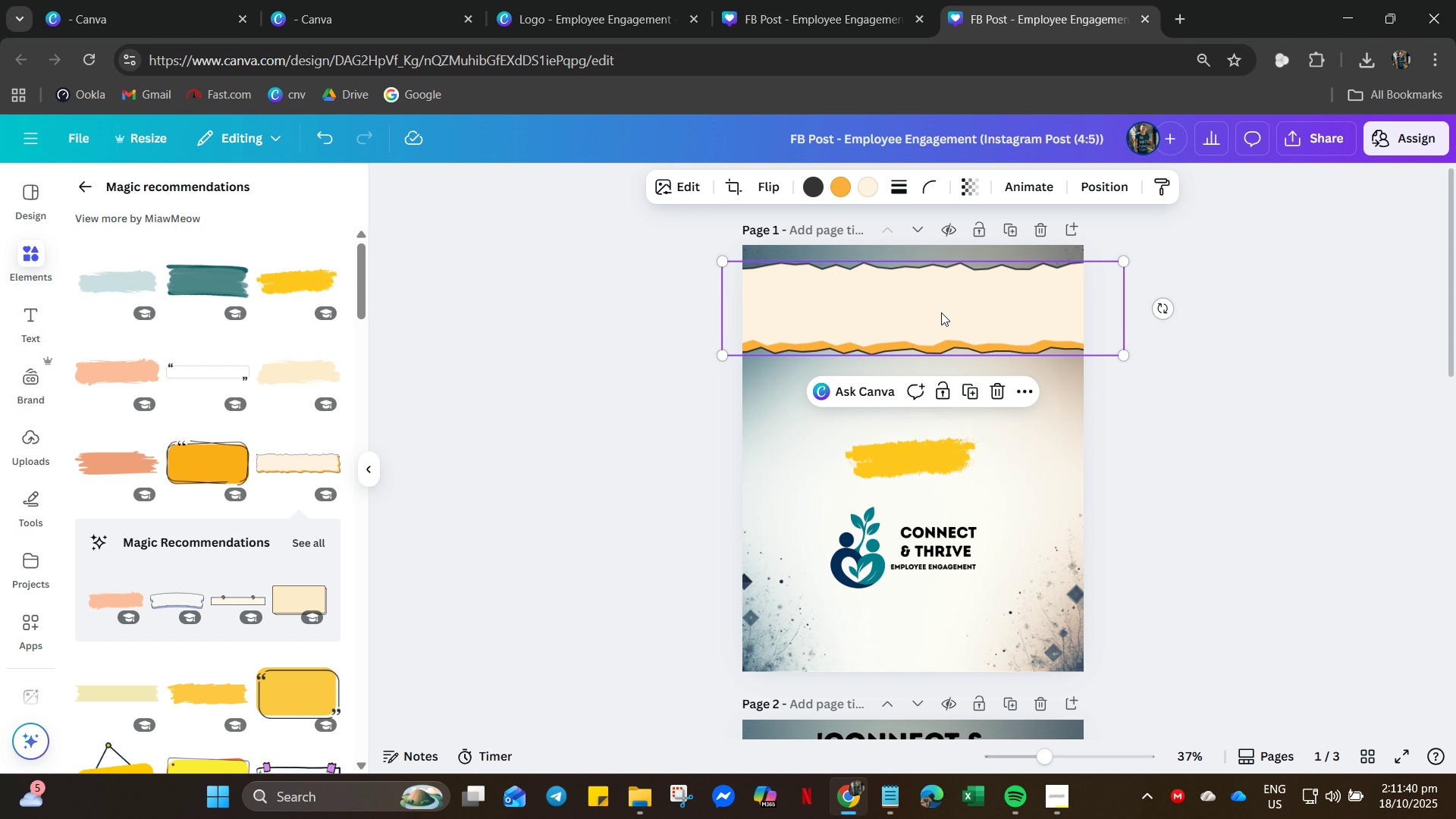 
key(Delete)
 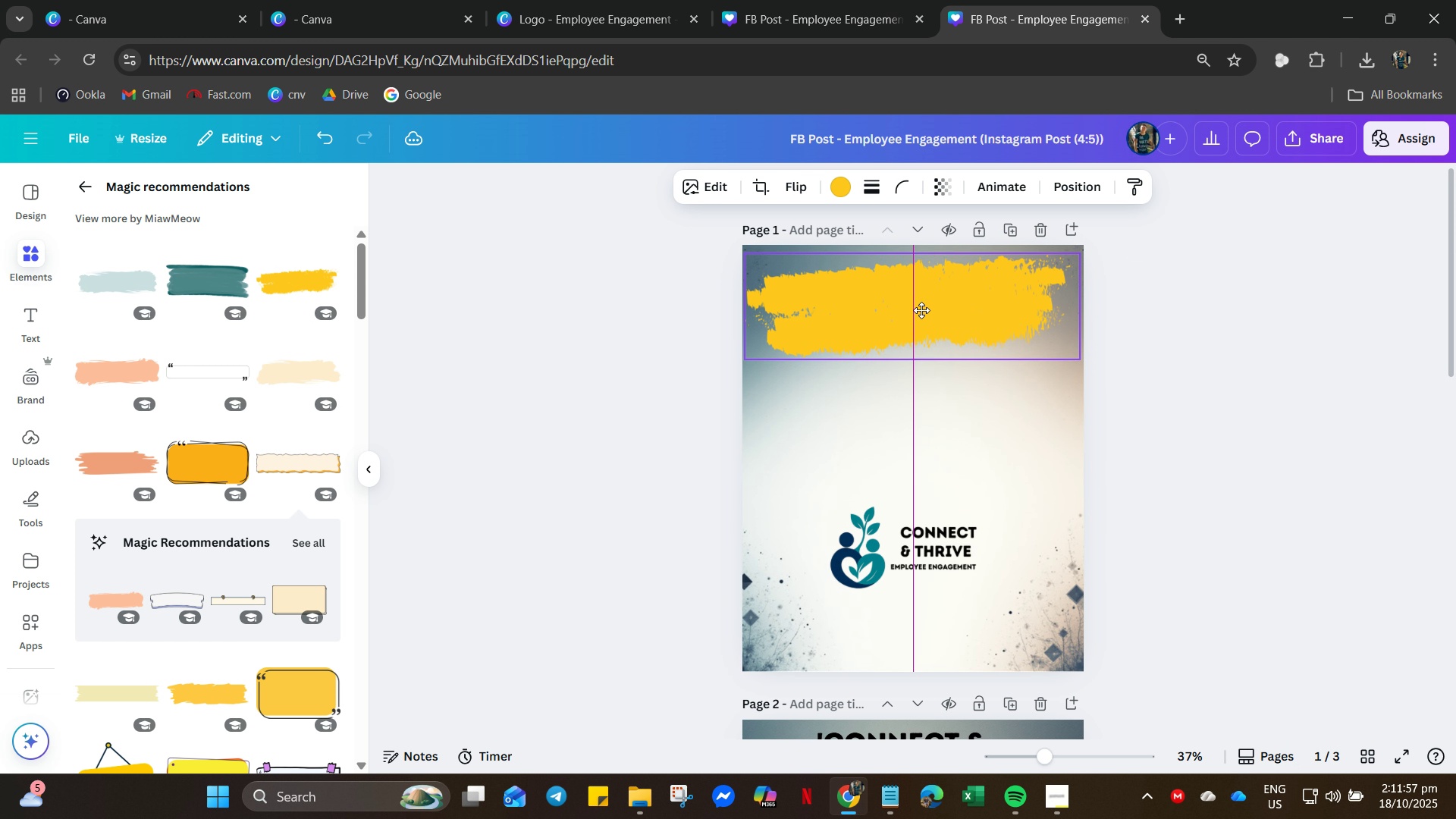 
wait(22.04)
 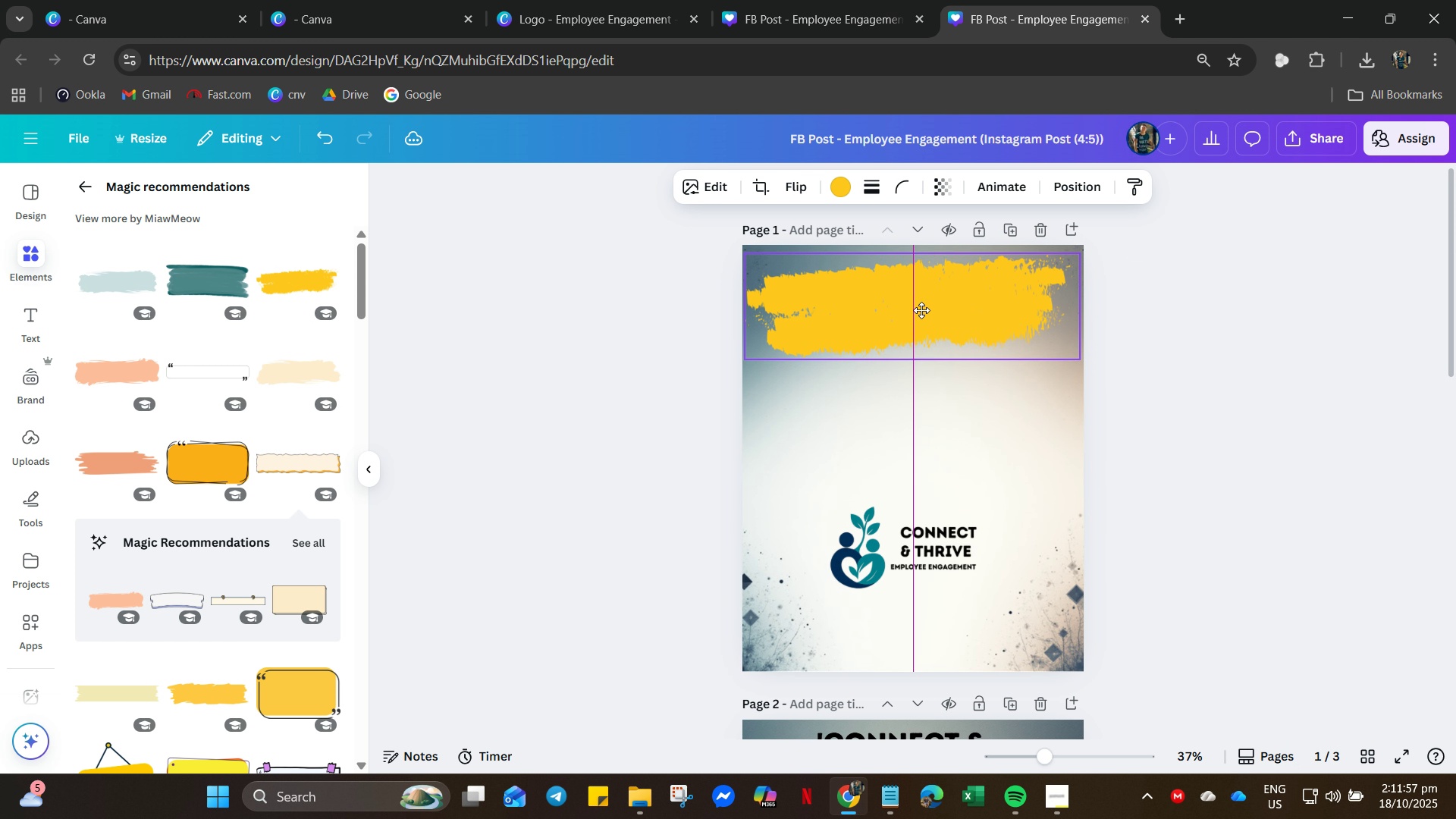 
left_click([174, 316])
 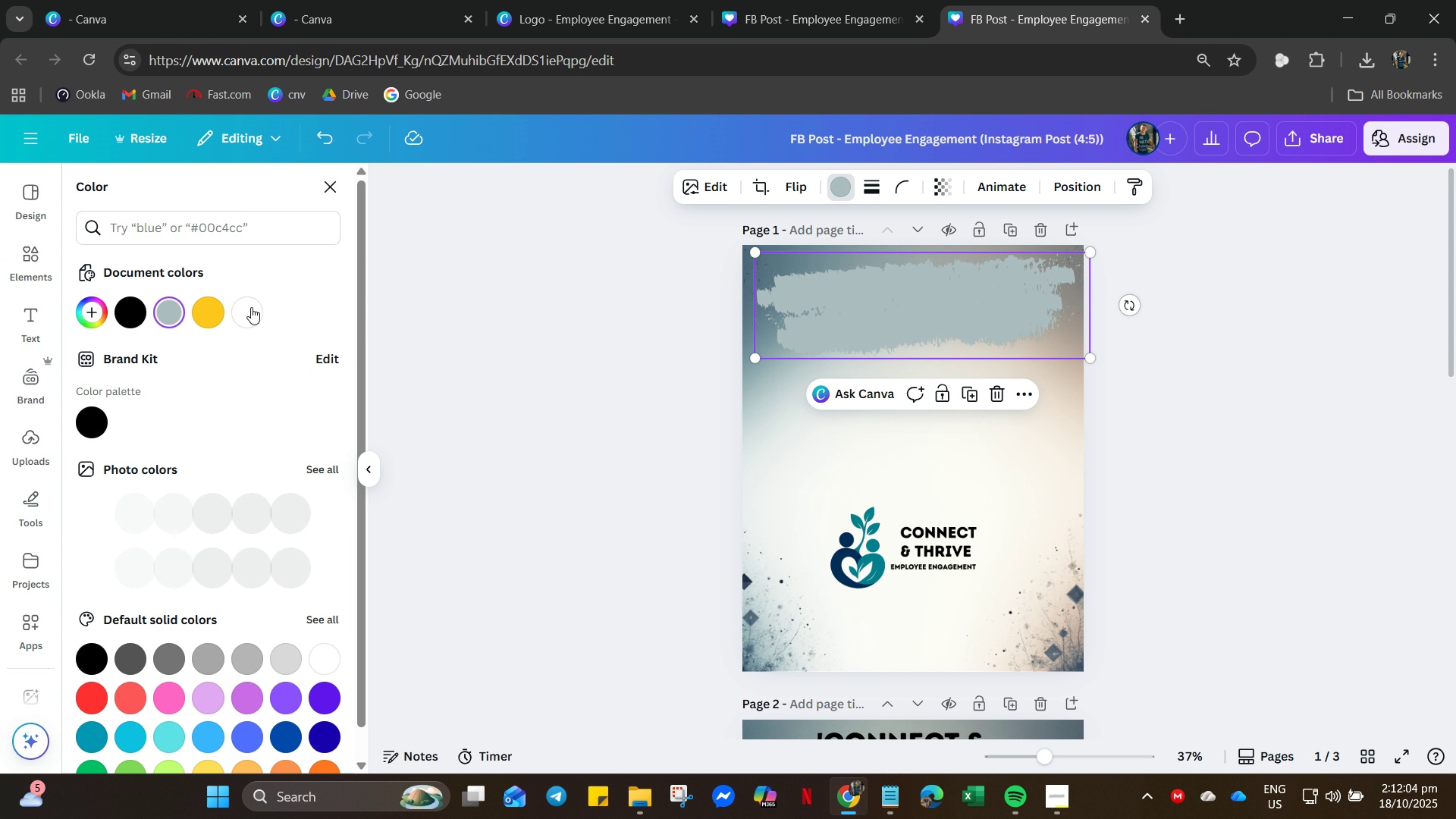 
left_click([255, 308])
 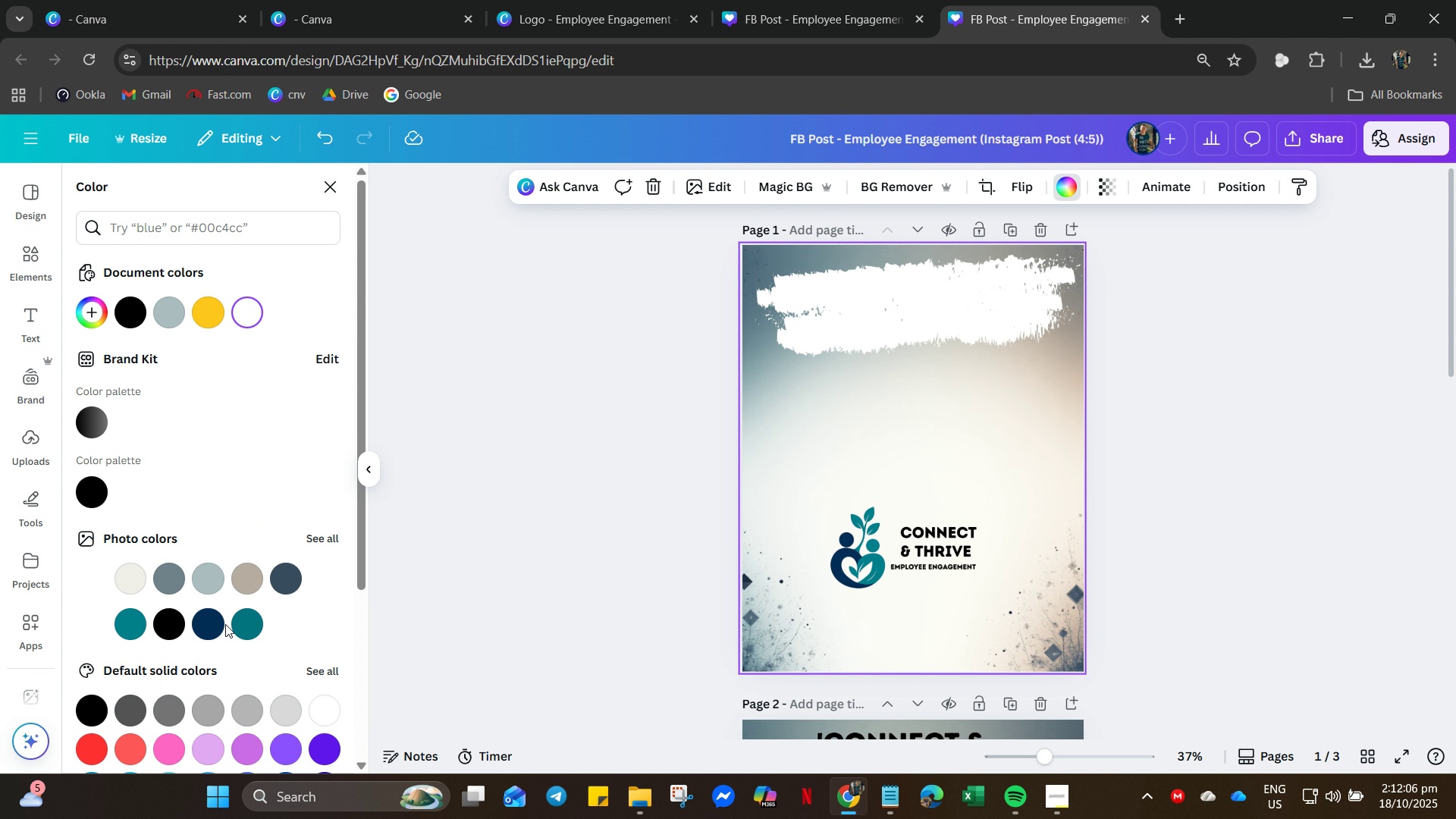 
left_click([215, 630])
 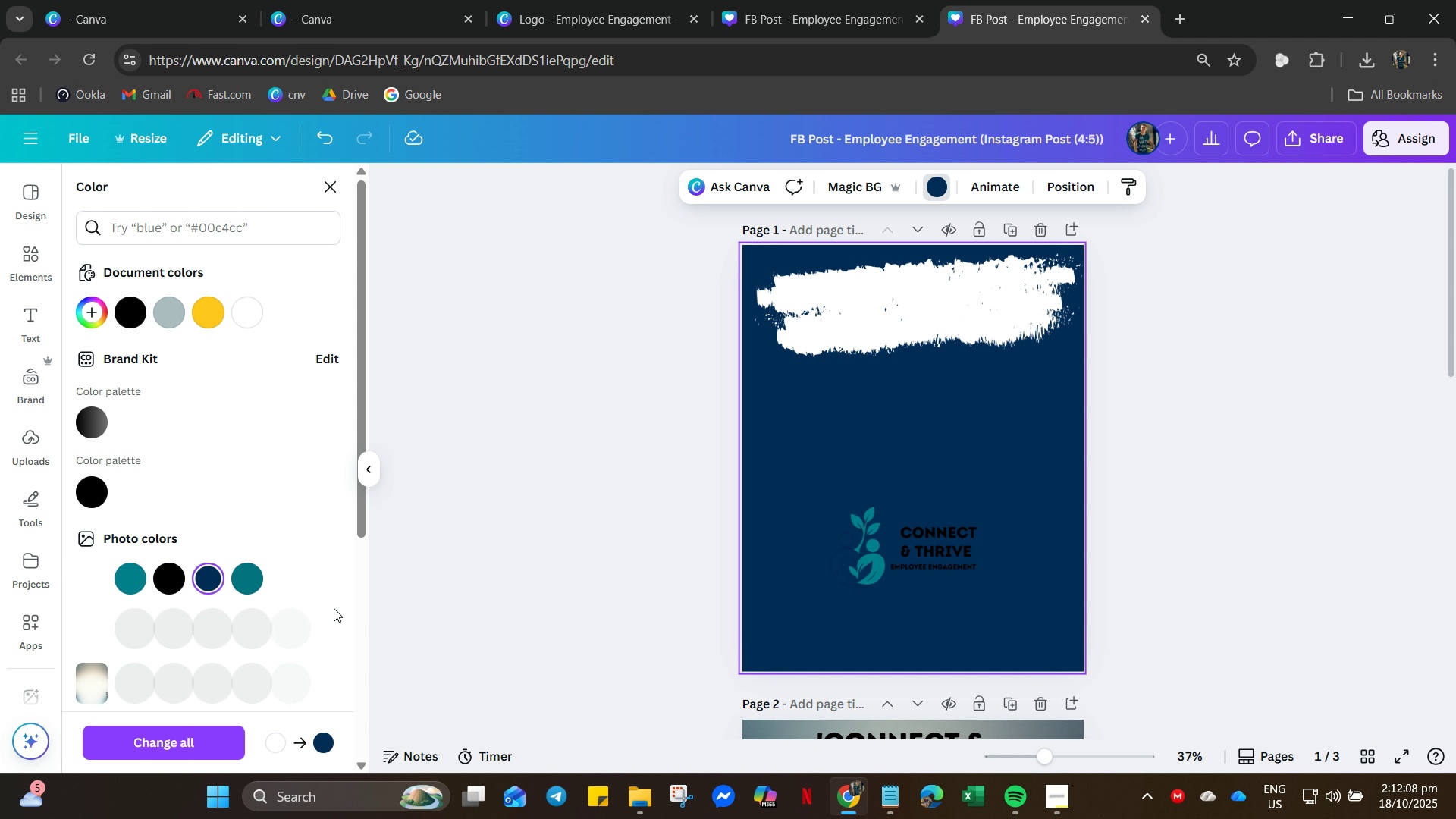 
key(Control+Z)
 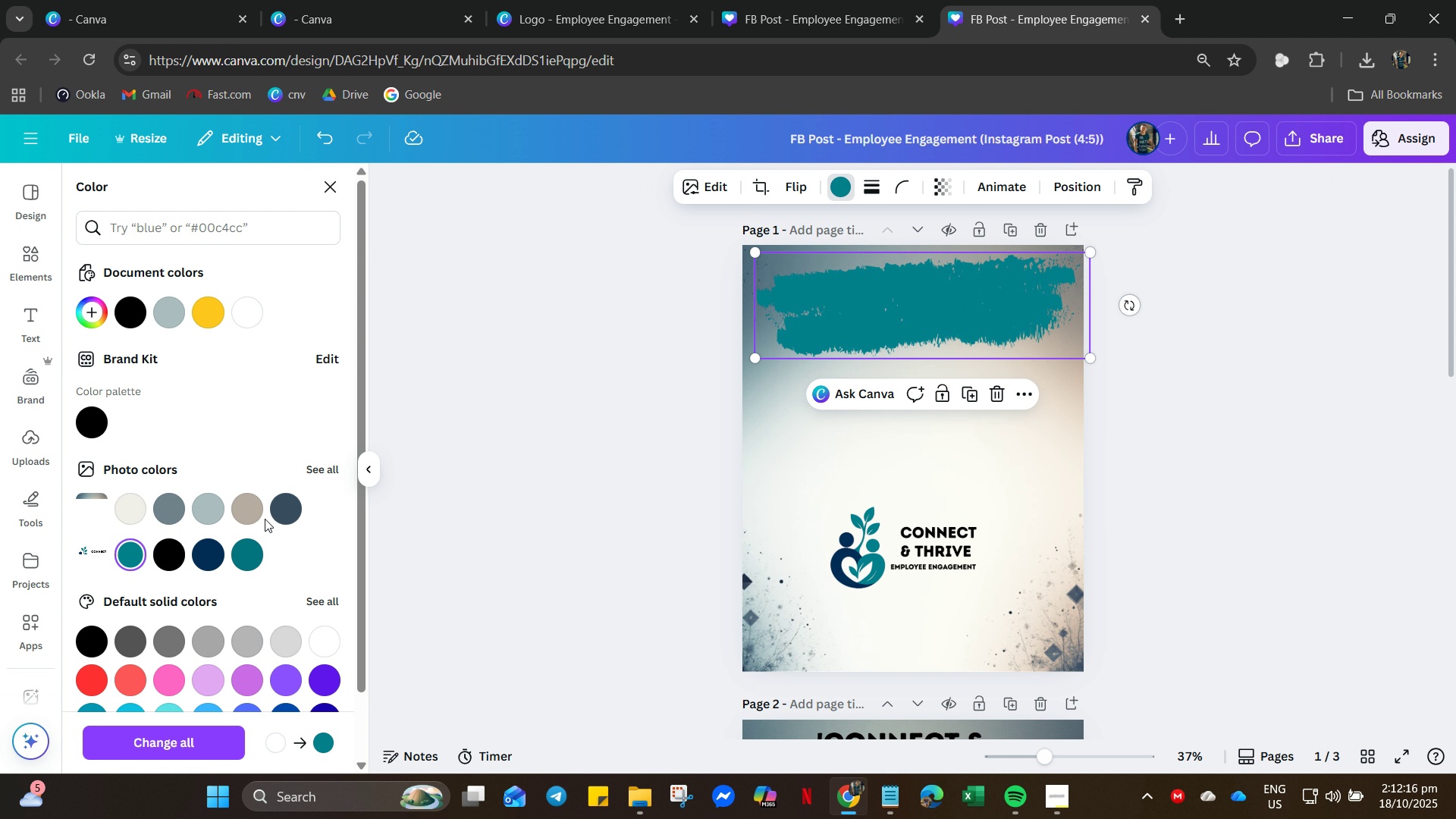 
wait(12.4)
 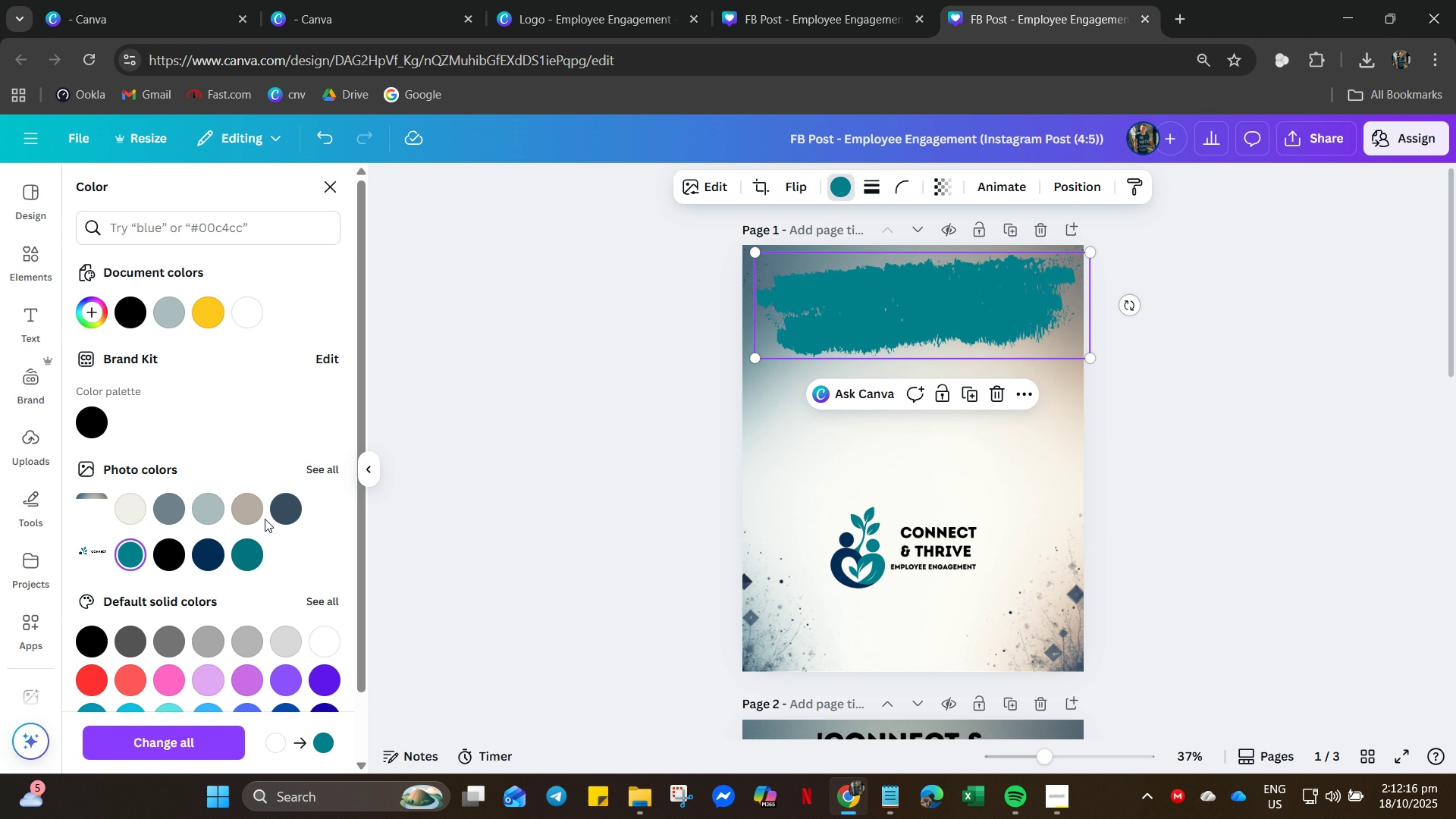 
left_click([302, 501])
 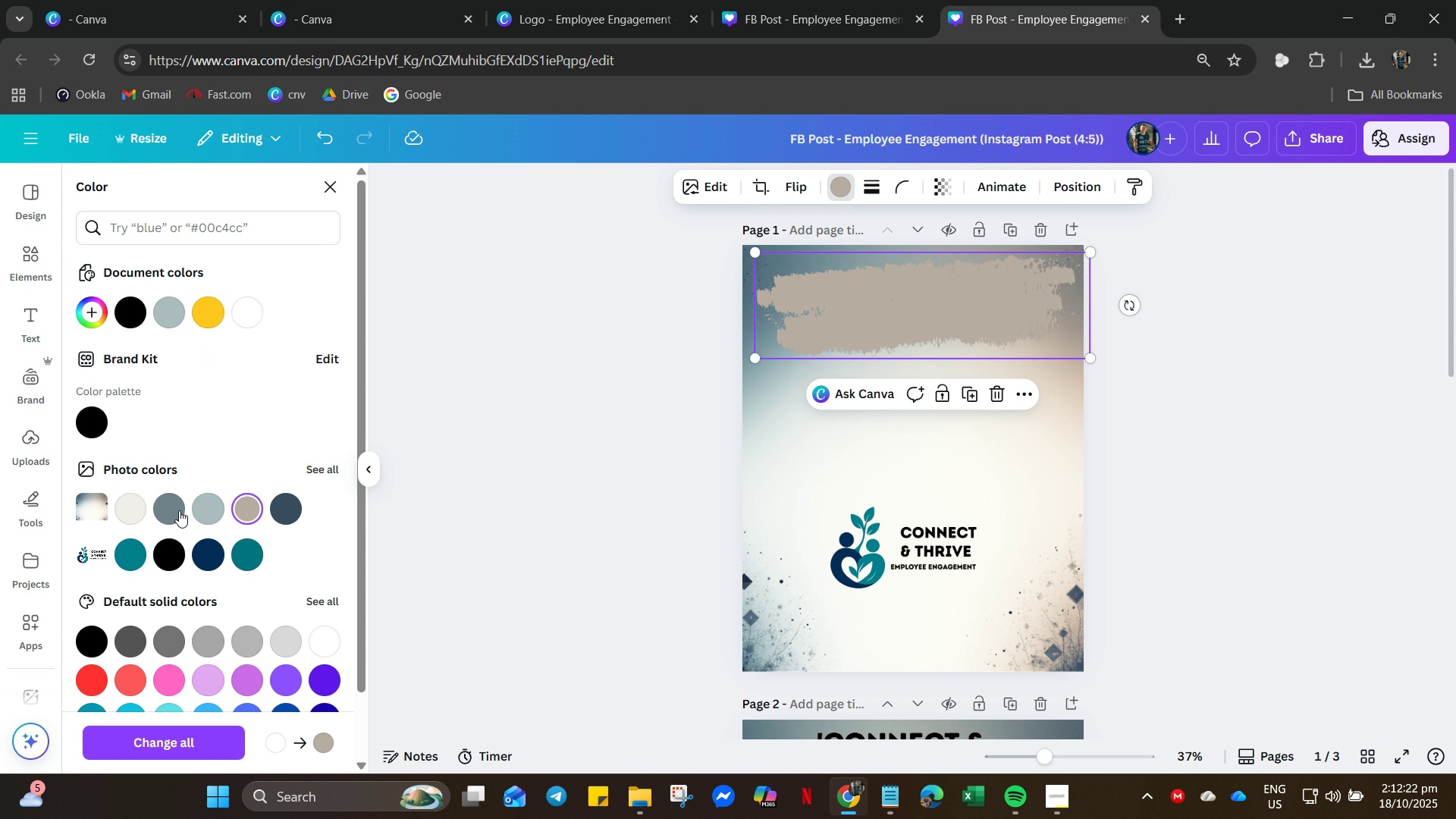 
left_click([179, 510])
 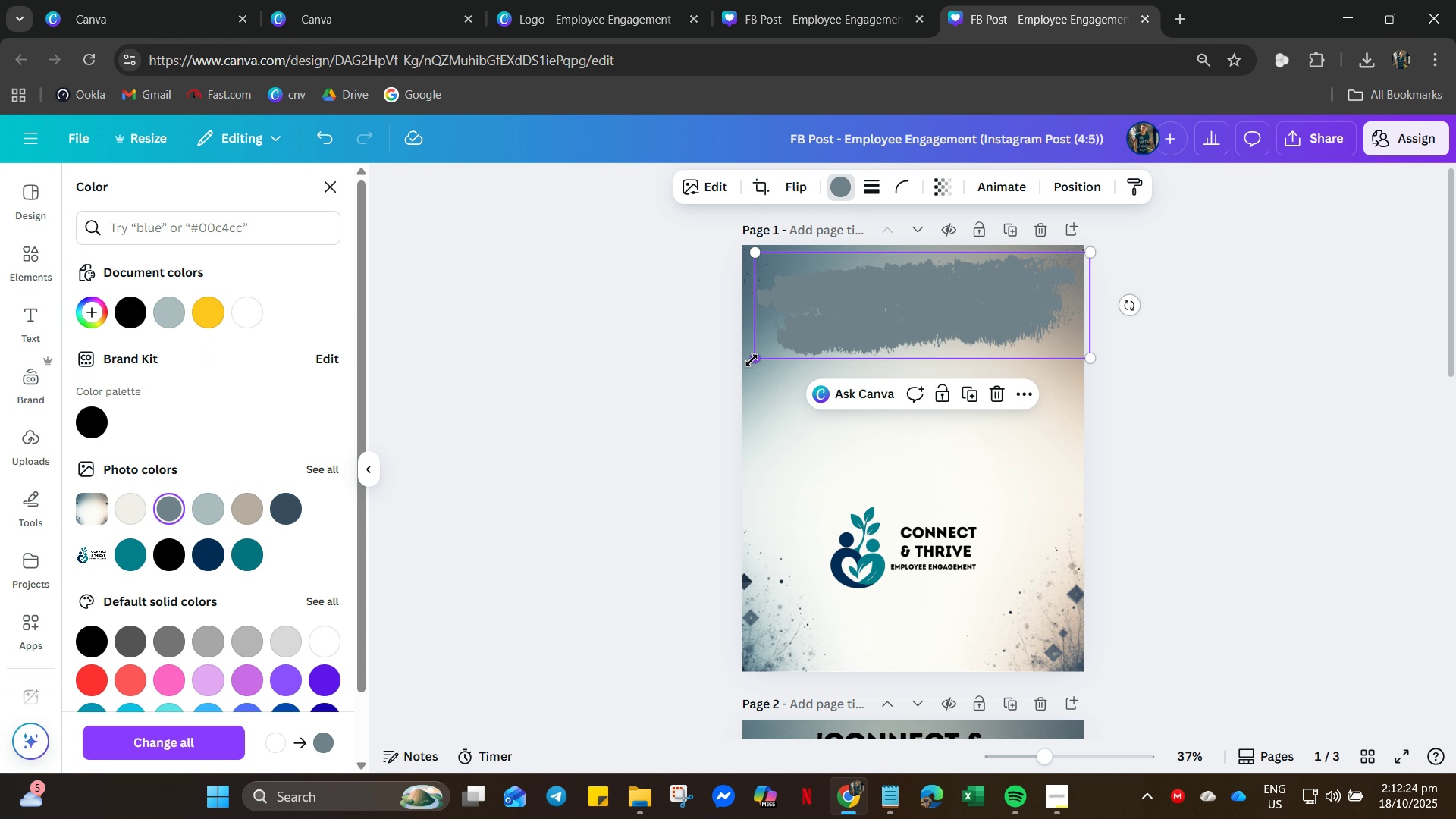 
key(Delete)
 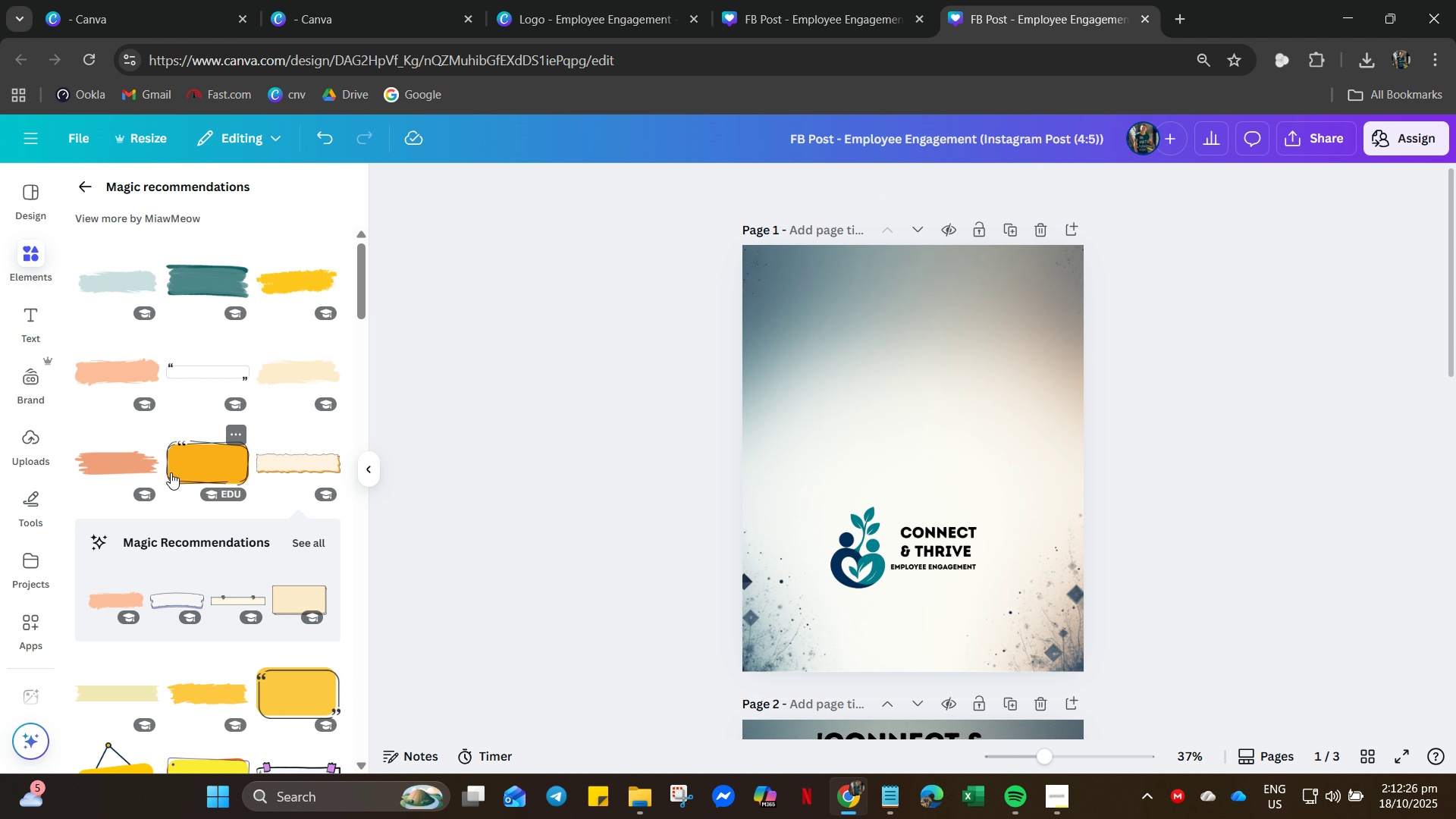 
scroll: coordinate [253, 626], scroll_direction: down, amount: 18.0
 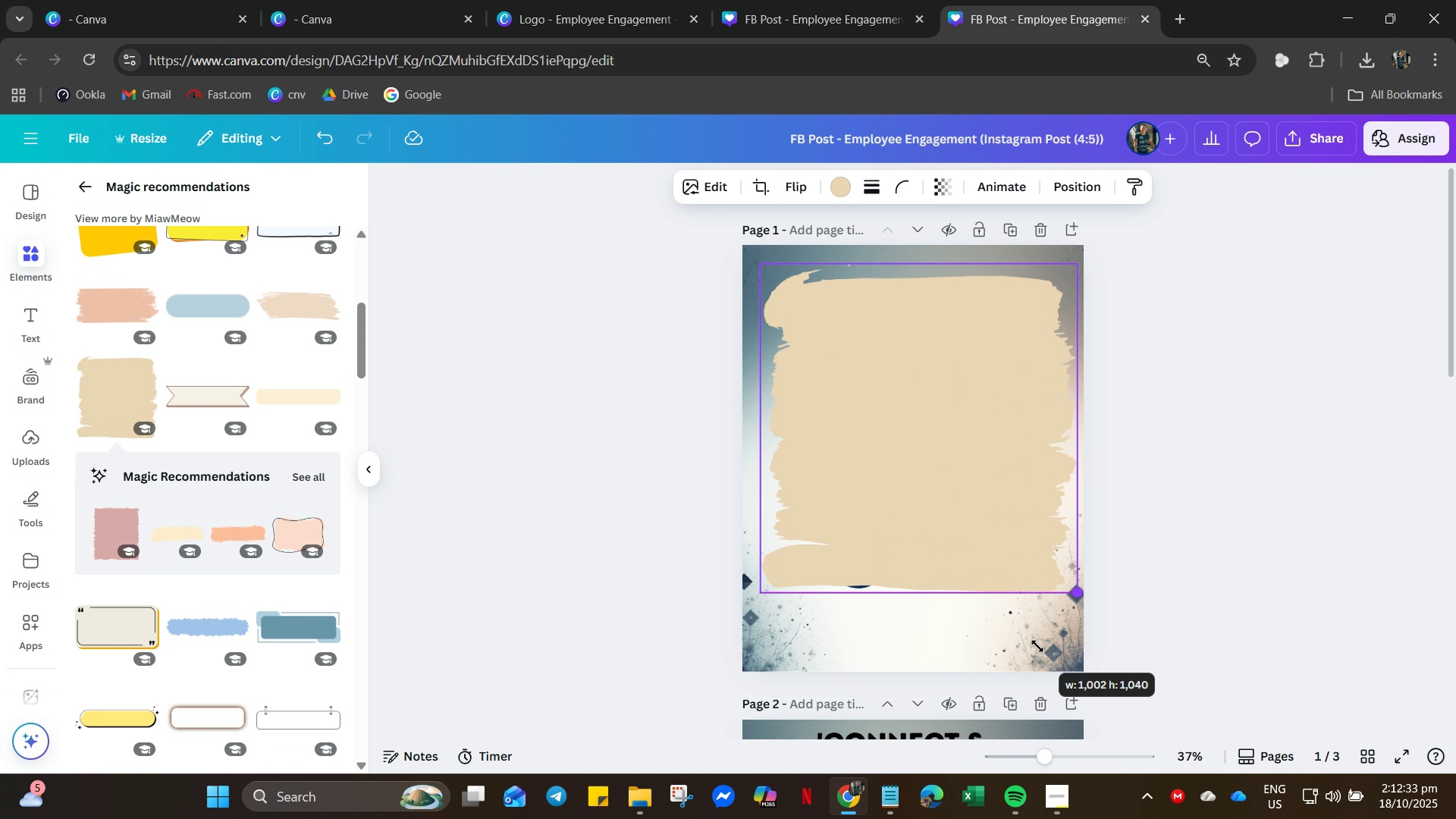 
wait(9.93)
 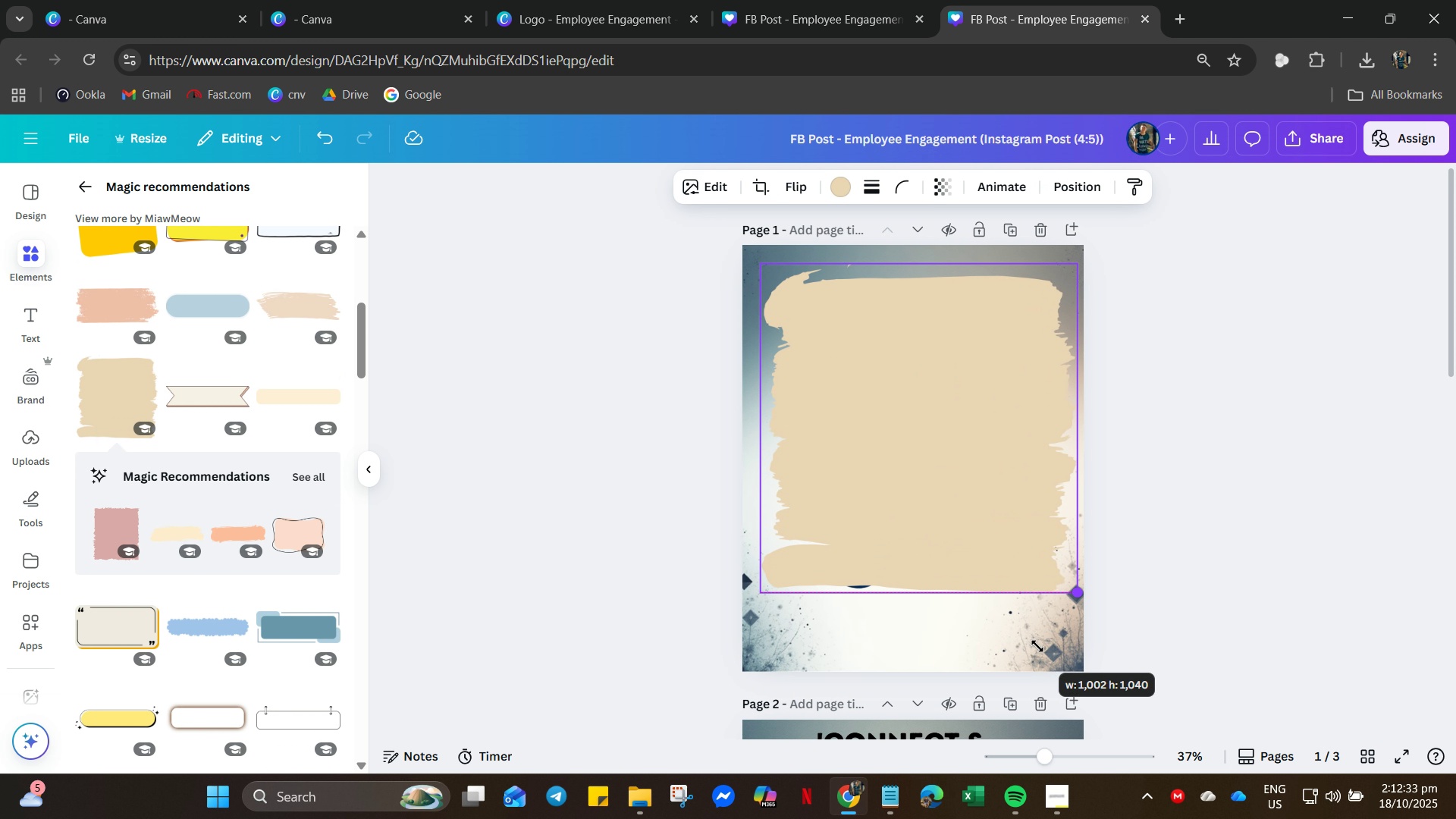 
right_click([921, 456])
 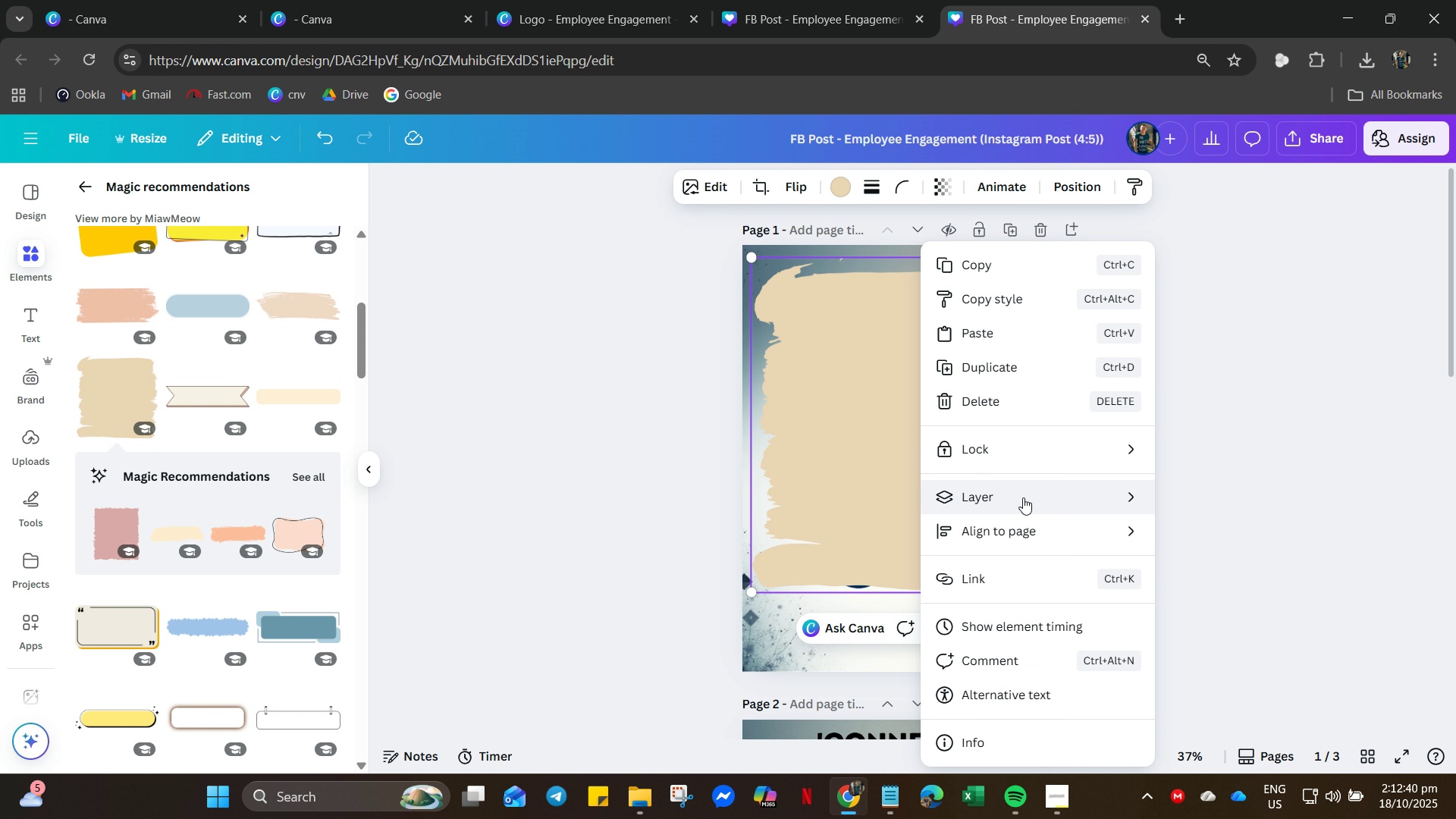 
left_click([1024, 497])
 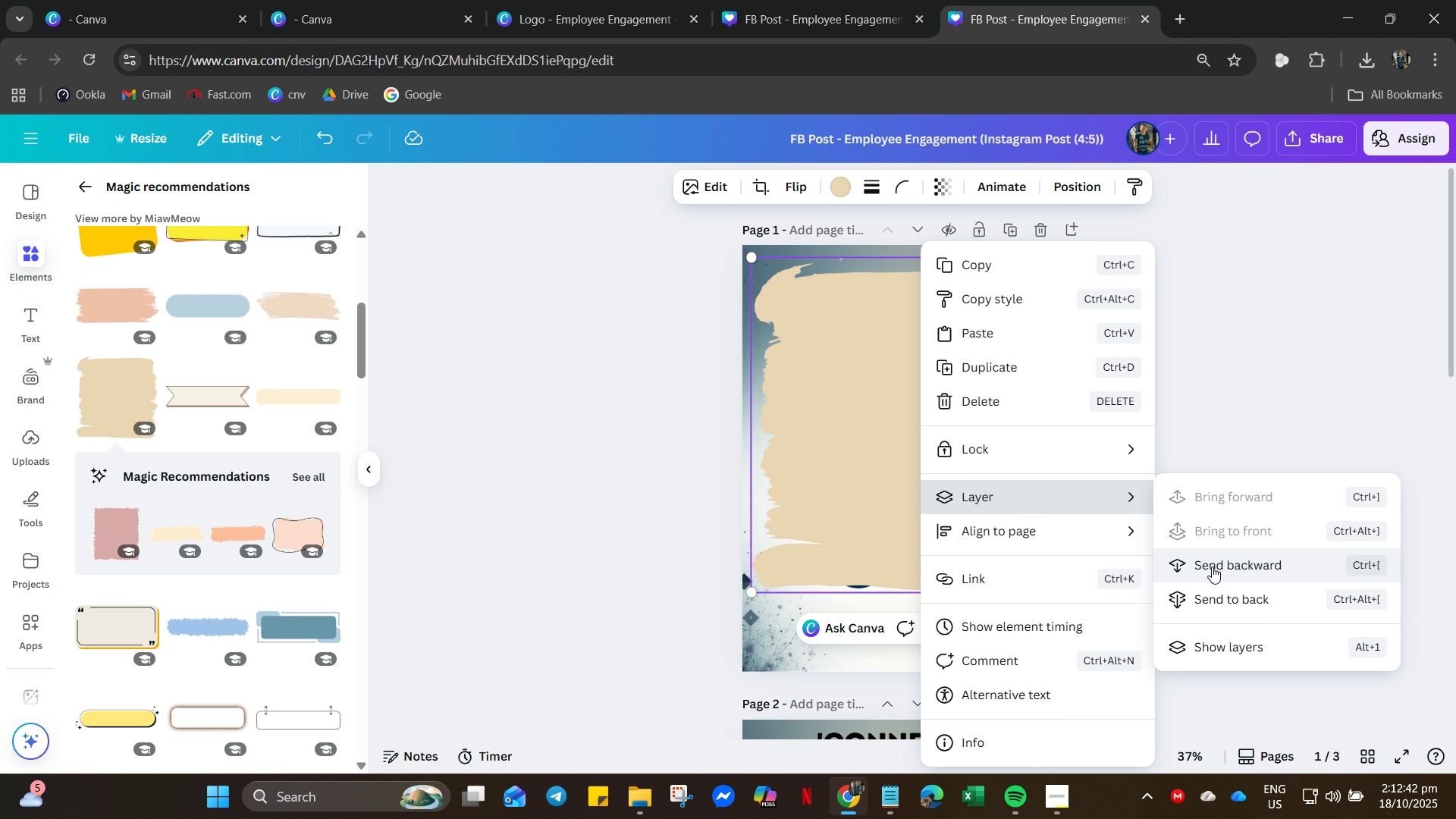 
left_click([1212, 566])
 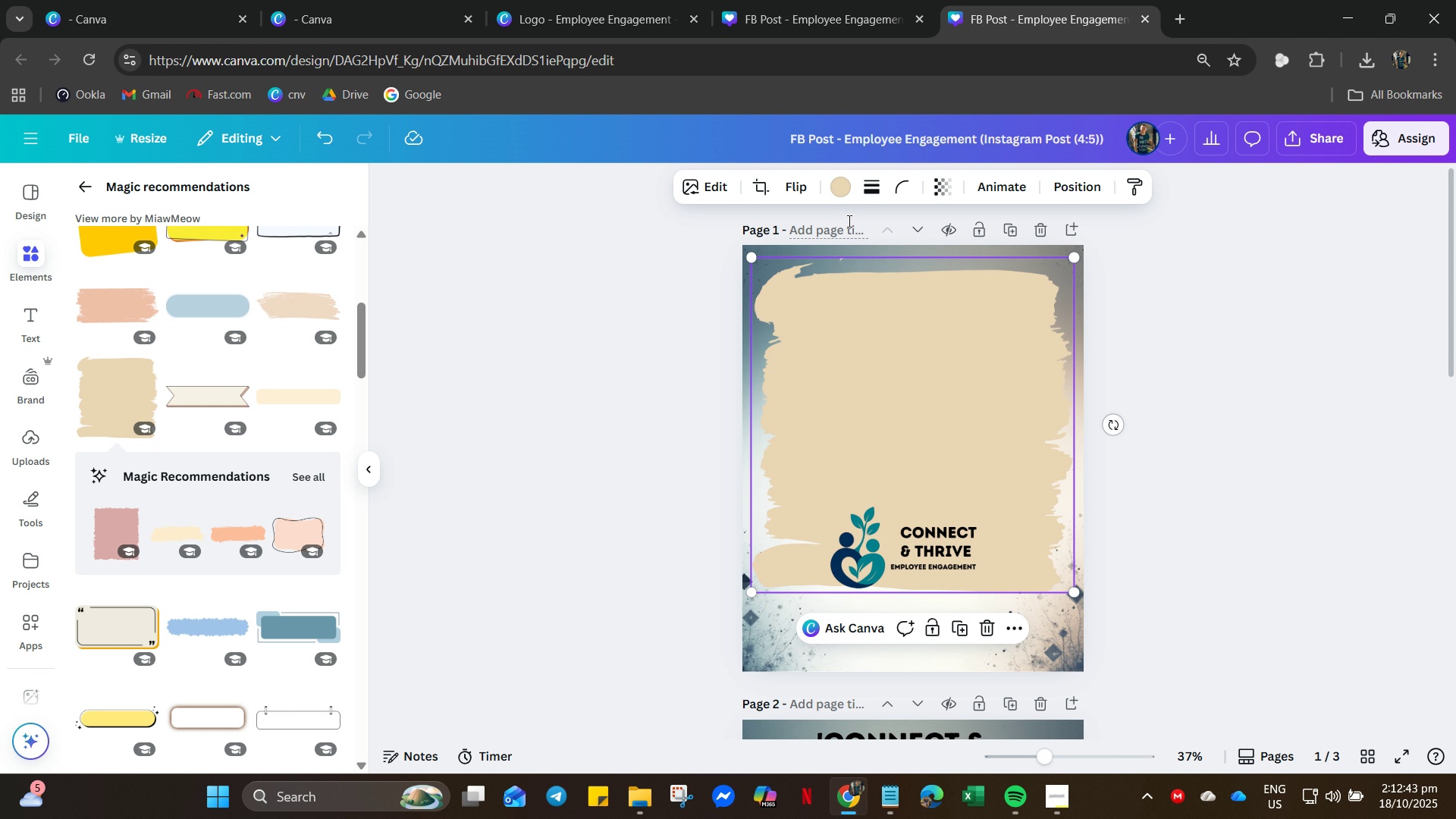 
left_click([842, 196])
 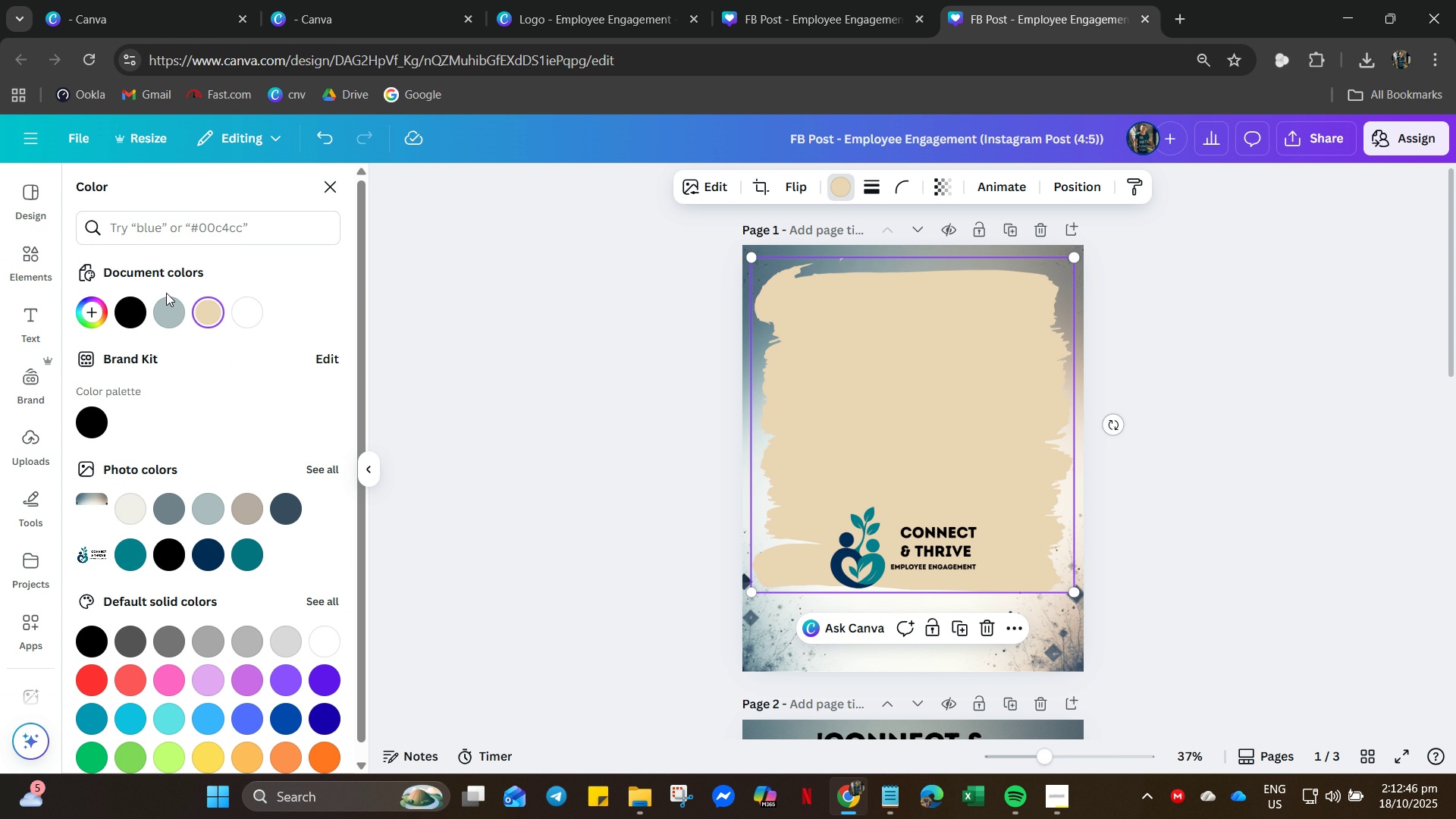 
left_click([167, 326])
 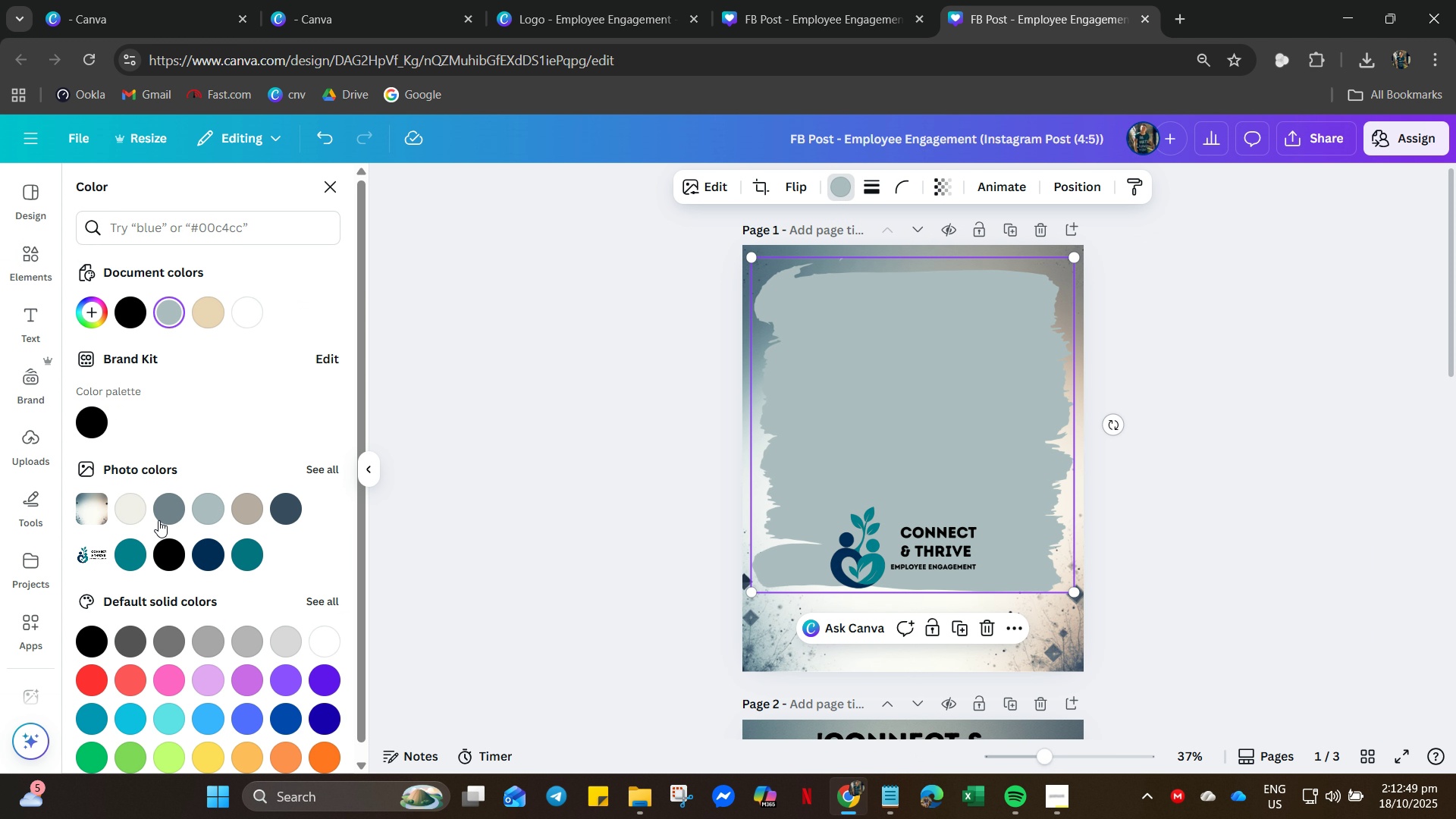 
left_click([202, 510])
 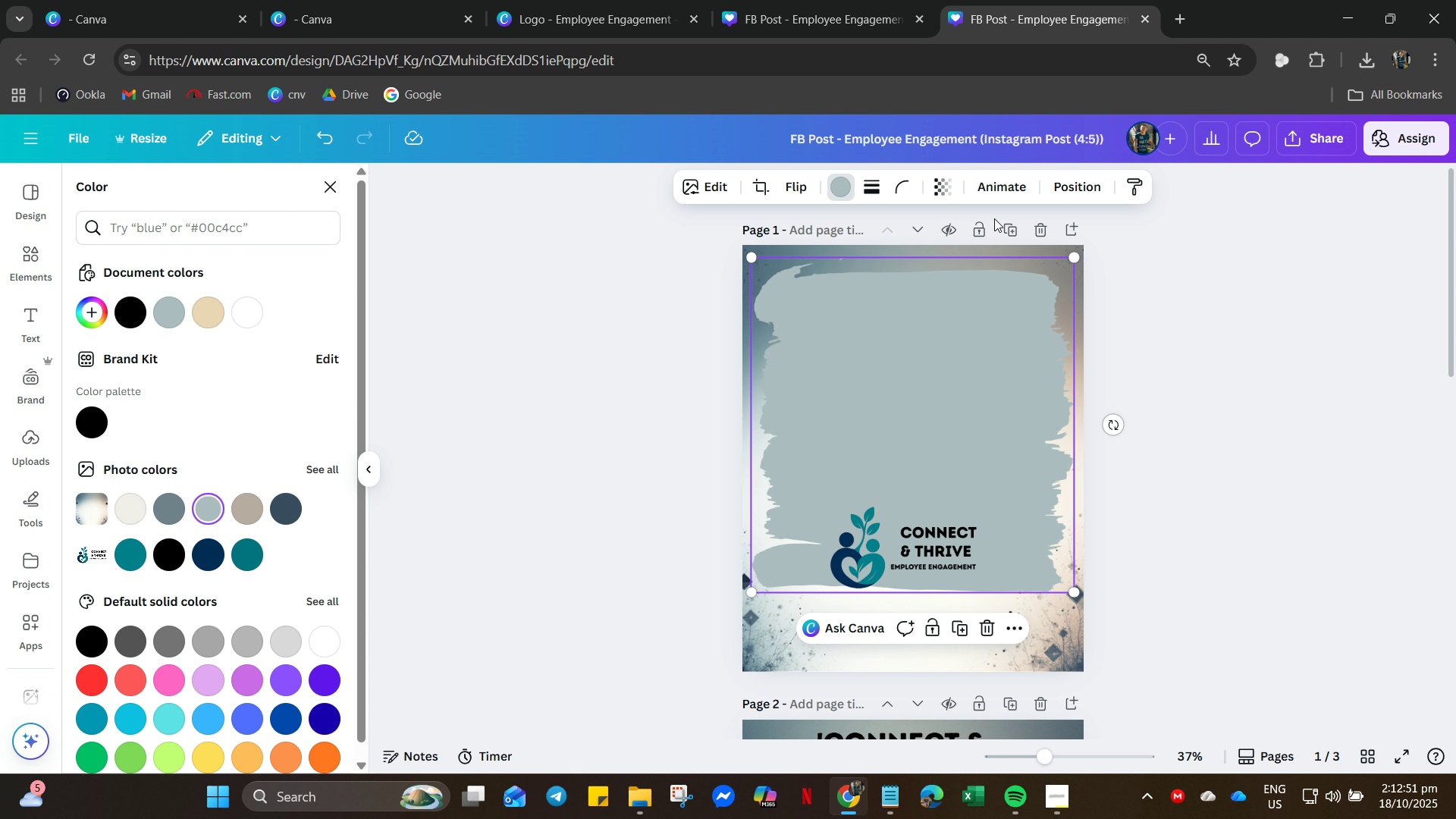 
left_click([1003, 190])
 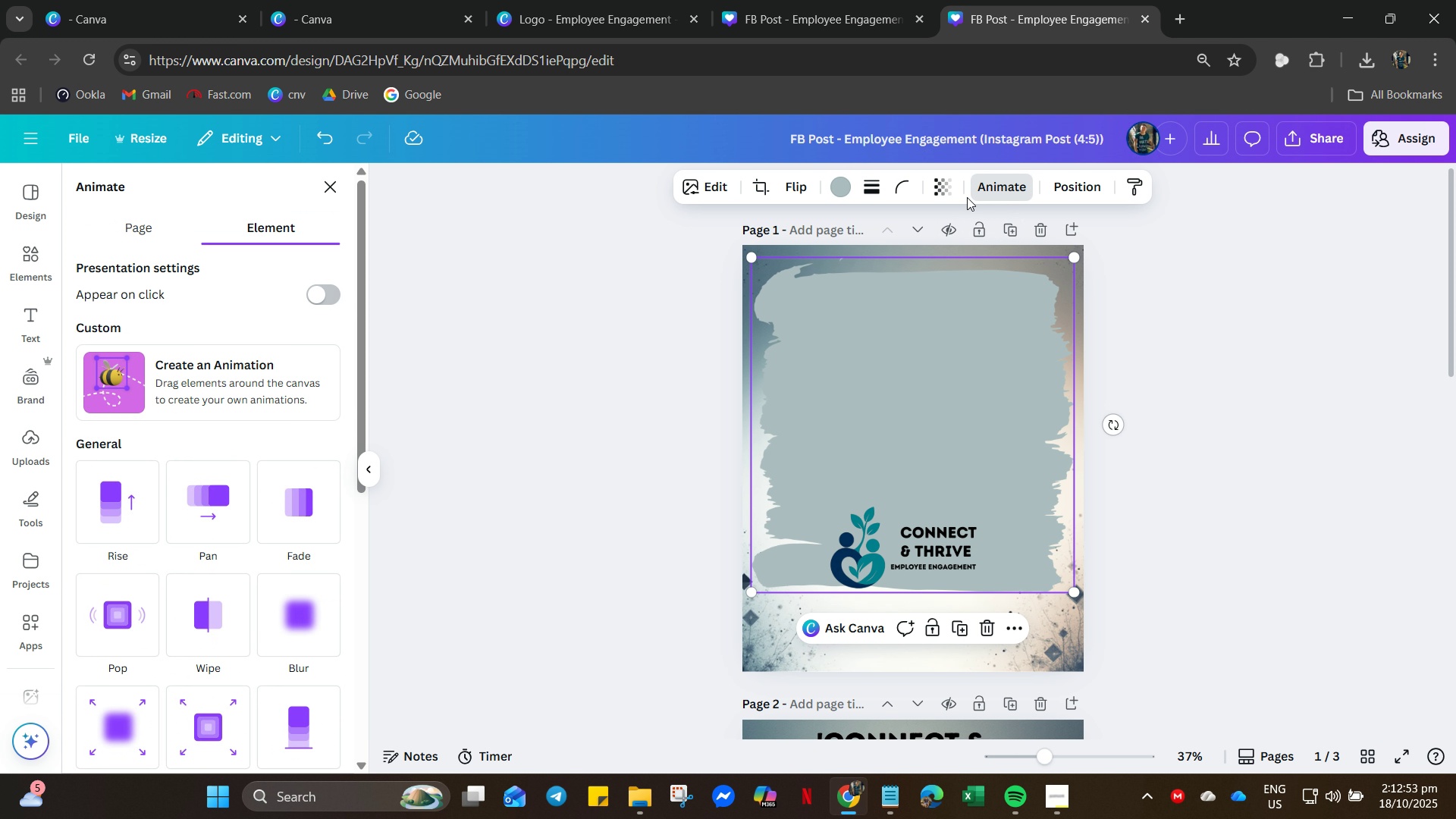 
left_click([966, 196])
 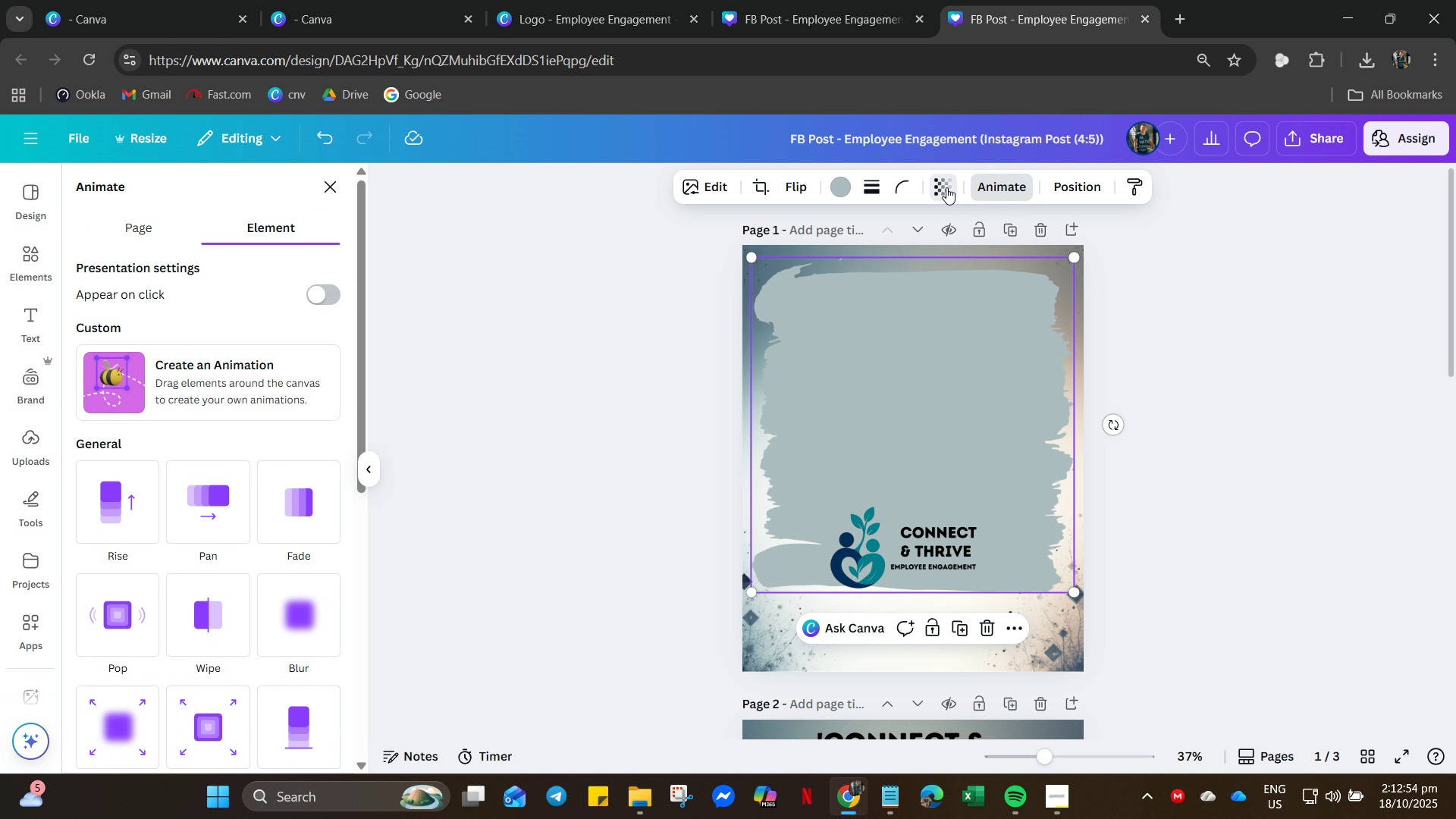 
left_click([946, 187])
 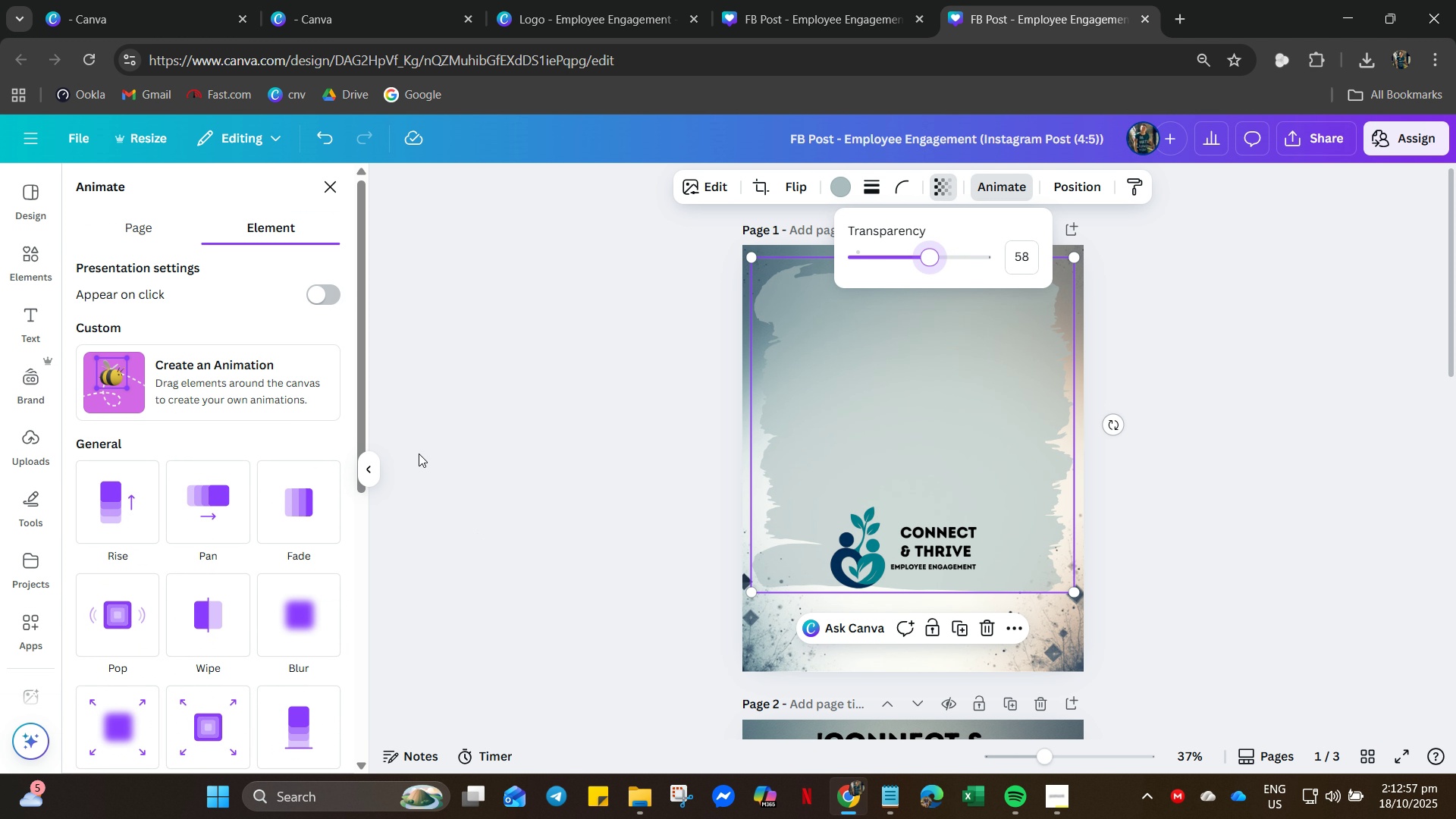 
left_click([460, 388])
 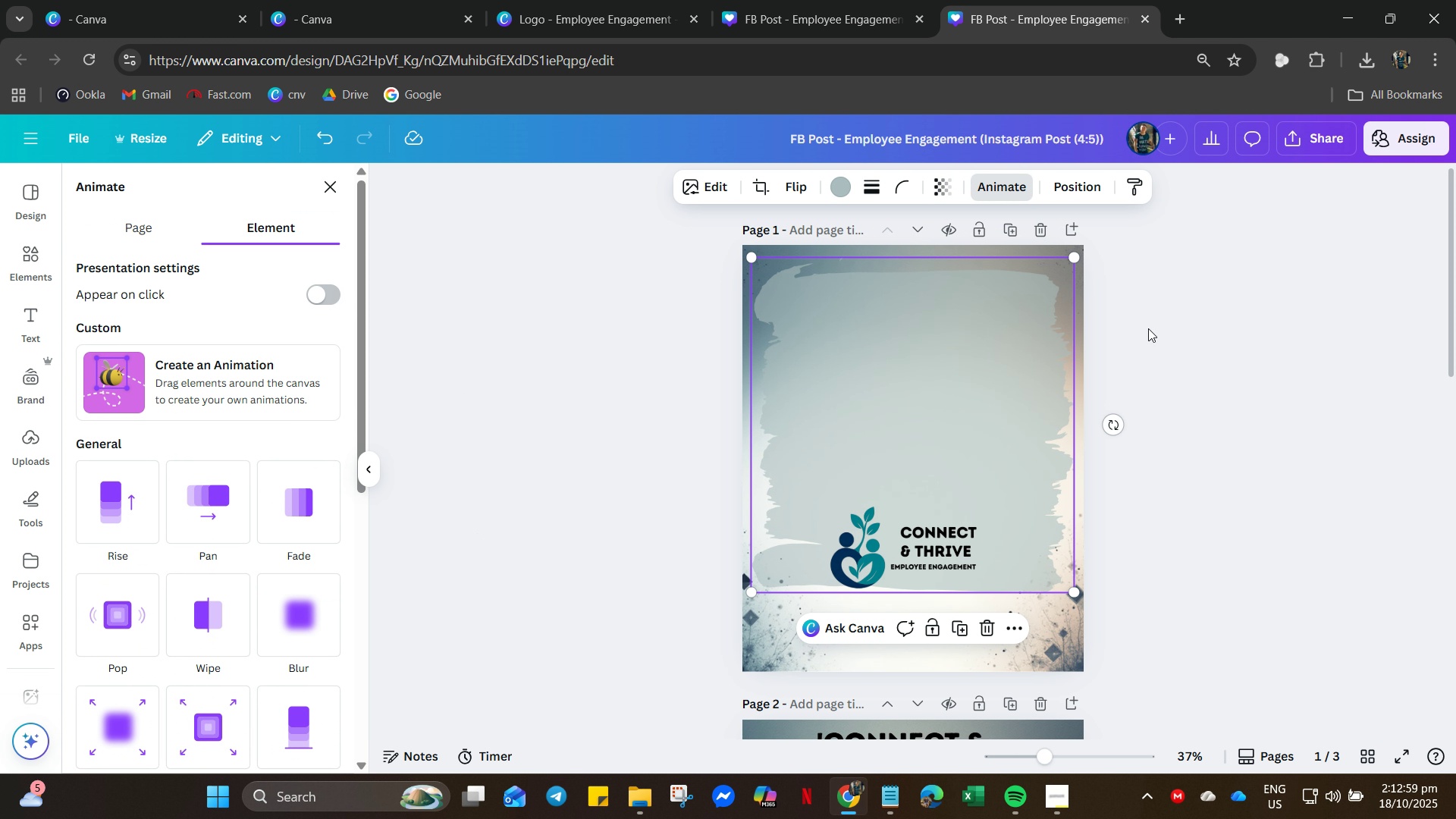 
left_click([1158, 328])
 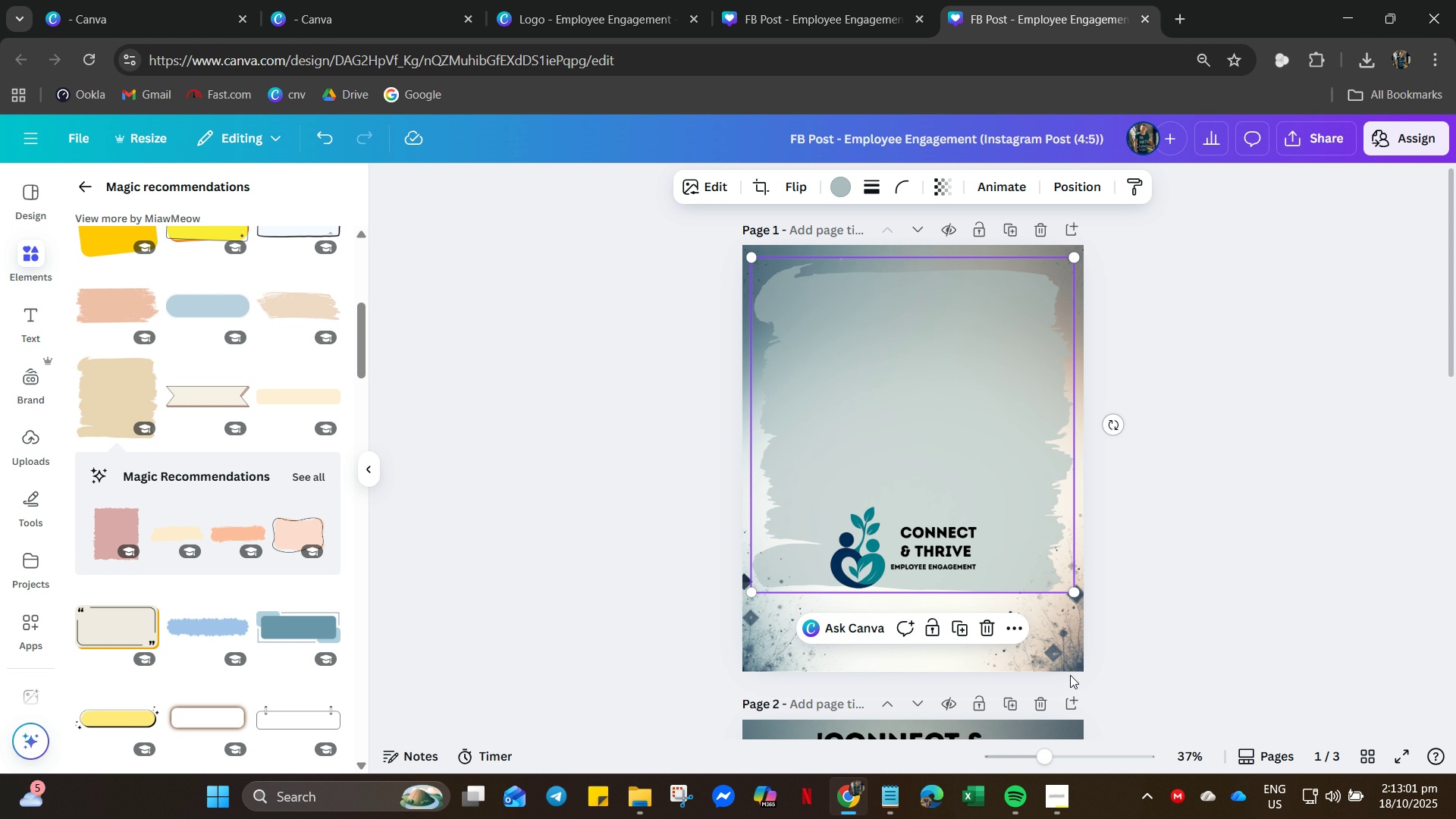 
left_click([1059, 652])
 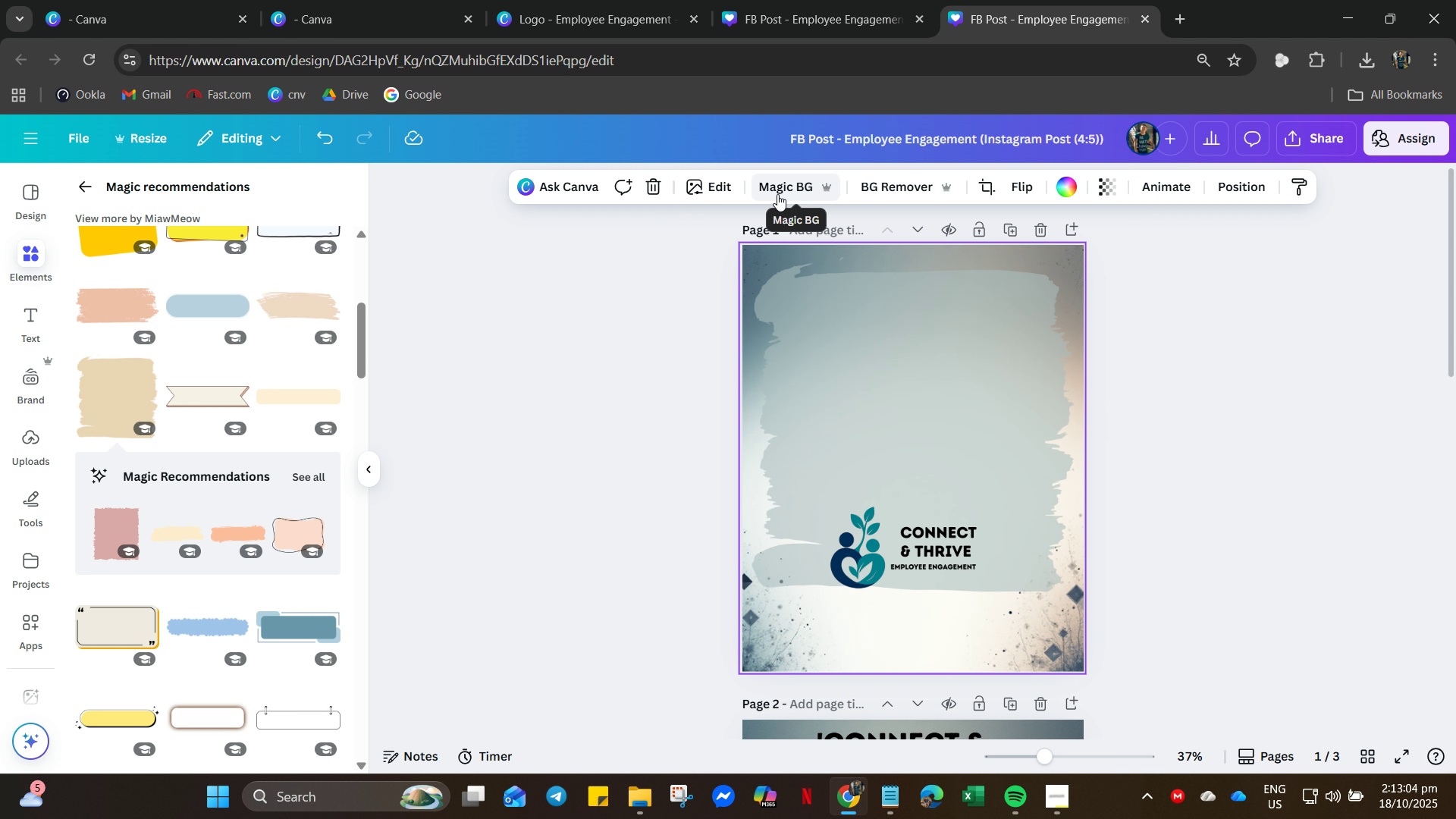 
left_click([778, 193])
 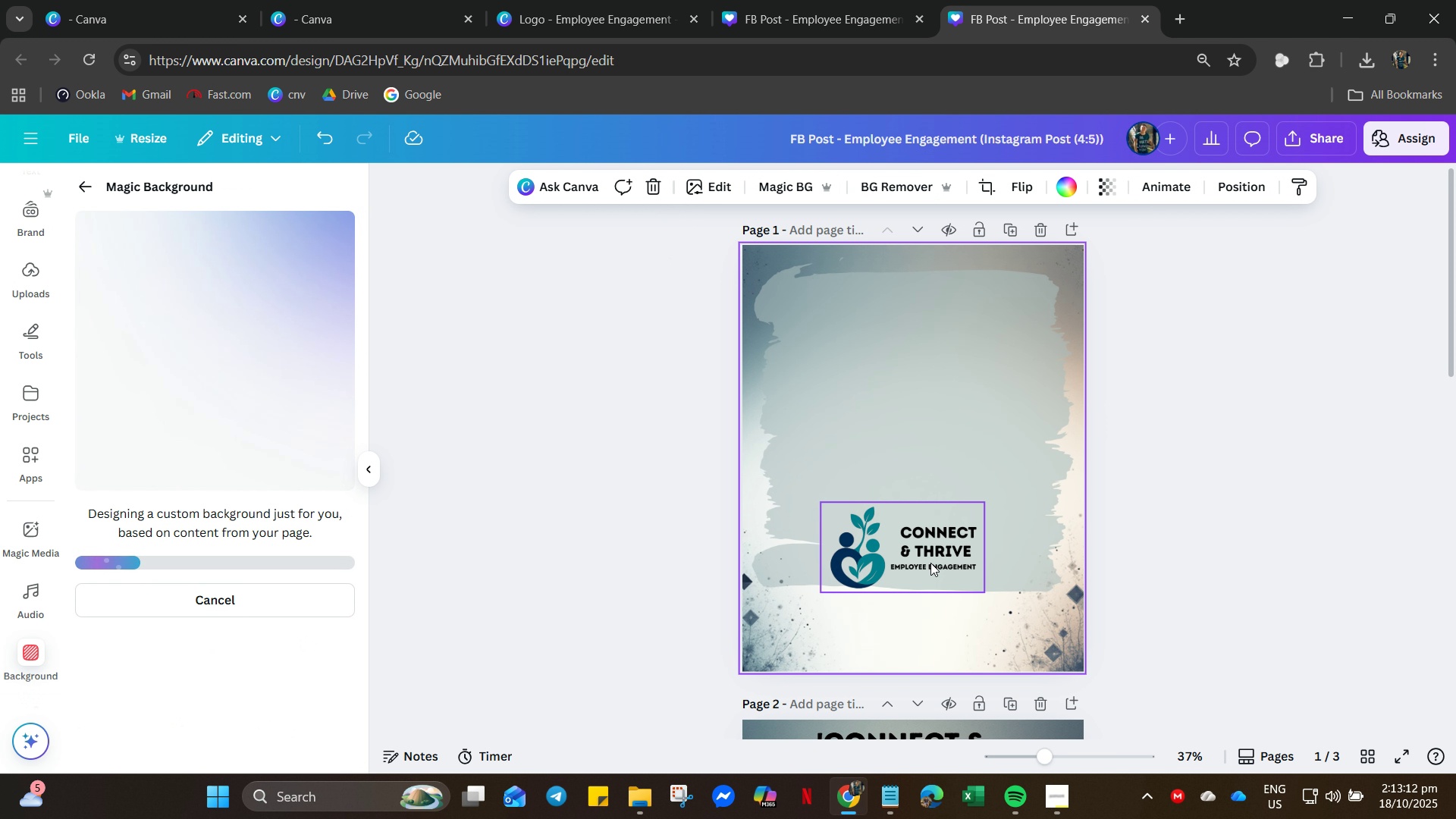 
wait(12.56)
 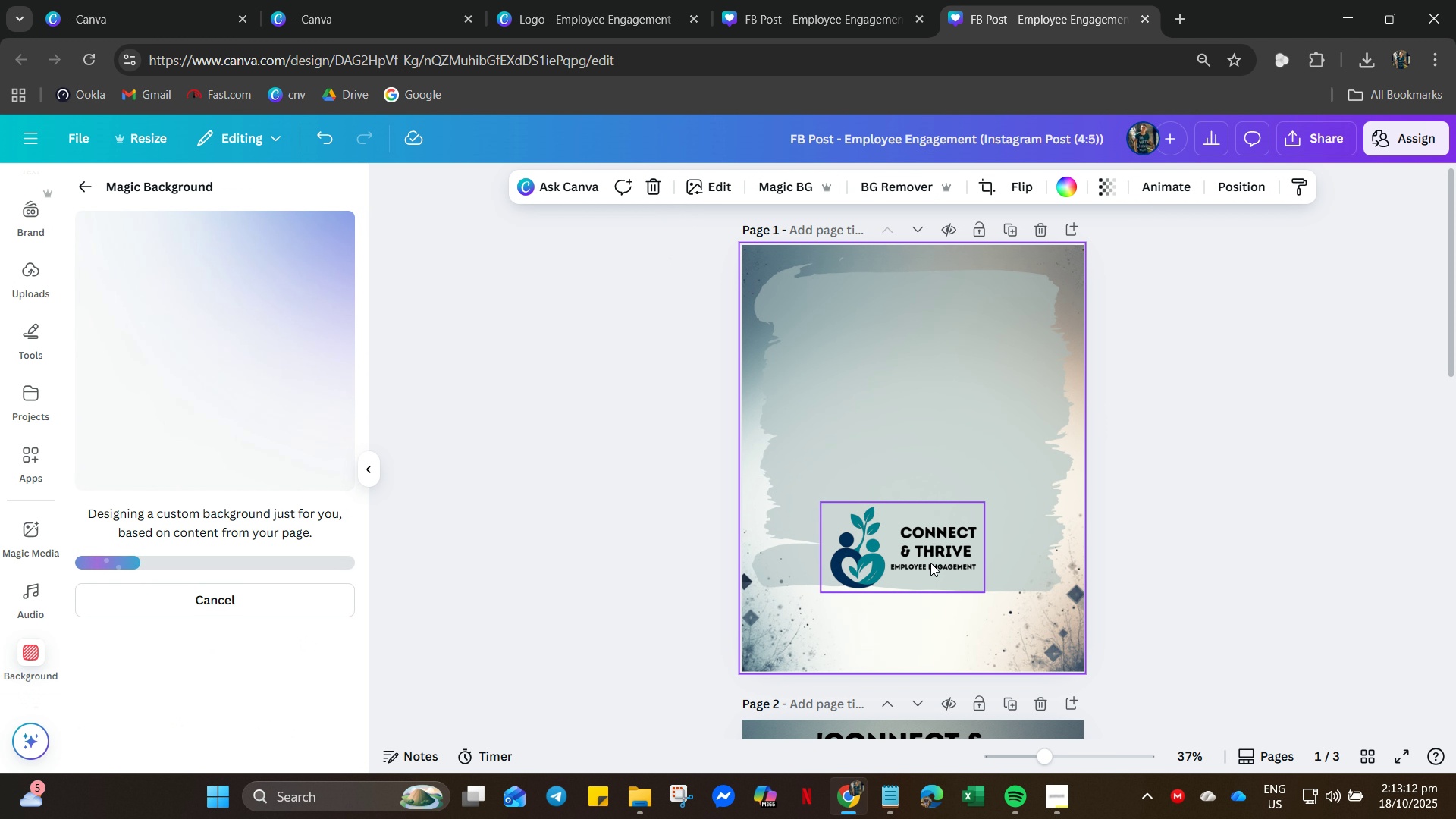 
mouse_move([855, 381])
 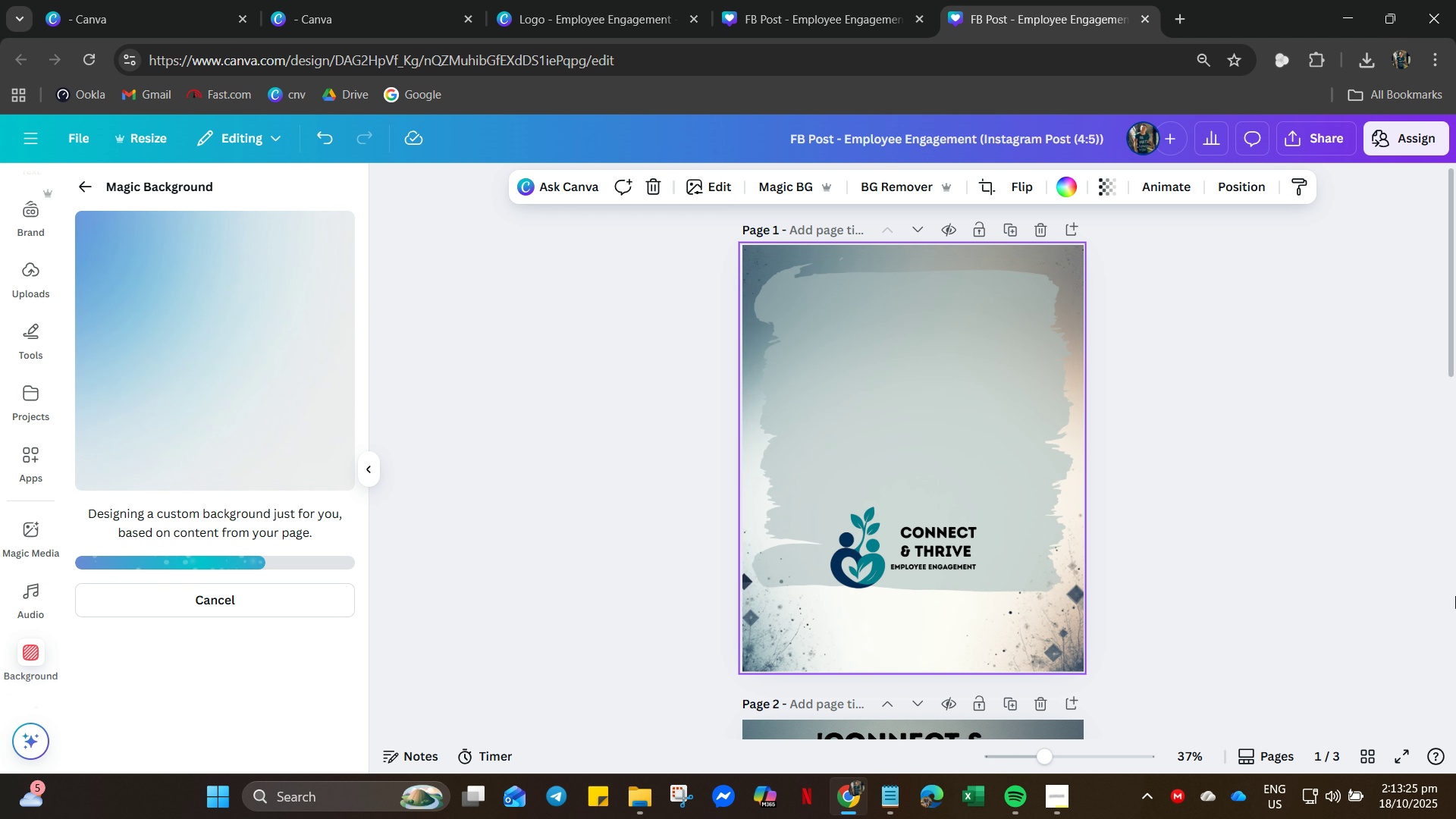 
scroll: coordinate [1329, 640], scroll_direction: down, amount: 15.0
 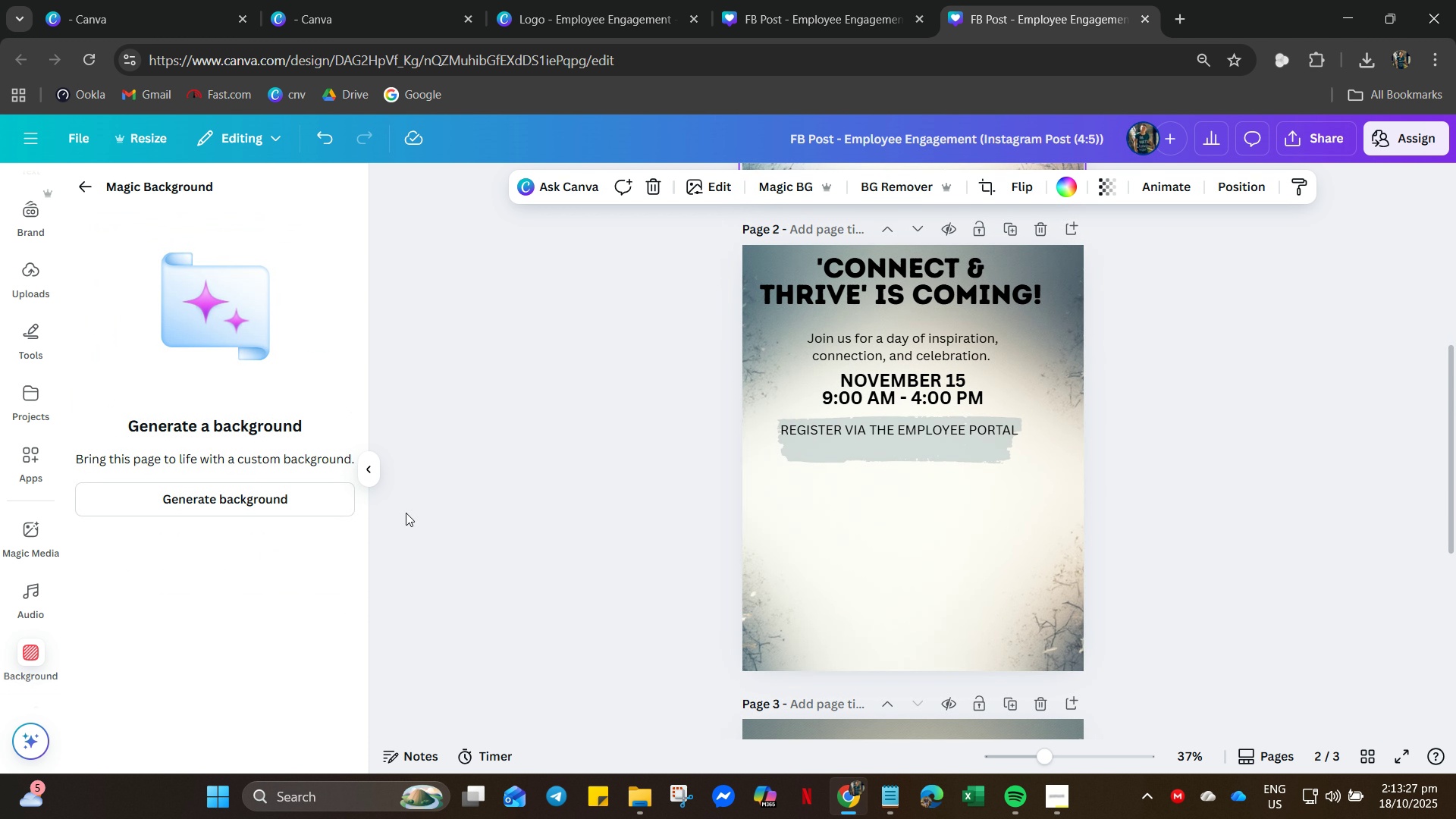 
scroll: coordinate [907, 351], scroll_direction: up, amount: 12.0
 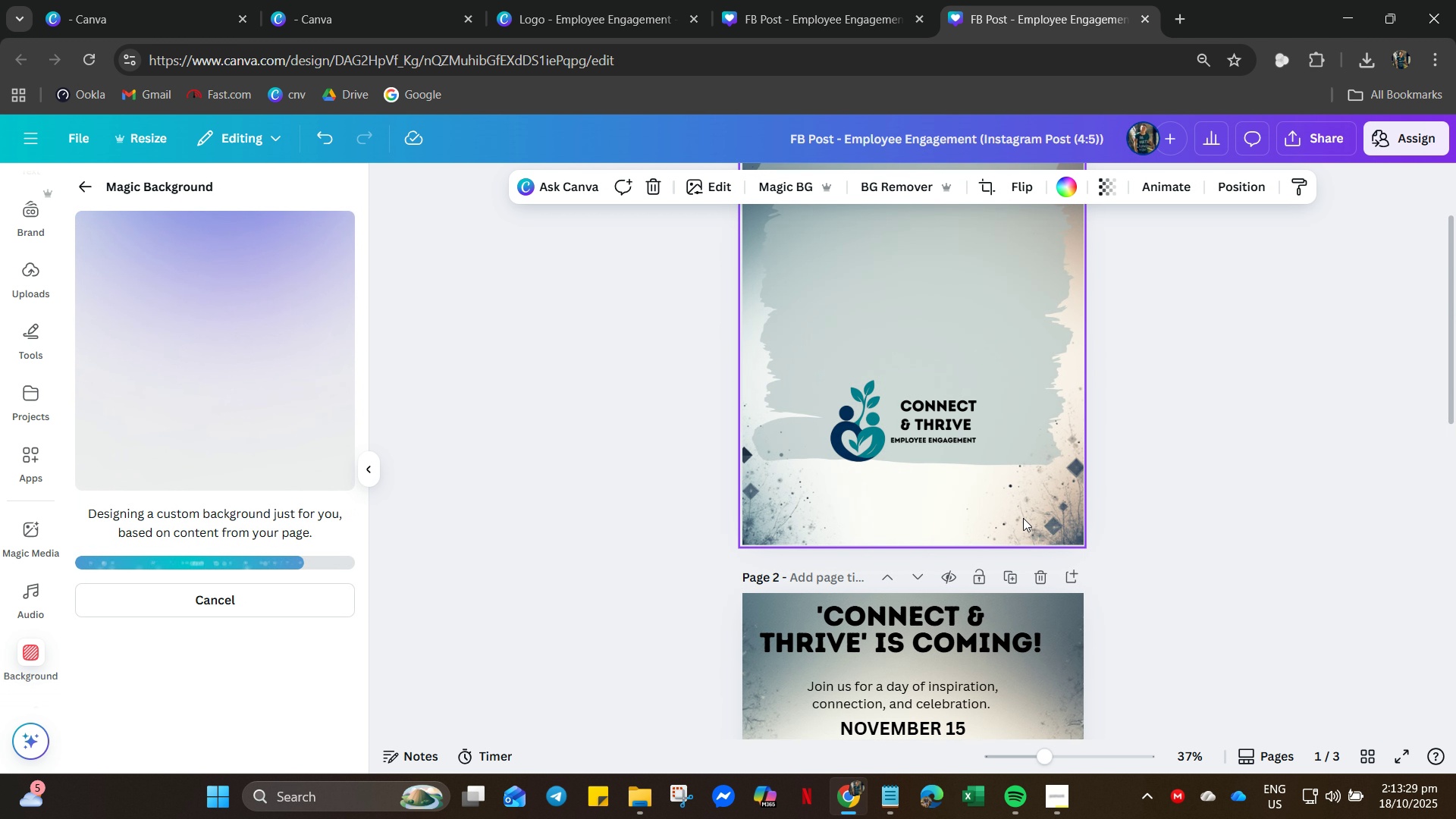 
left_click([1023, 518])
 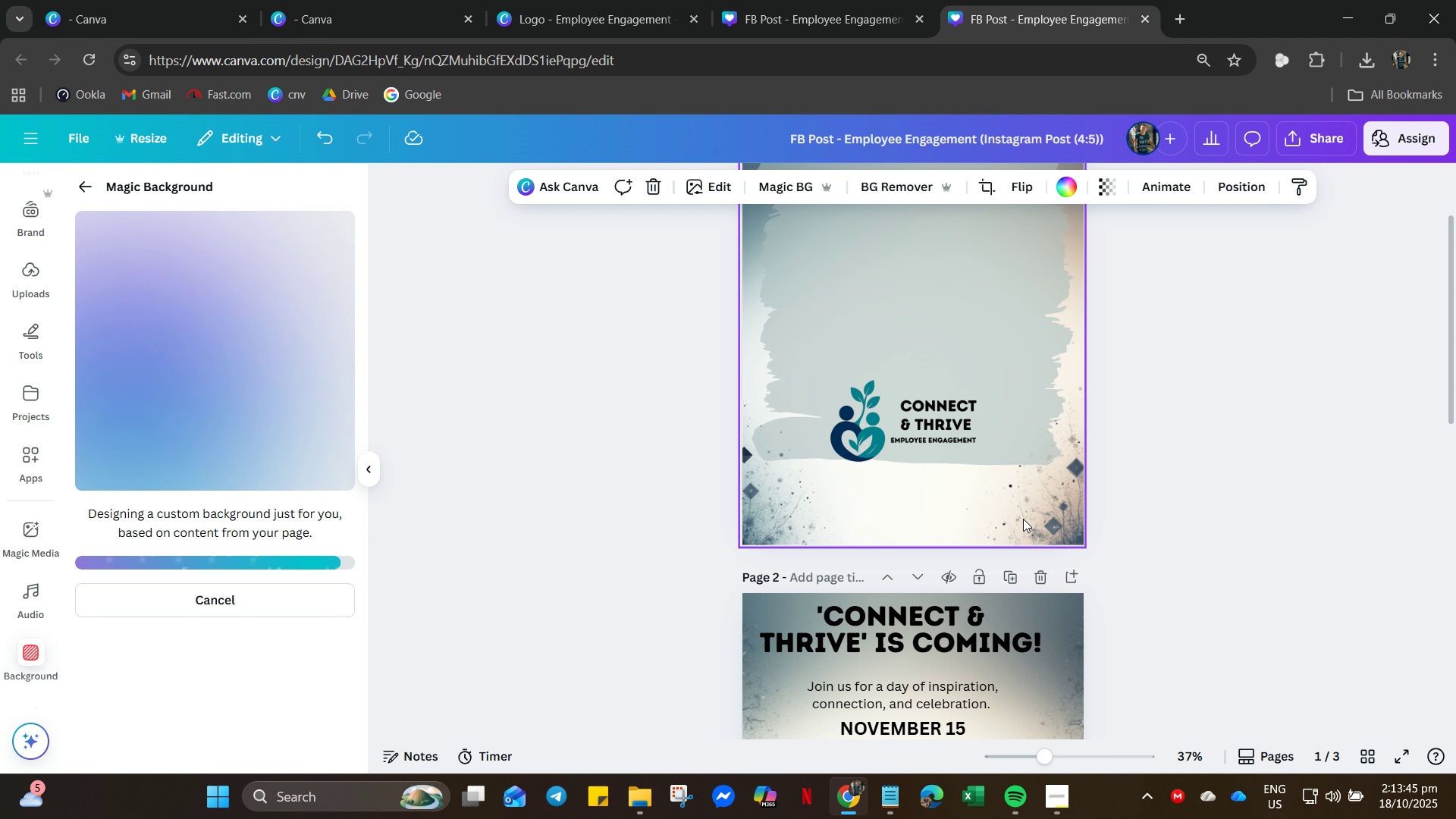 
wait(19.87)
 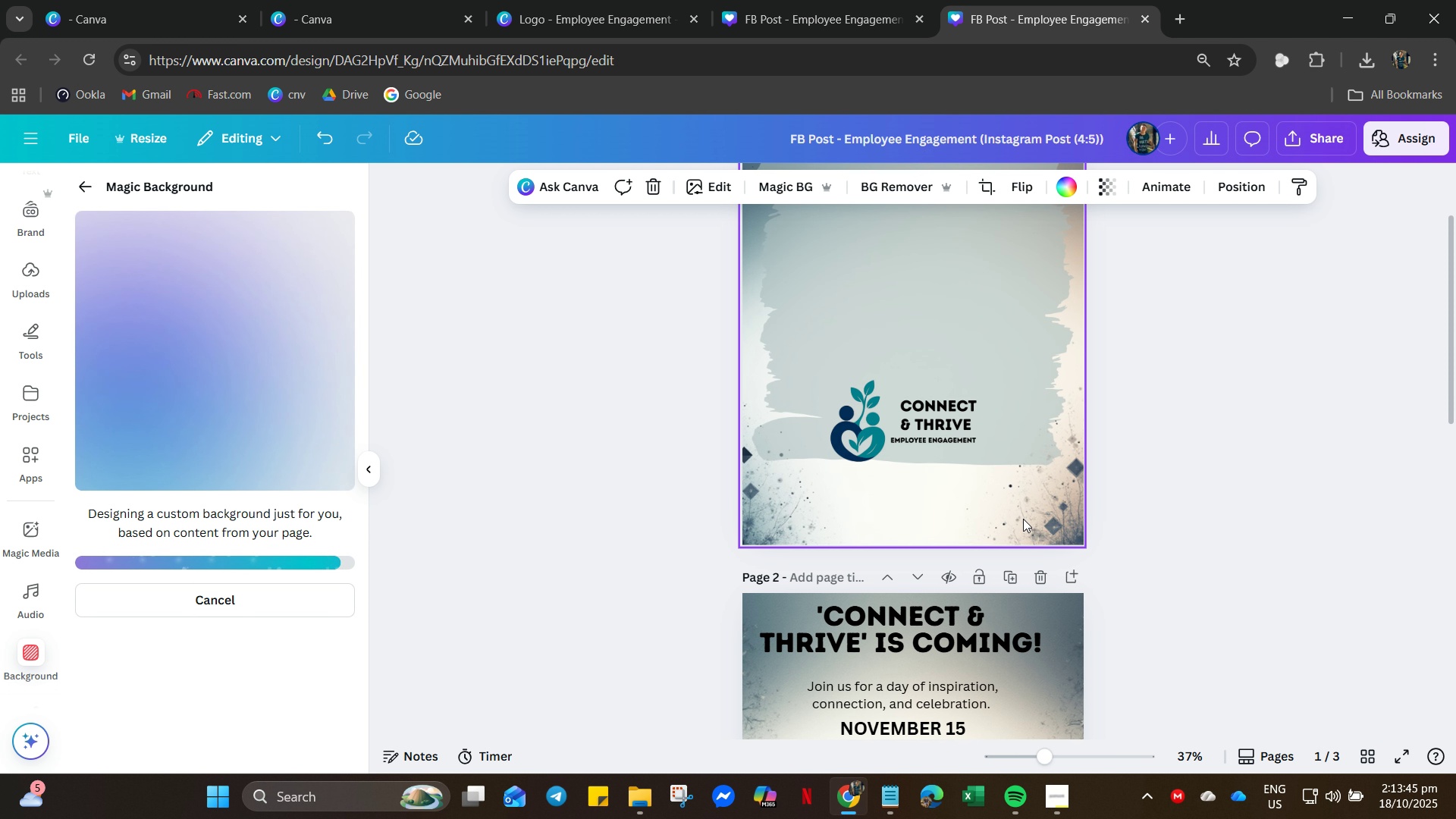 
left_click([1046, 297])
 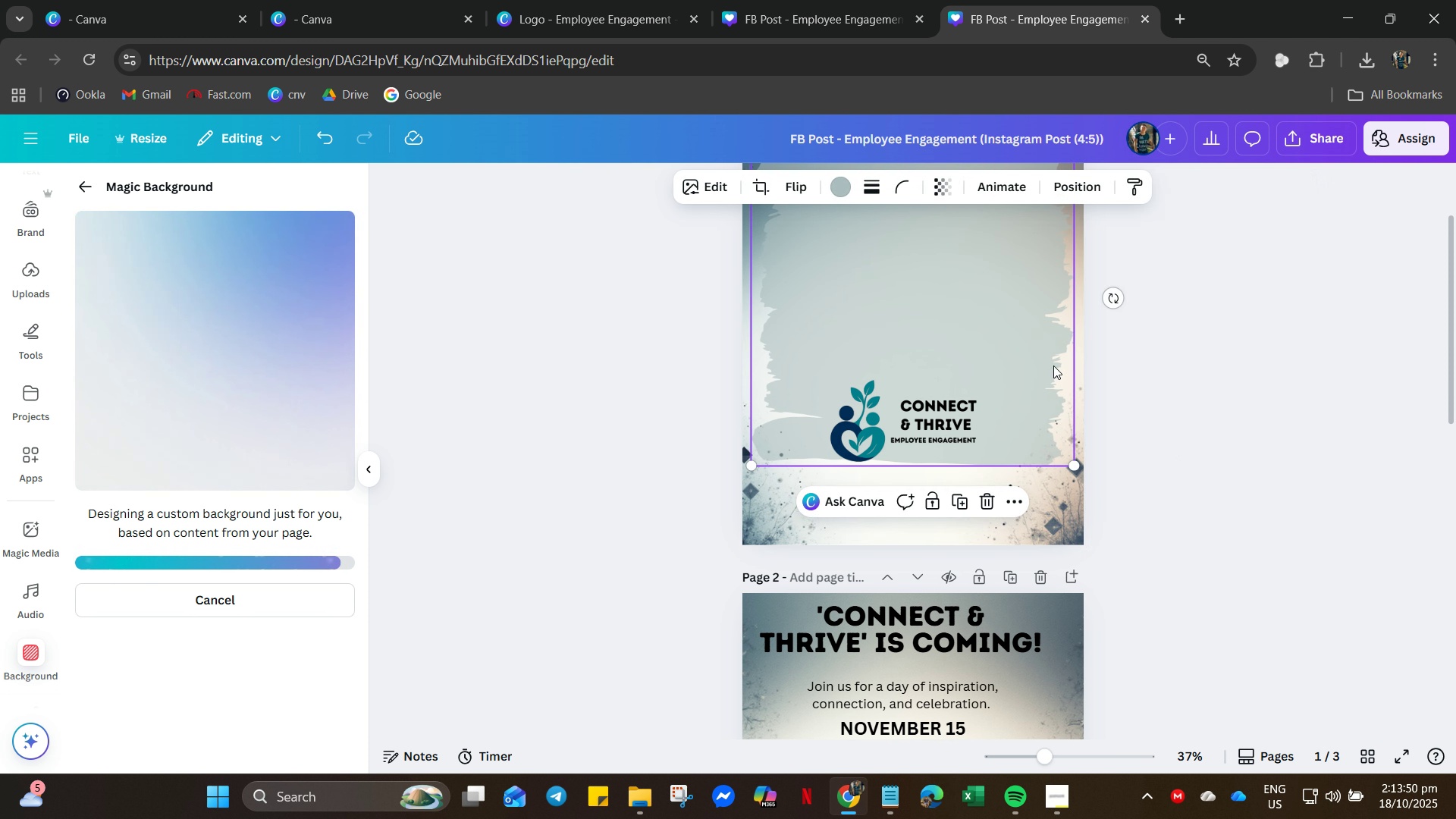 
scroll: coordinate [908, 364], scroll_direction: up, amount: 8.0
 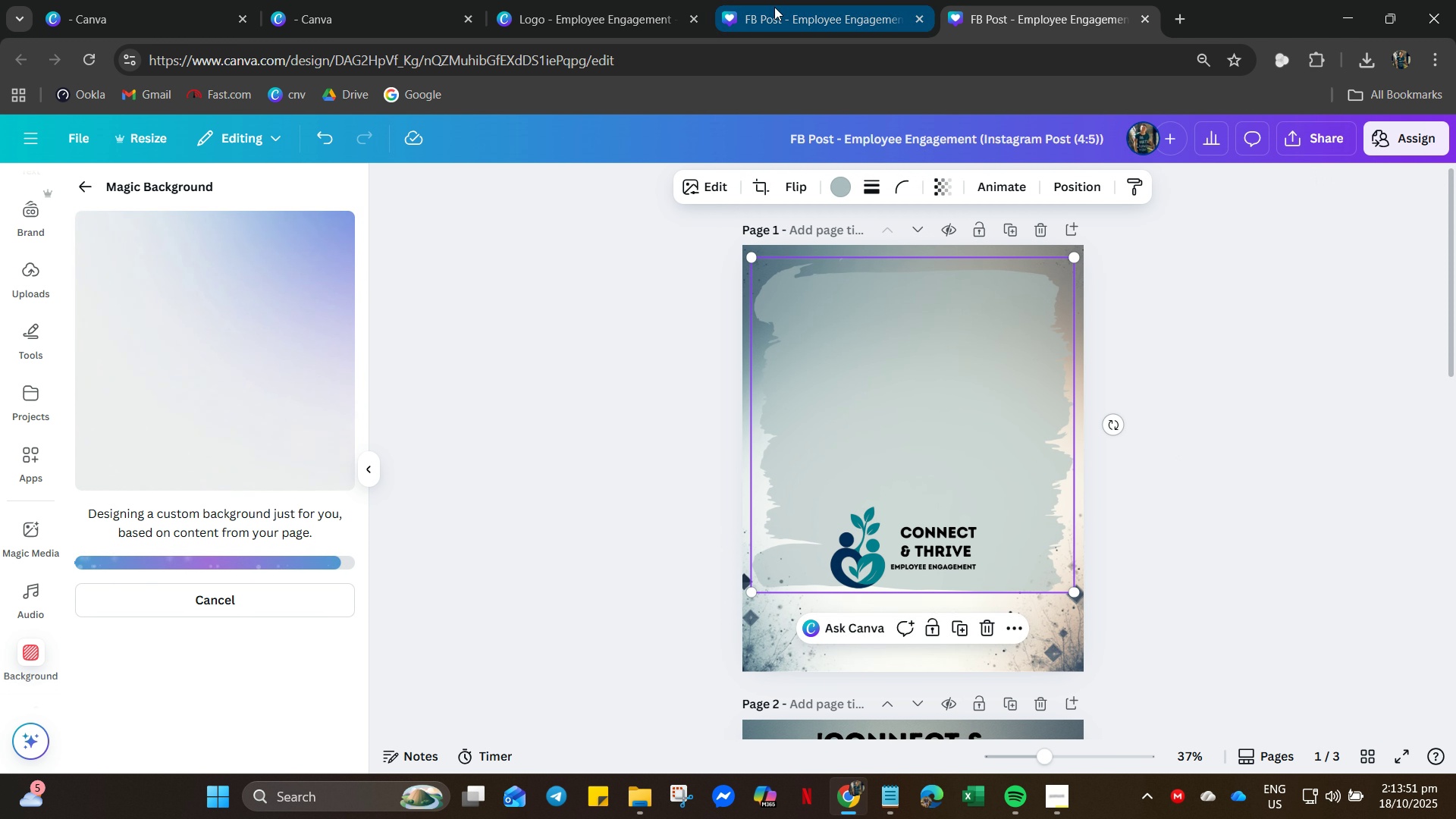 
left_click([802, 7])
 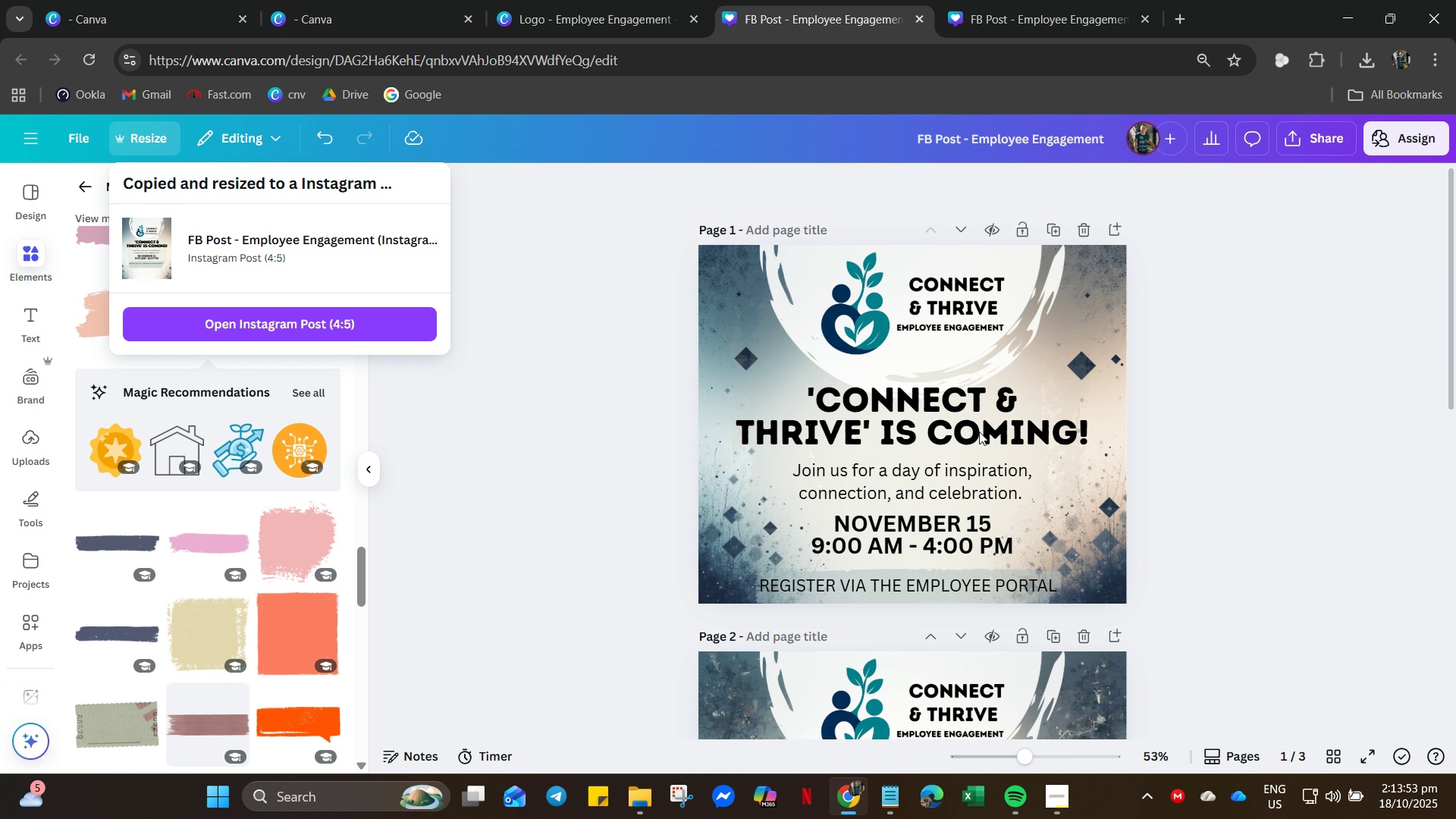 
scroll: coordinate [969, 722], scroll_direction: down, amount: 12.0
 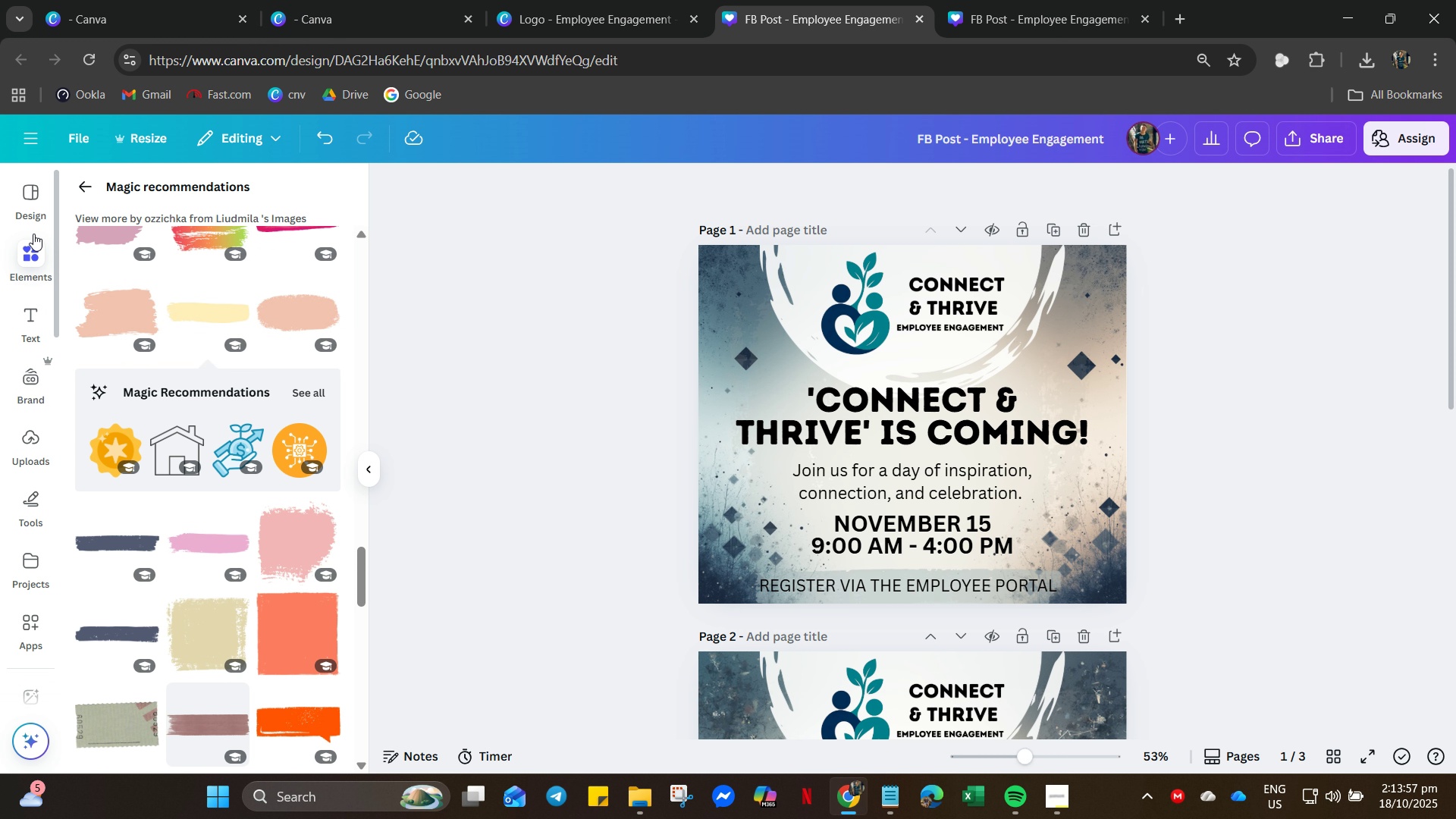 
scroll: coordinate [183, 218], scroll_direction: up, amount: 5.0
 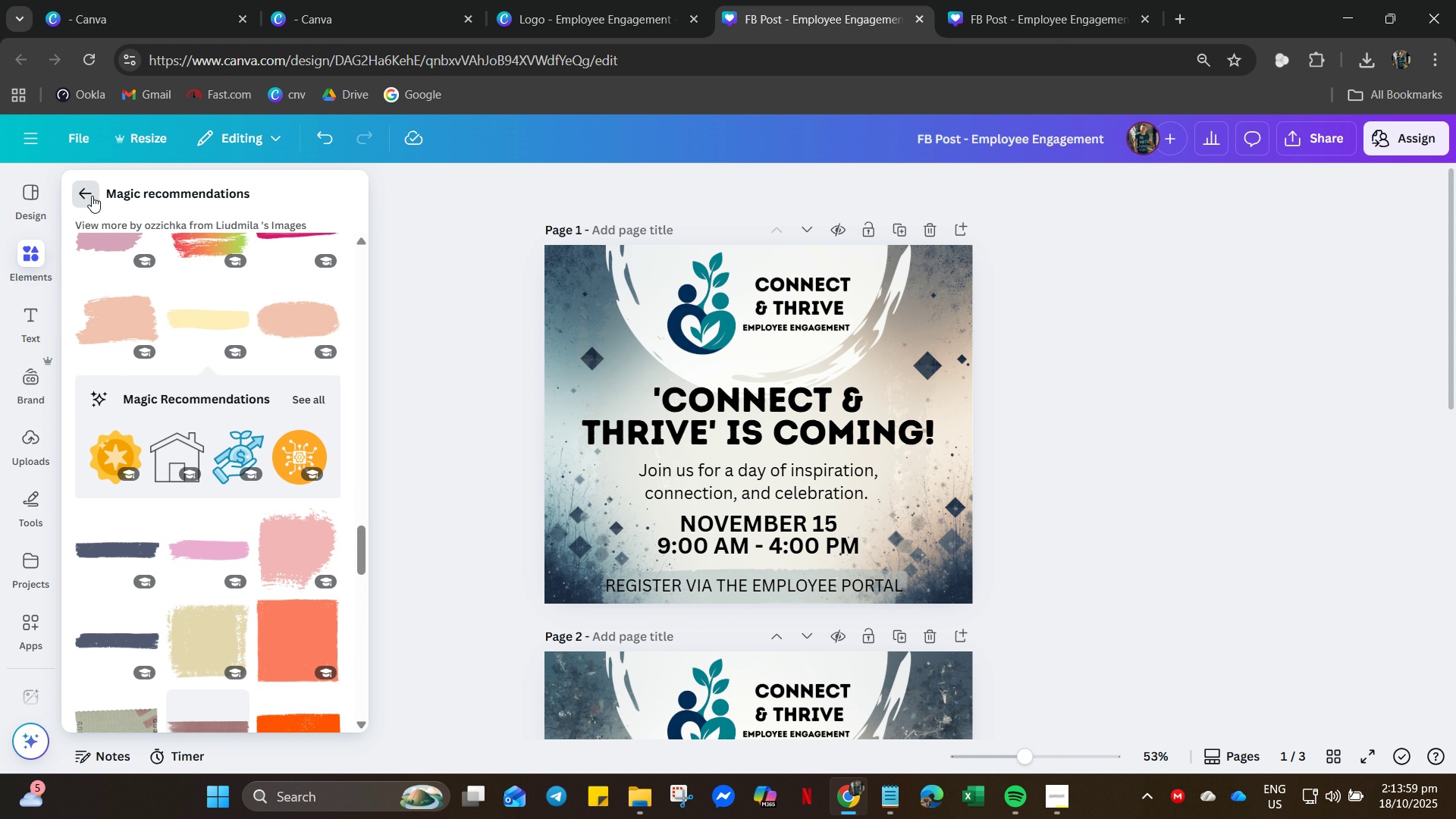 
double_click([92, 196])
 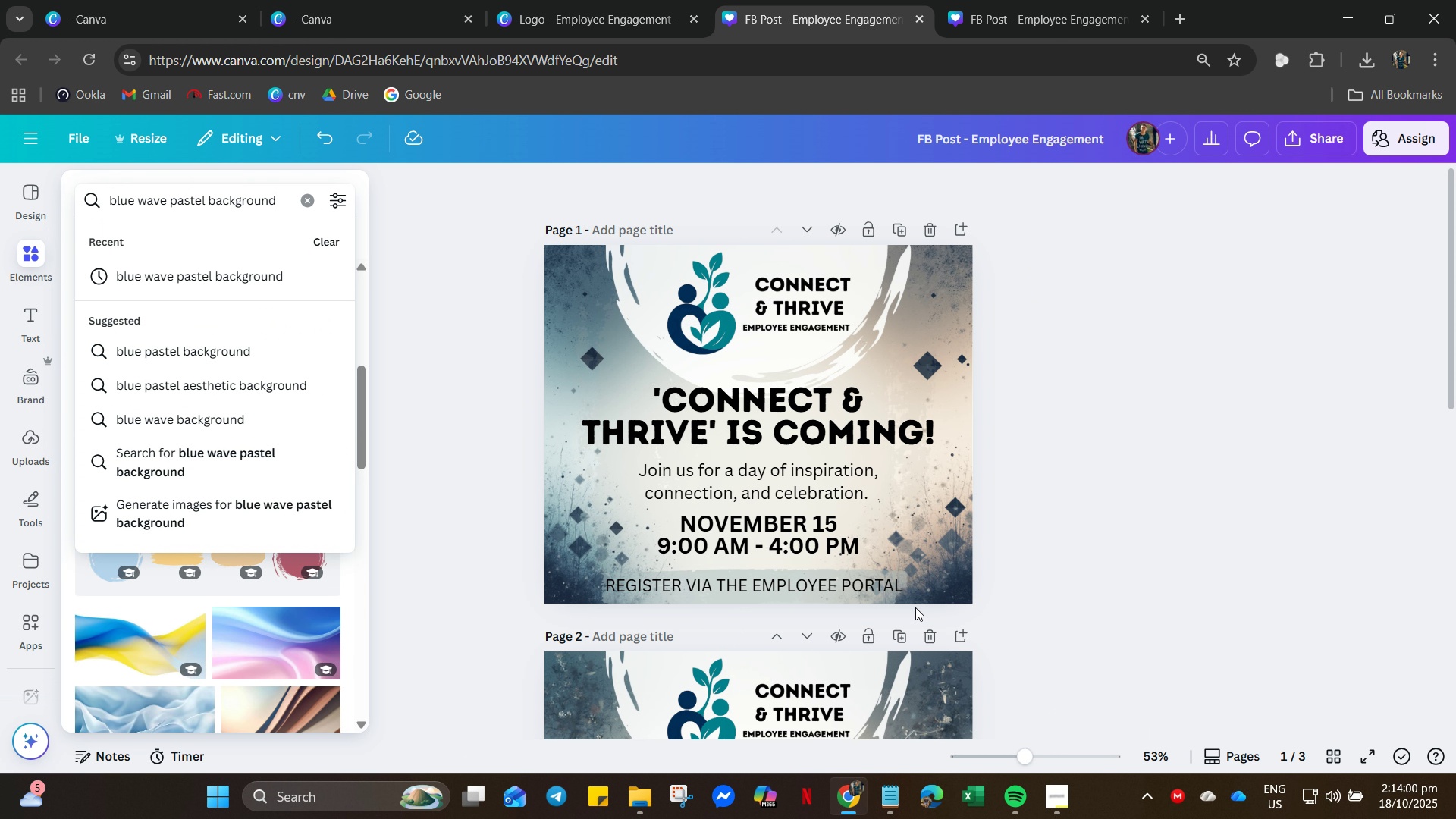 
scroll: coordinate [817, 758], scroll_direction: down, amount: 33.0
 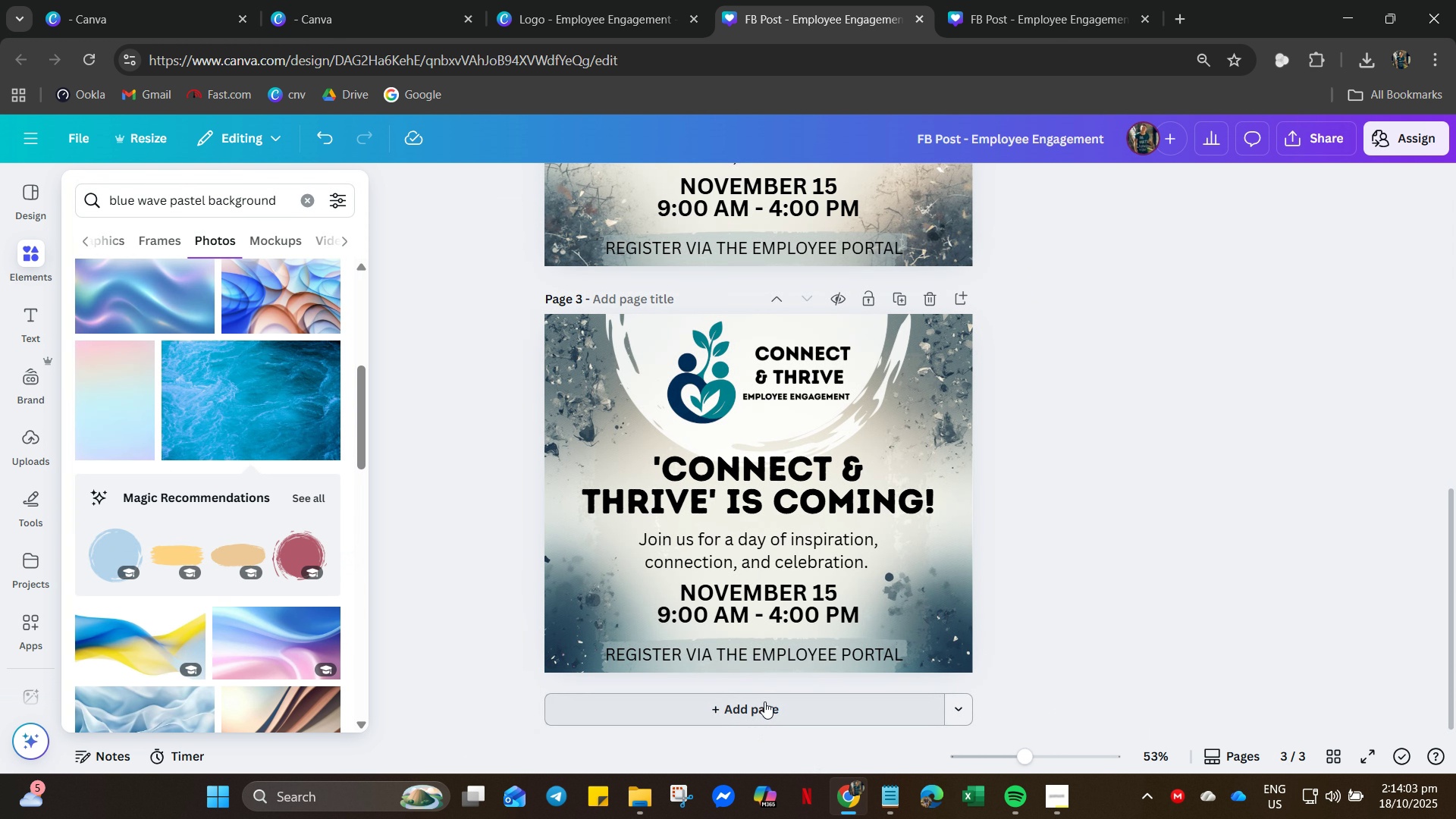 
left_click([767, 700])
 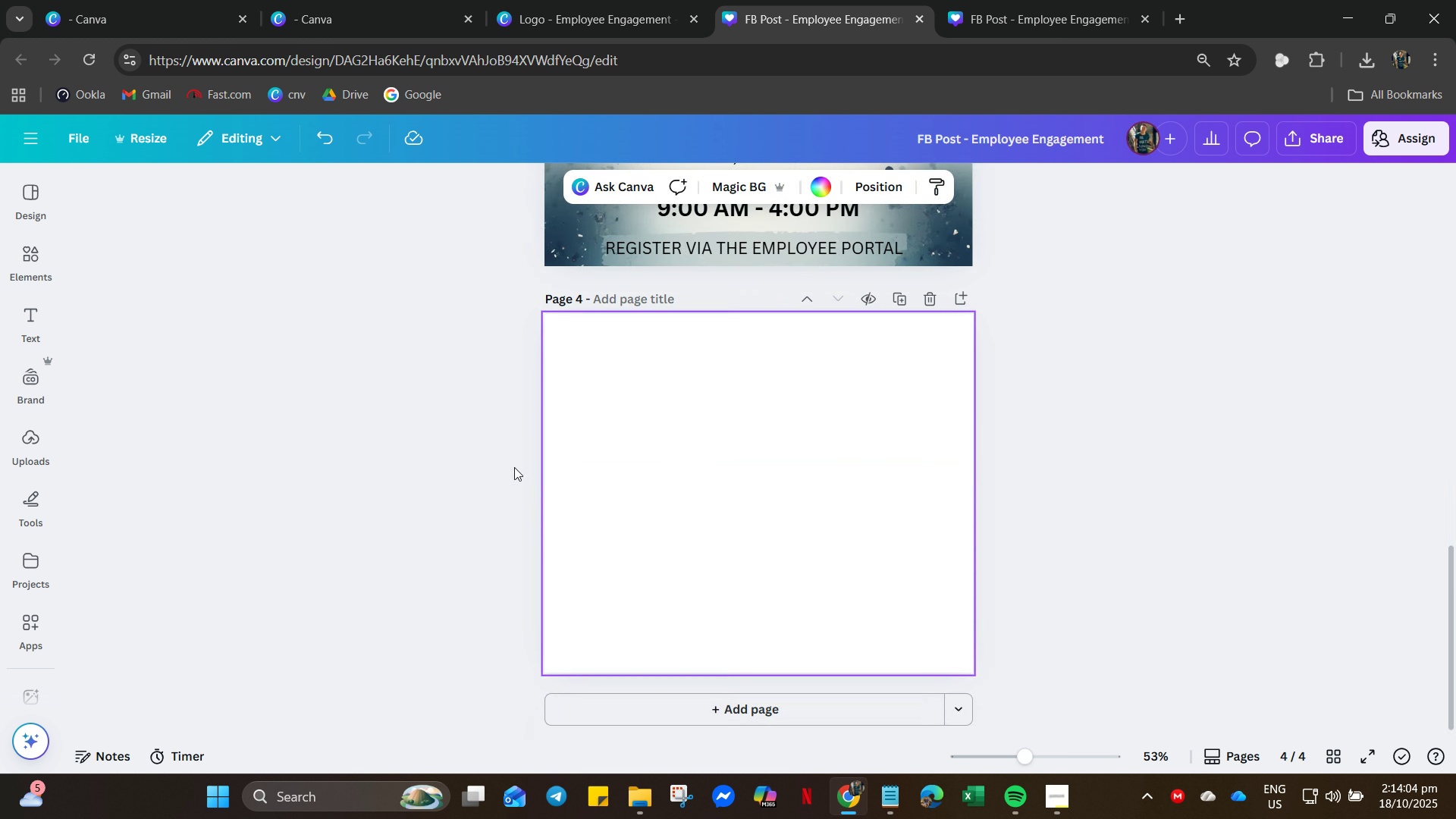 
left_click([670, 433])
 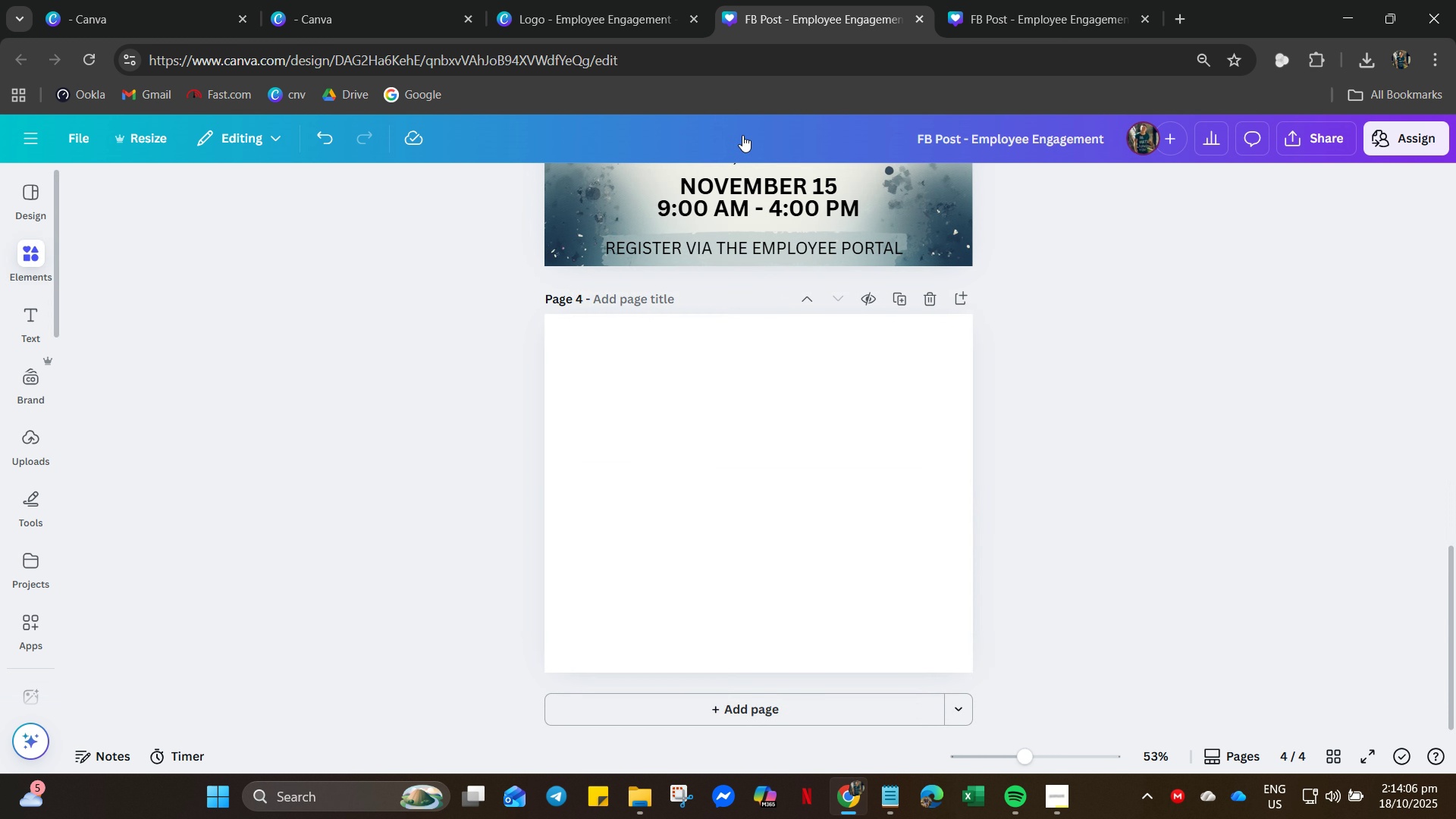 
left_click([555, 30])
 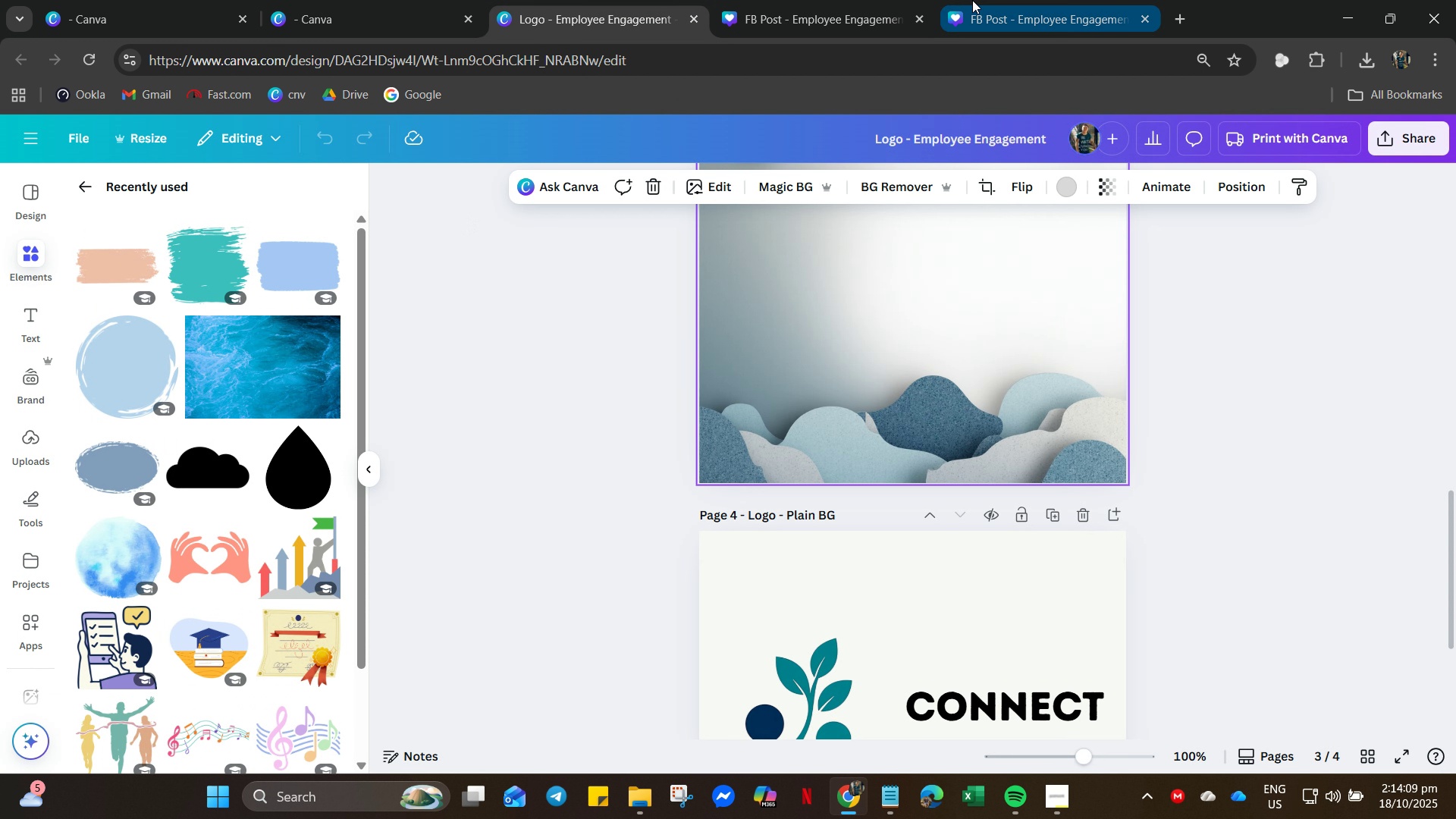 
left_click([972, 0])
 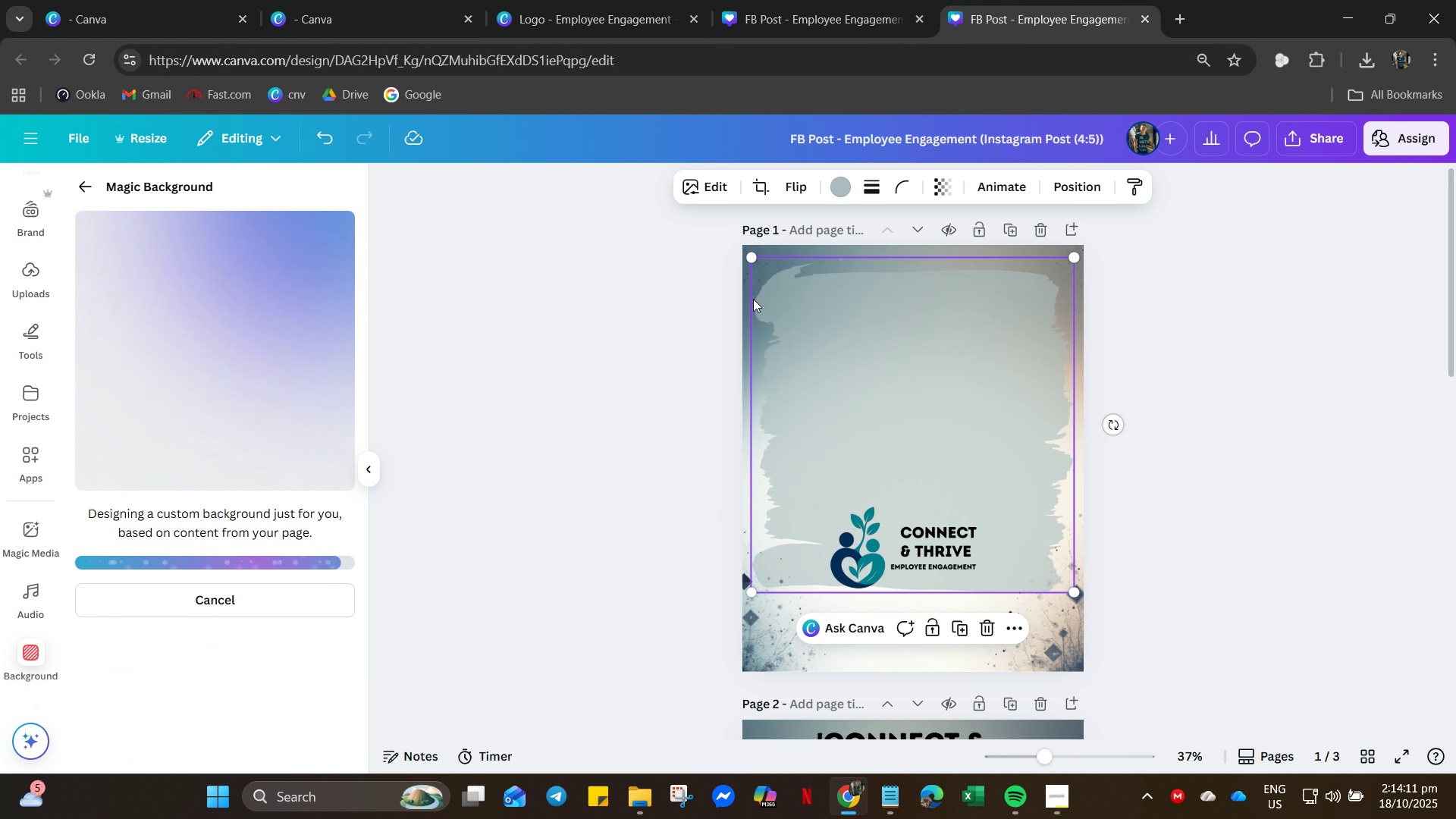 
scroll: coordinate [896, 421], scroll_direction: down, amount: 5.0
 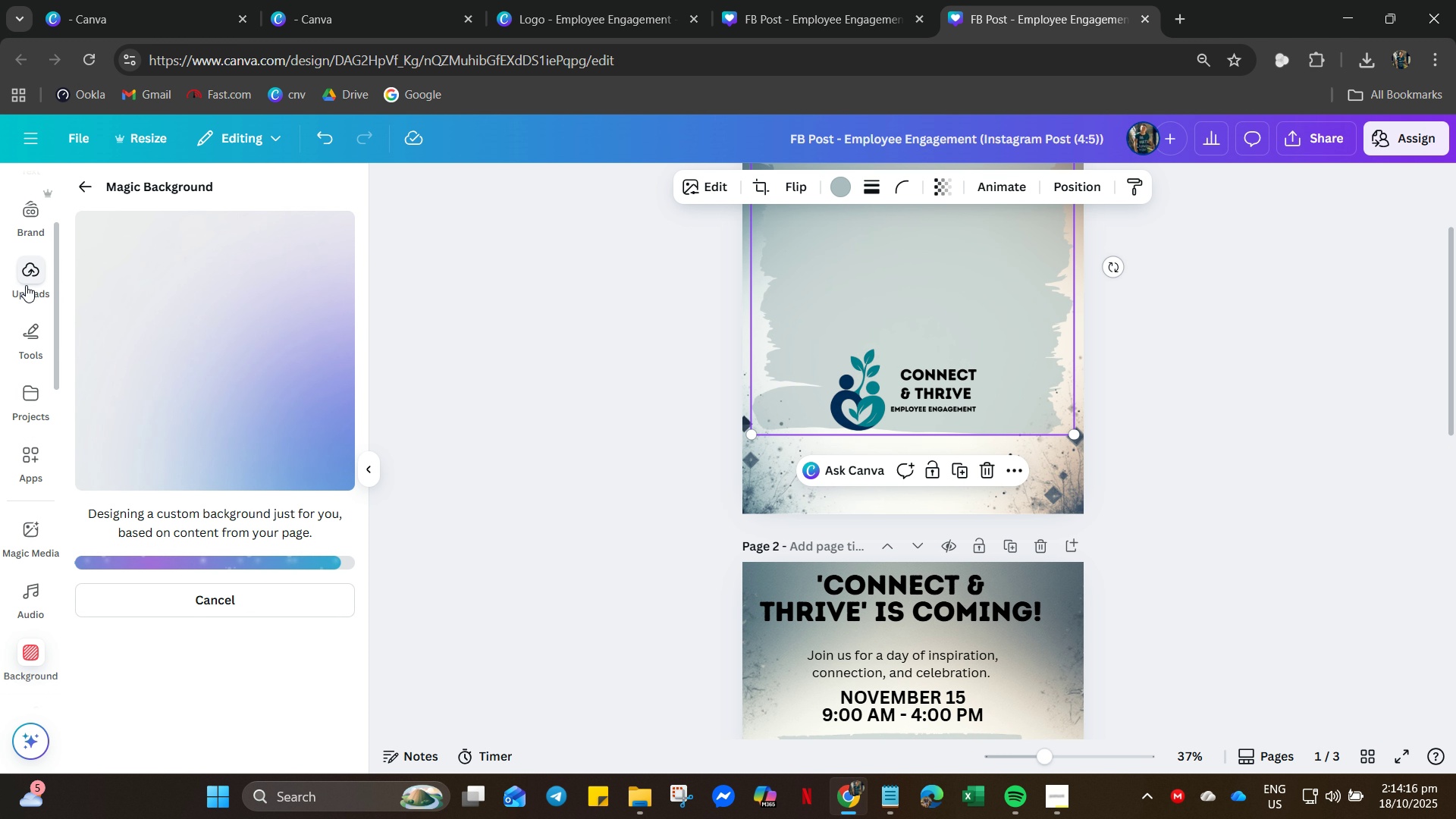 
wait(5.23)
 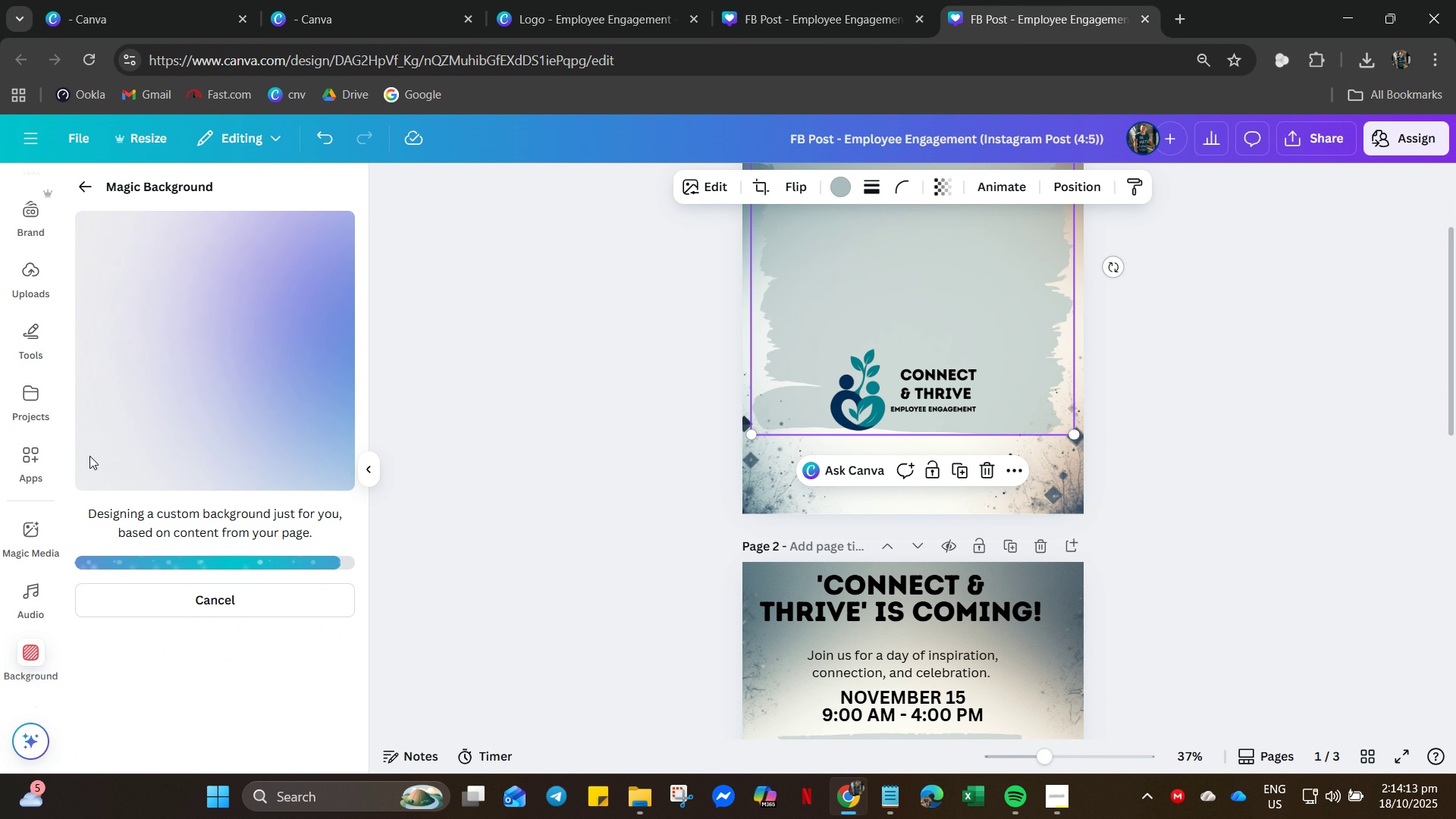 
left_click([789, 21])
 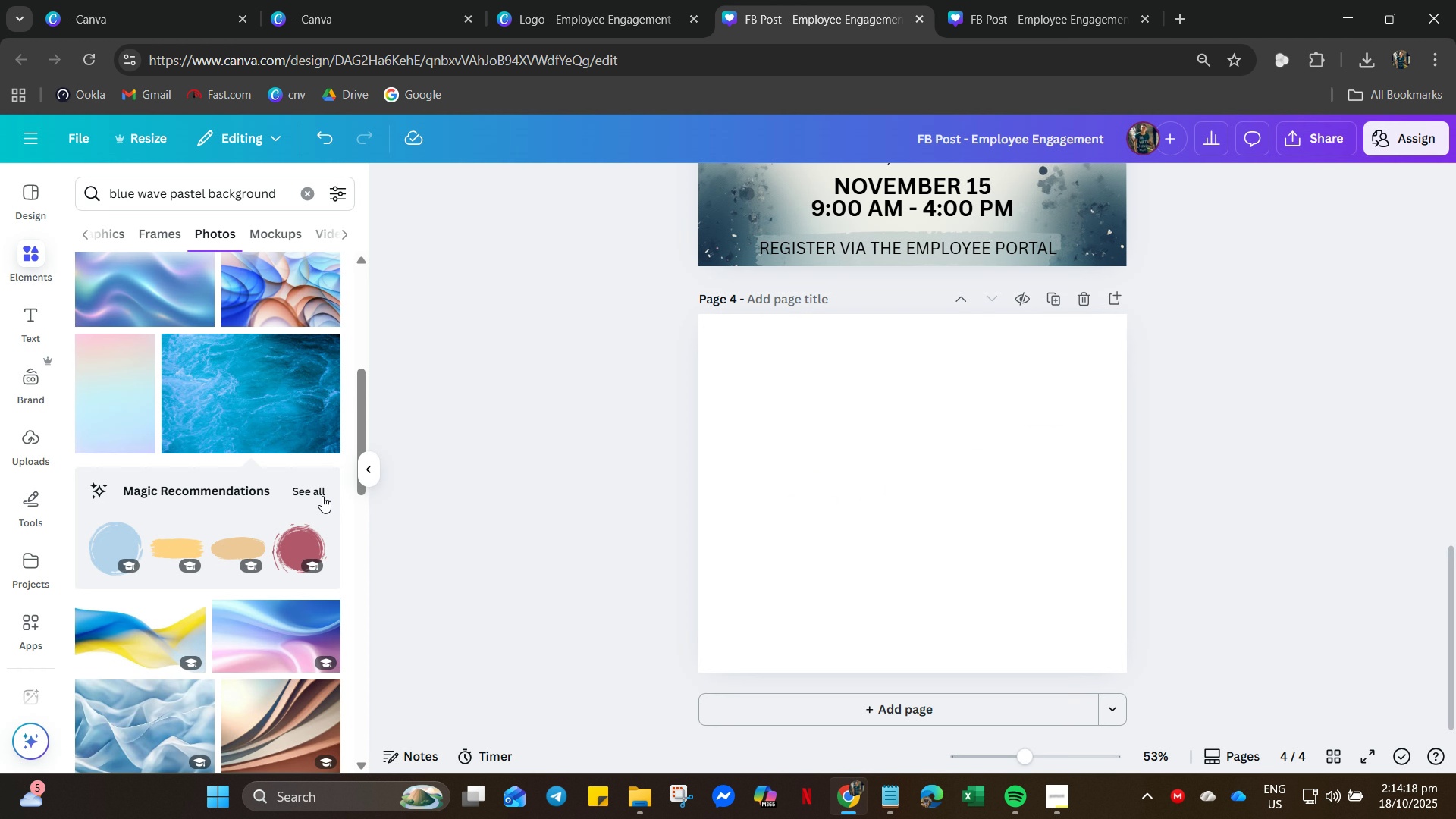 
scroll: coordinate [124, 535], scroll_direction: down, amount: 12.0
 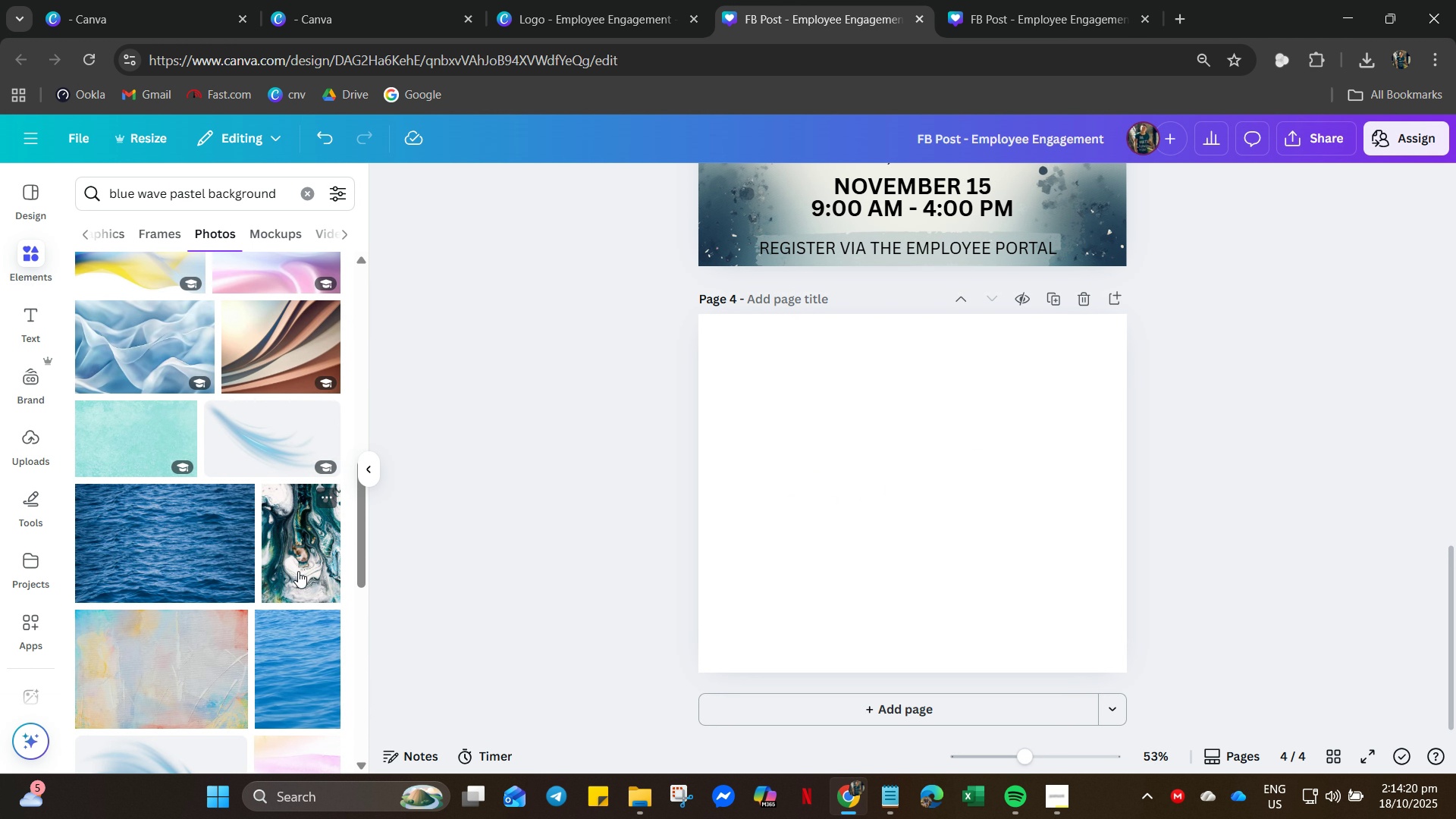 
left_click([298, 571])
 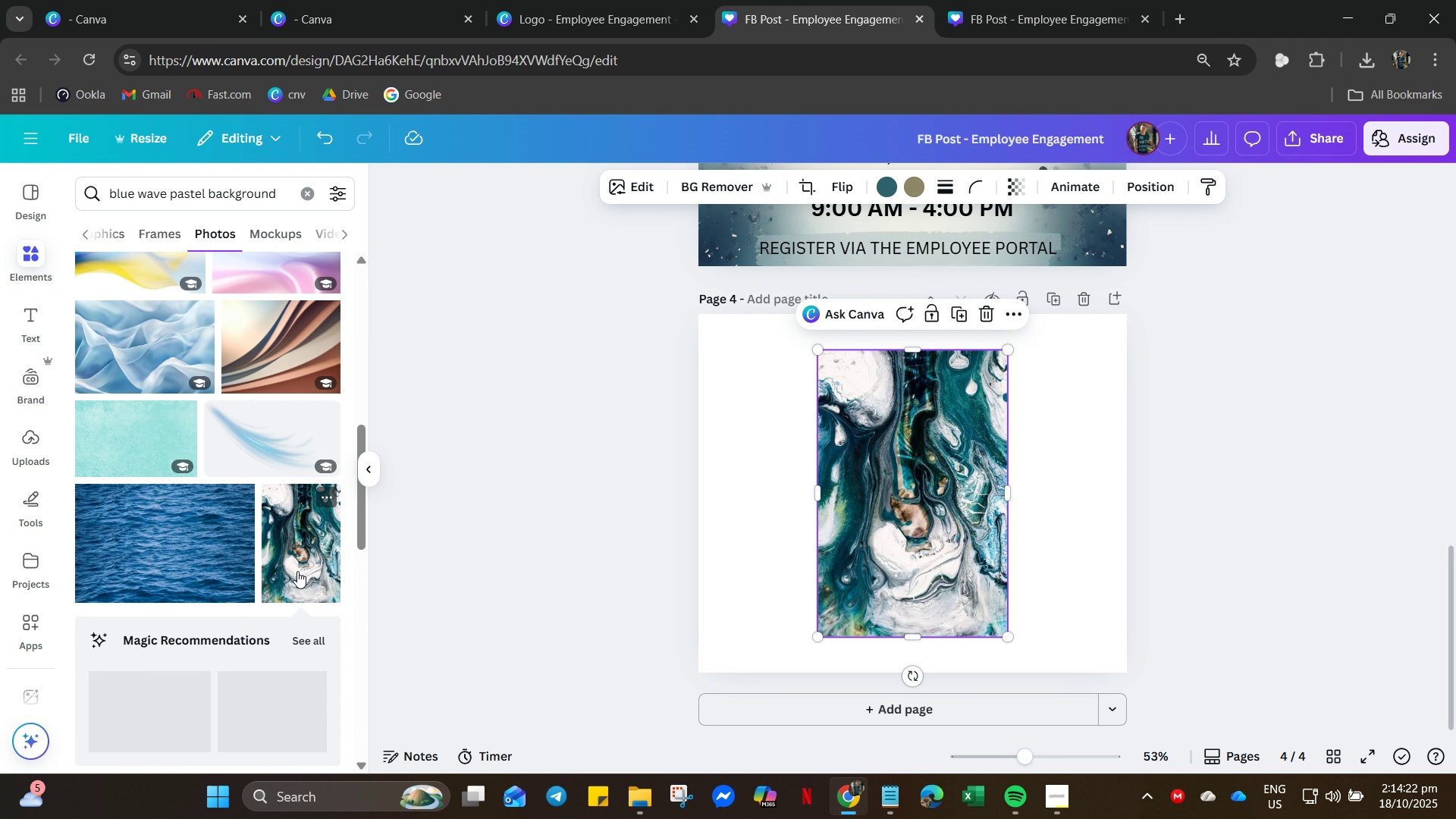 
key(Control+Z)
 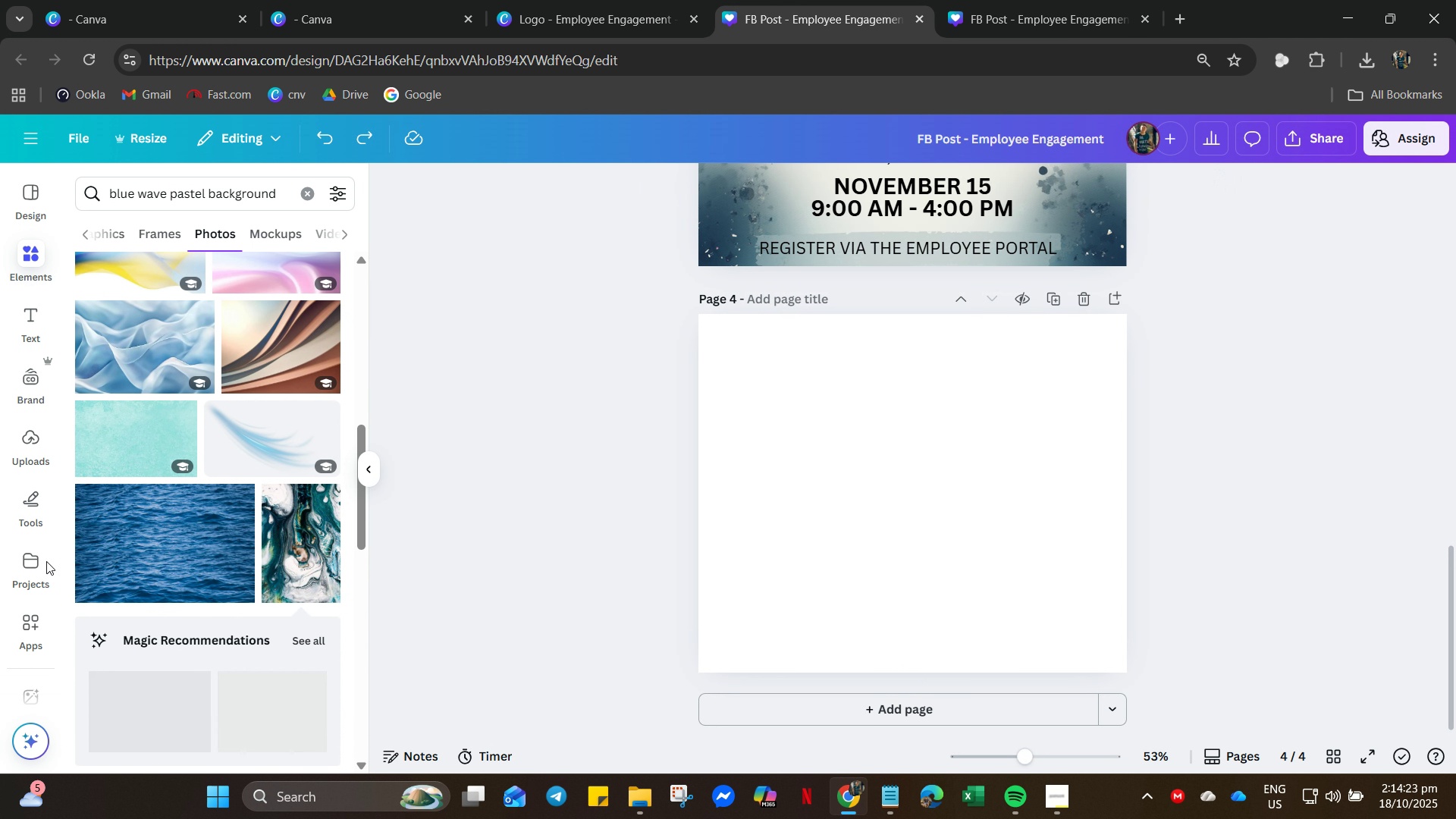 
scroll: coordinate [109, 518], scroll_direction: down, amount: 37.0
 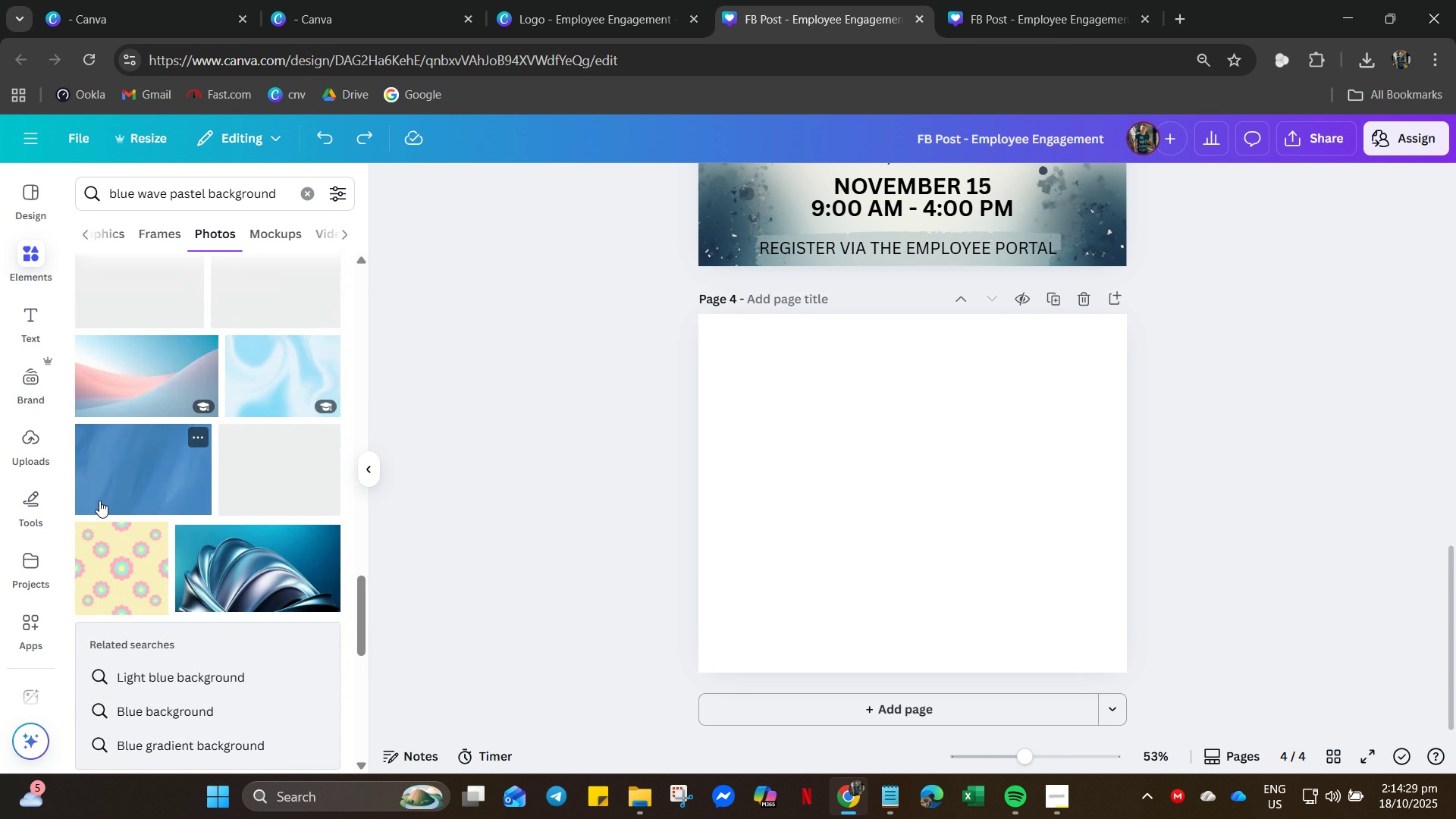 
scroll: coordinate [62, 457], scroll_direction: down, amount: 18.0
 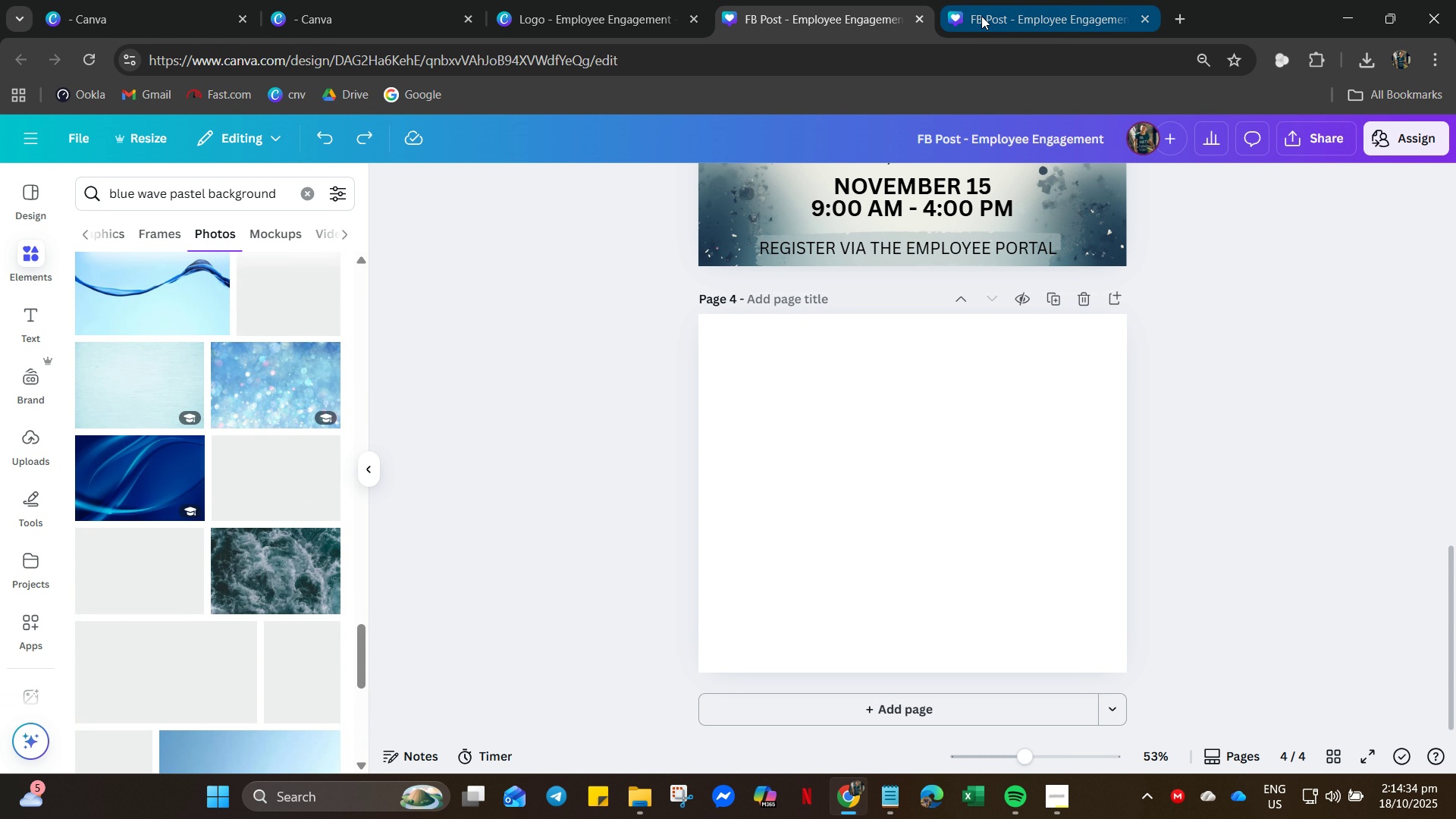 
left_click([988, 16])
 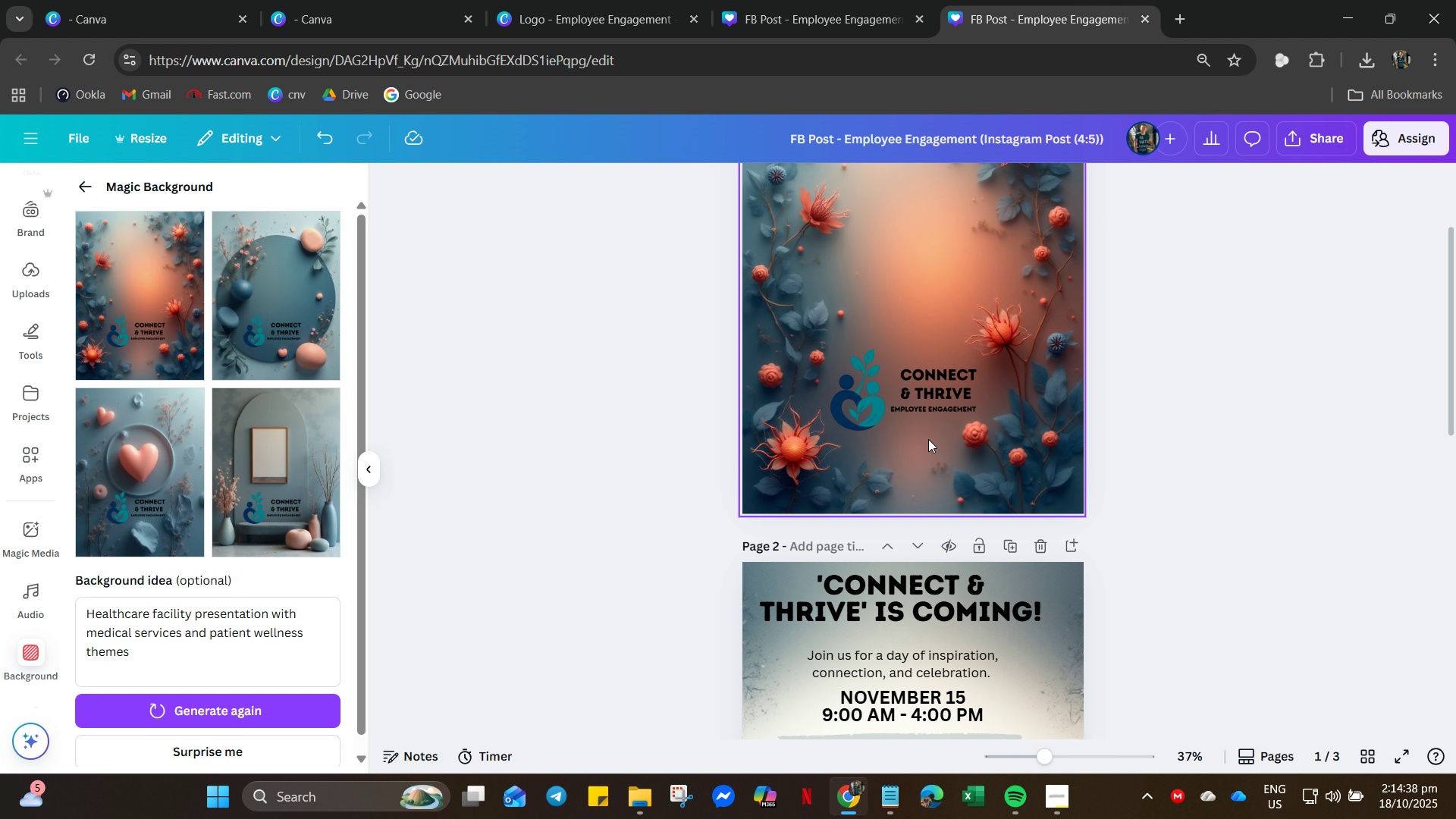 
wait(5.2)
 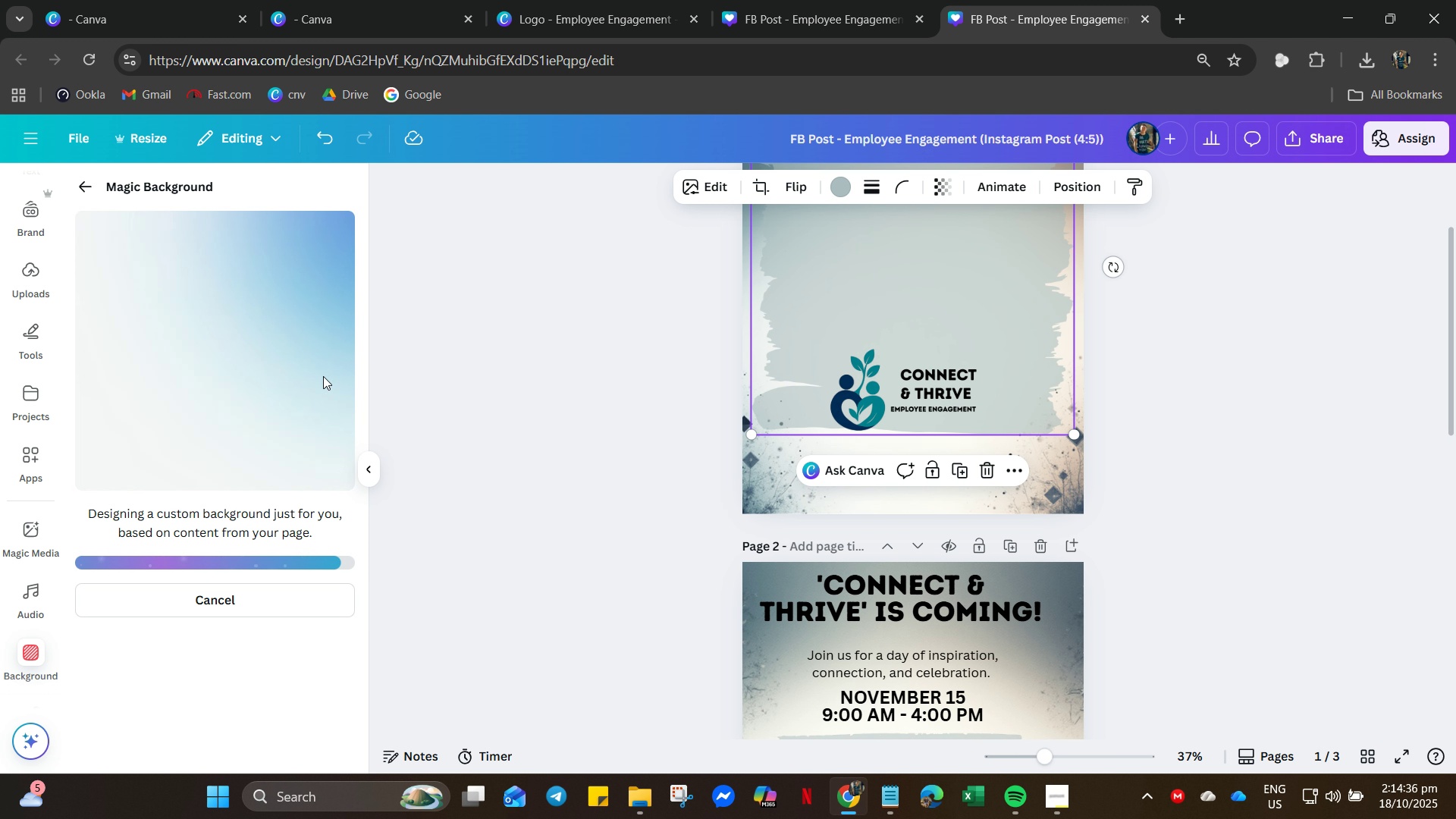 
left_click([284, 408])
 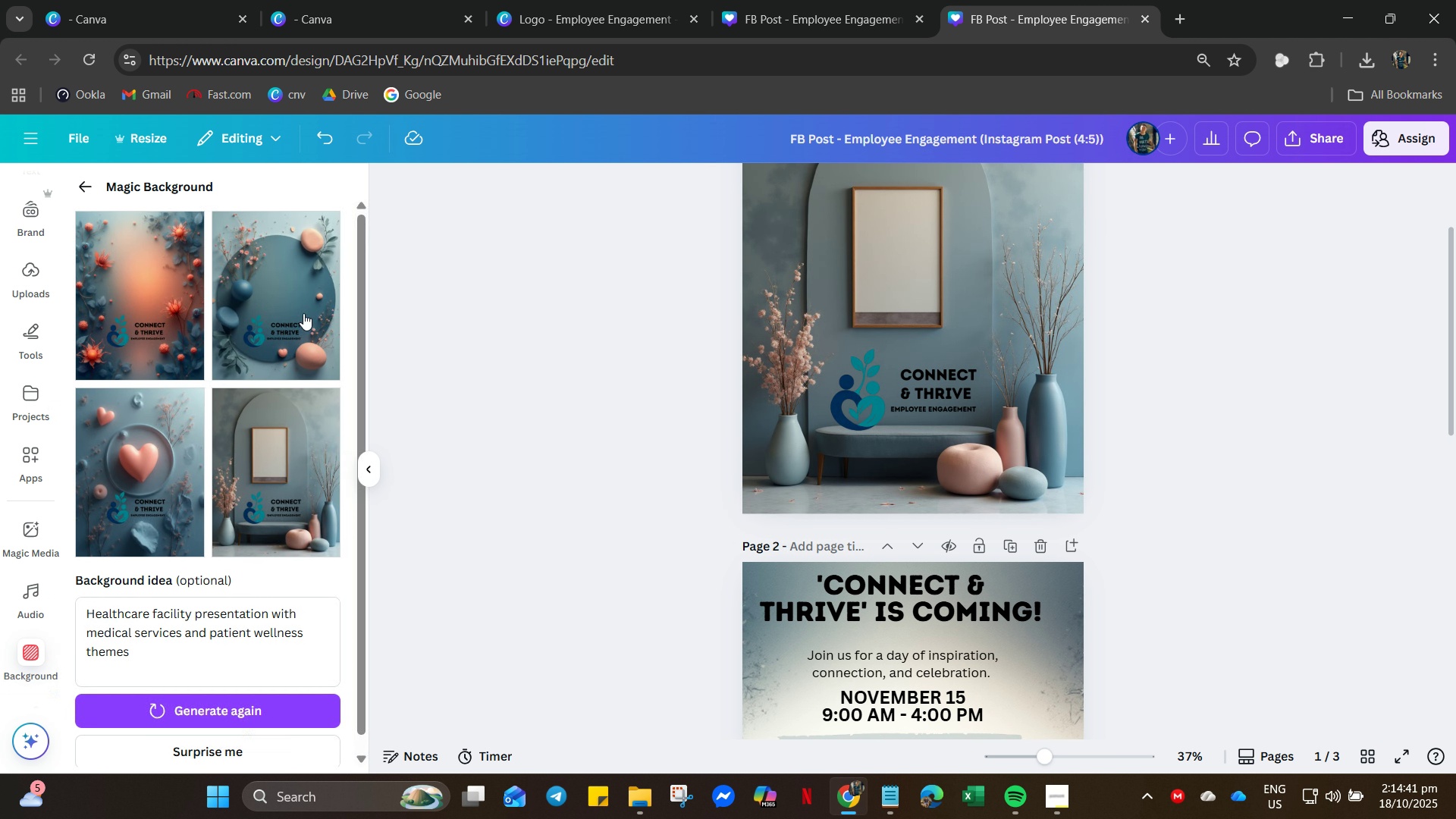 
left_click([300, 275])
 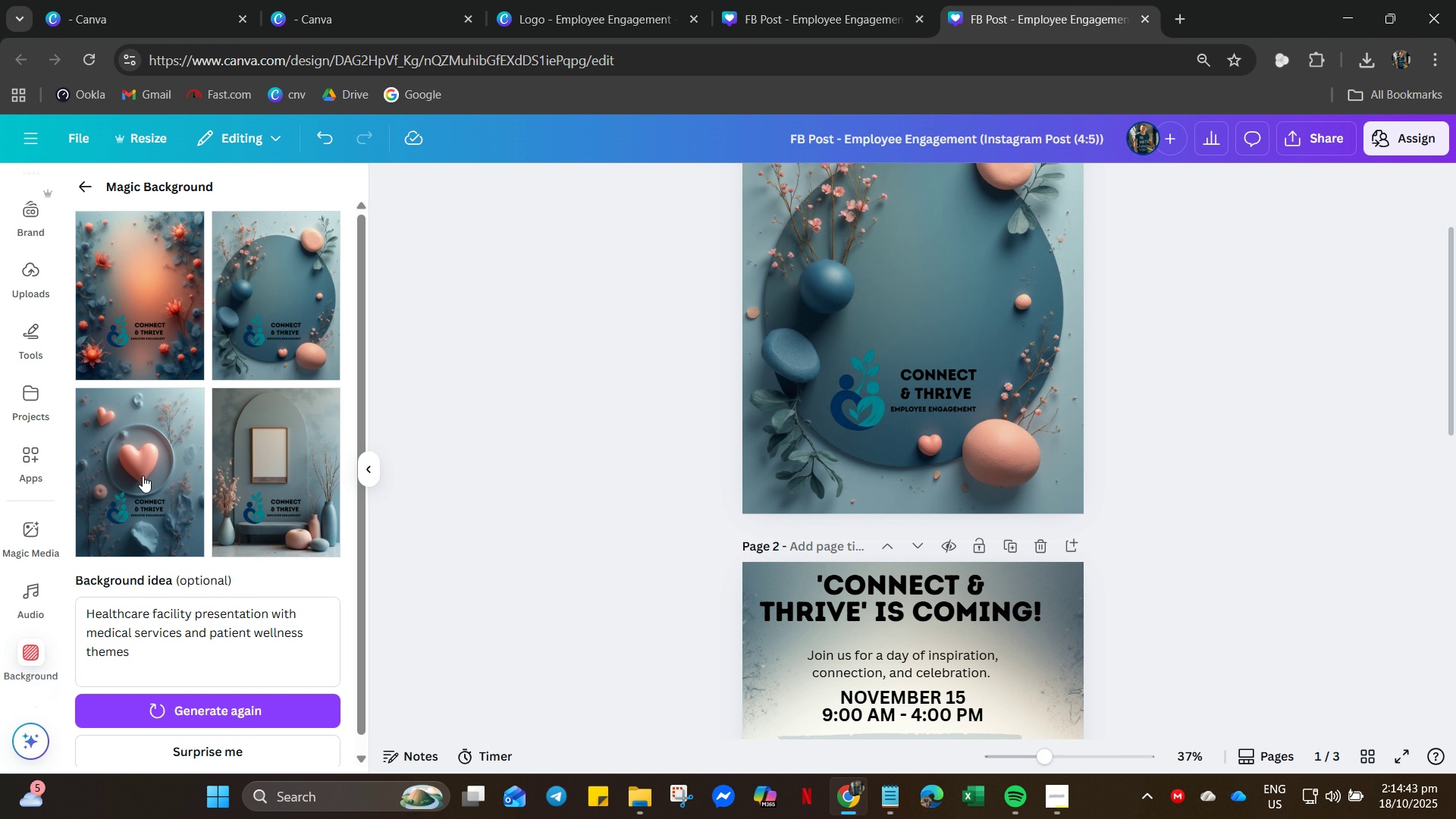 
left_click([143, 475])
 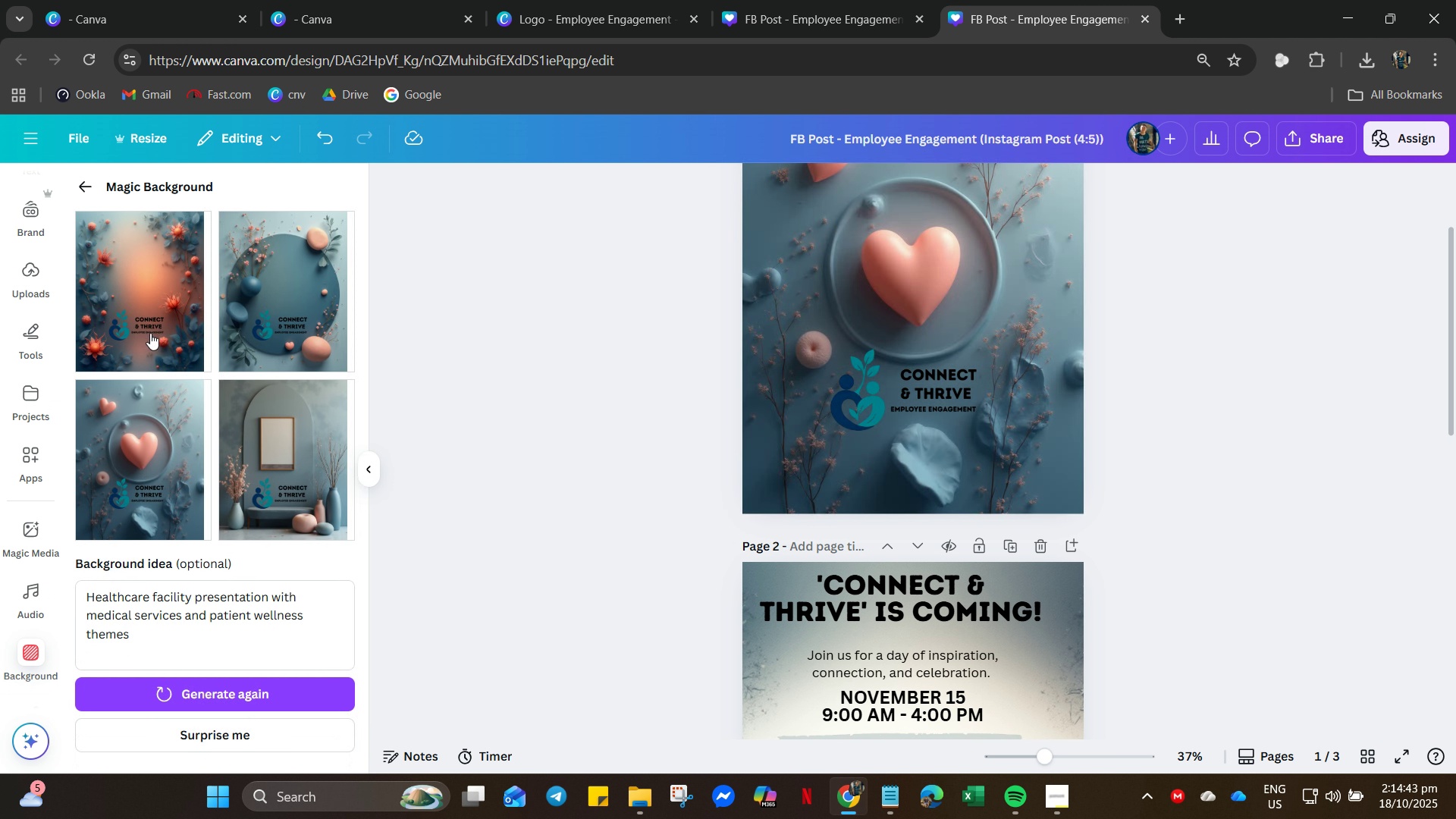 
left_click([150, 333])
 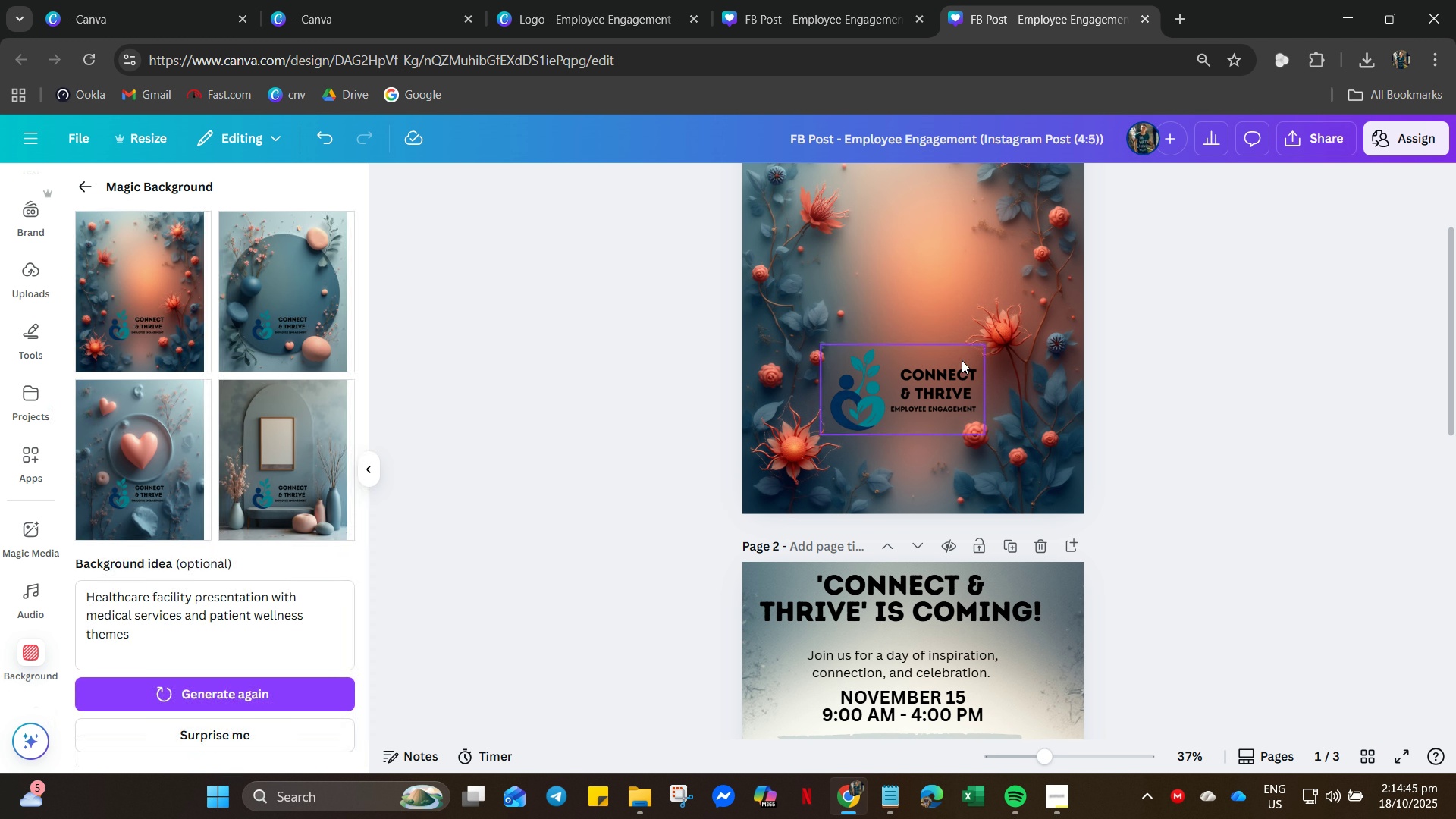 
scroll: coordinate [929, 396], scroll_direction: up, amount: 3.0
 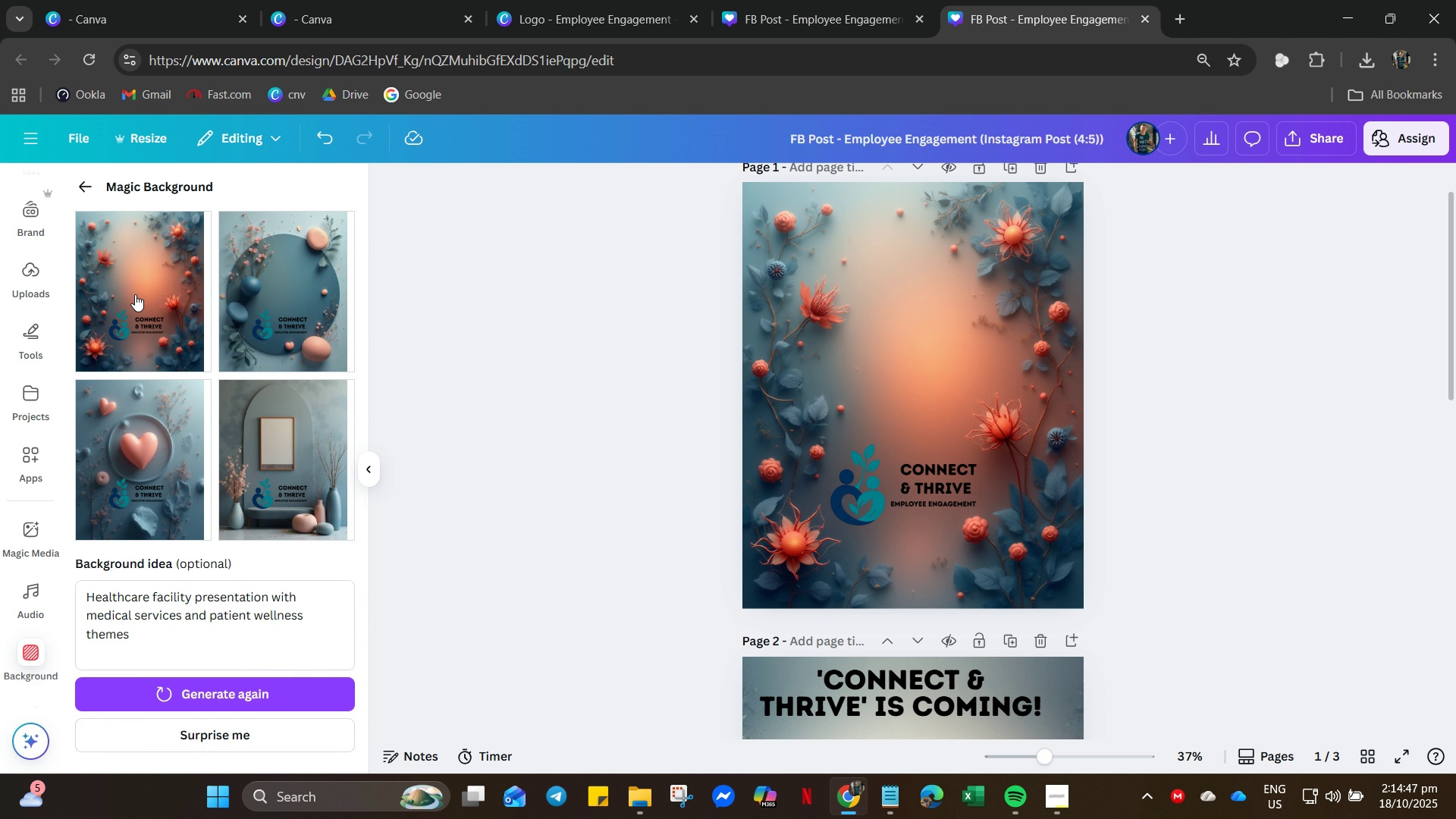 
left_click([30, 314])
 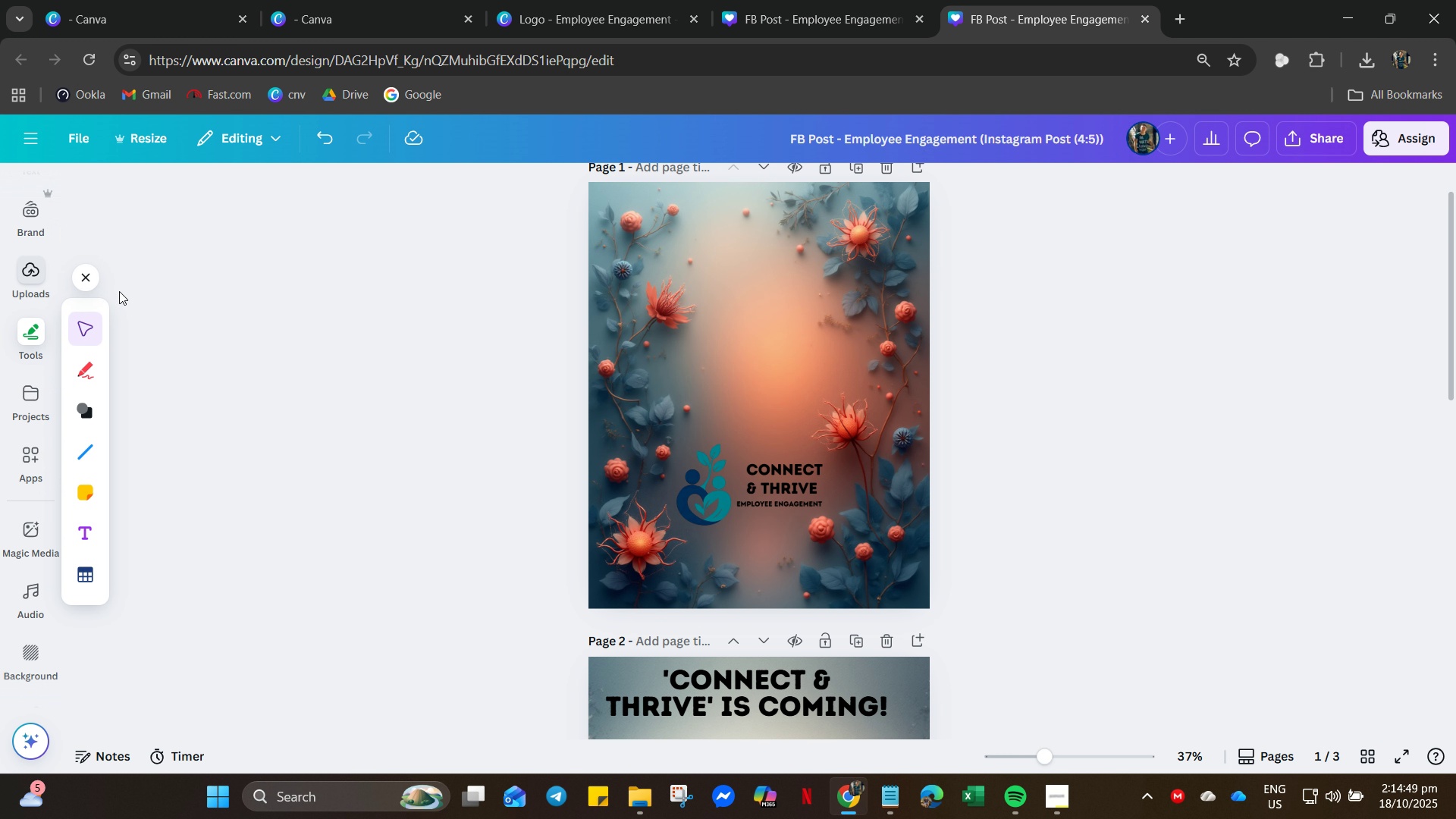 
left_click([752, 284])
 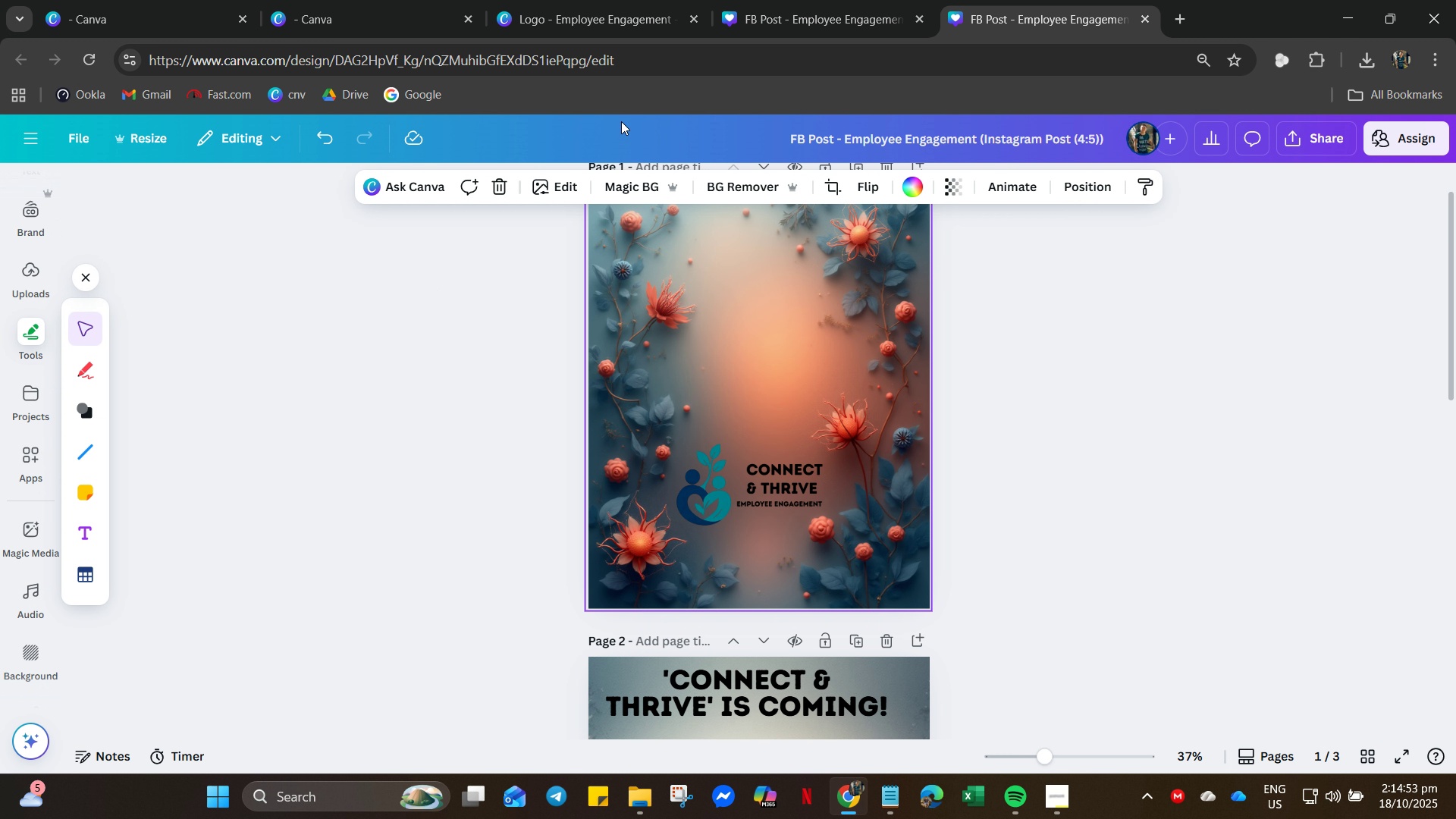 
double_click([1038, 364])
 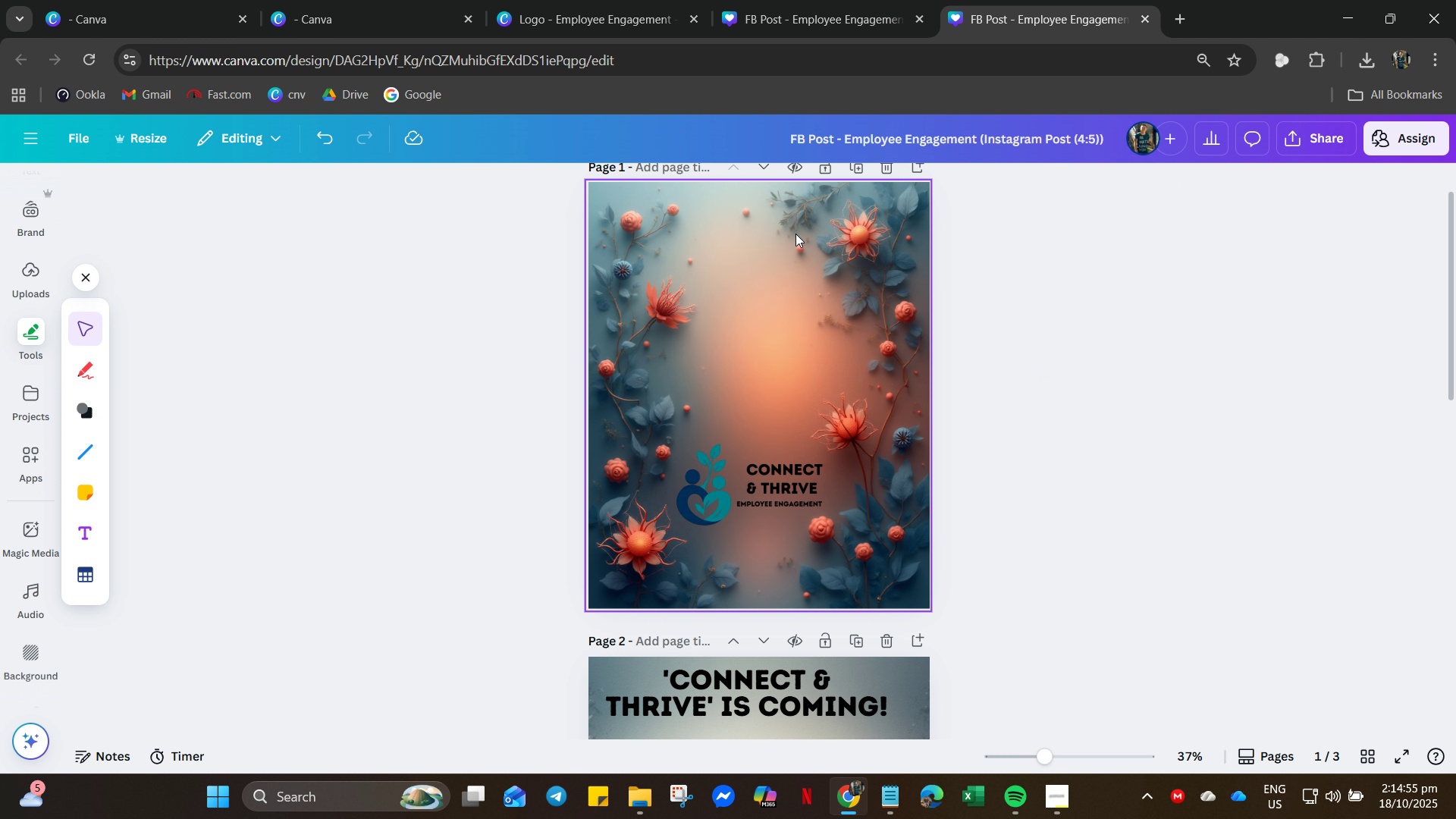 
scroll: coordinate [671, 370], scroll_direction: up, amount: 10.0
 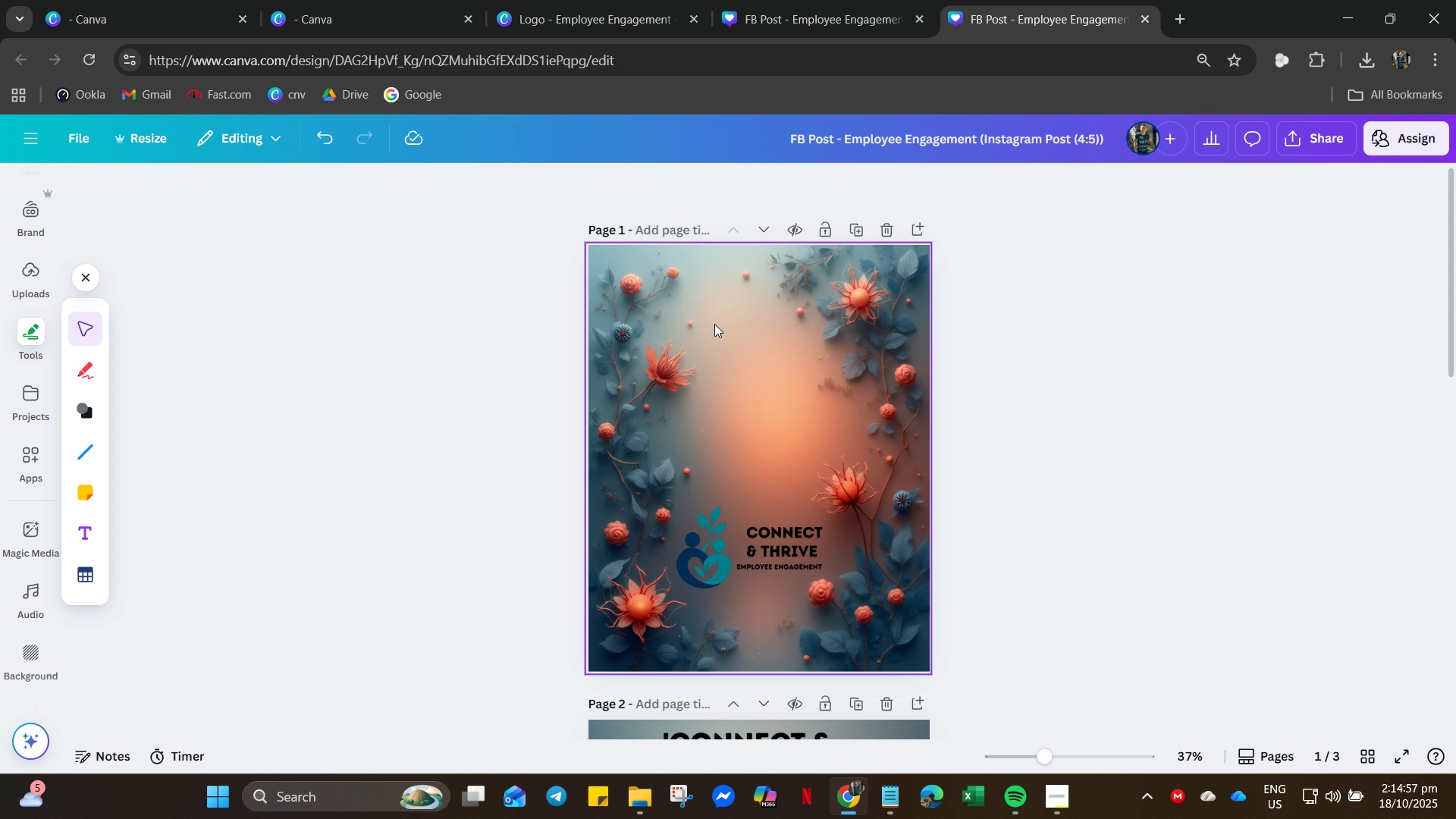 
left_click([714, 324])
 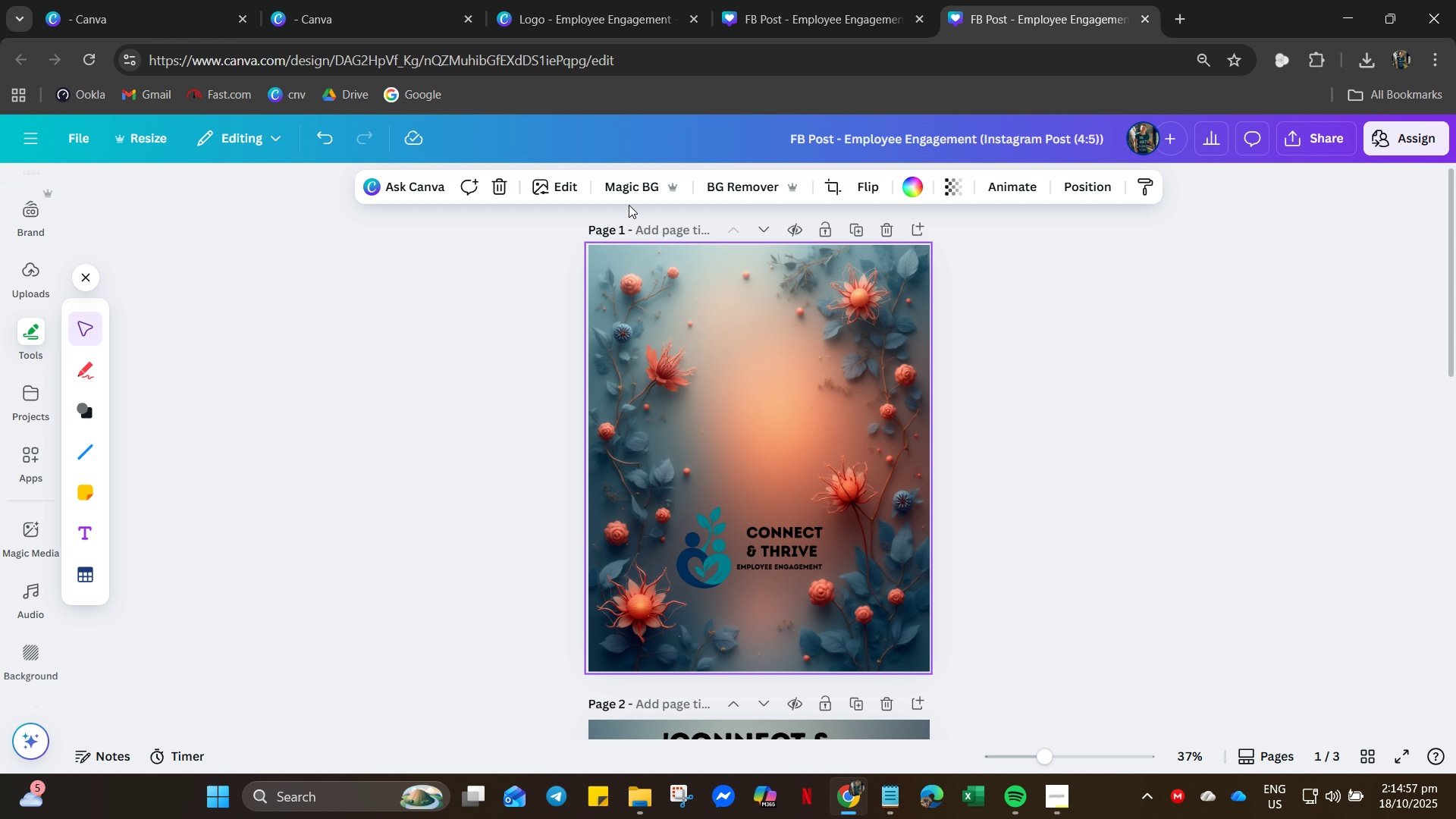 
mouse_move([588, 192])
 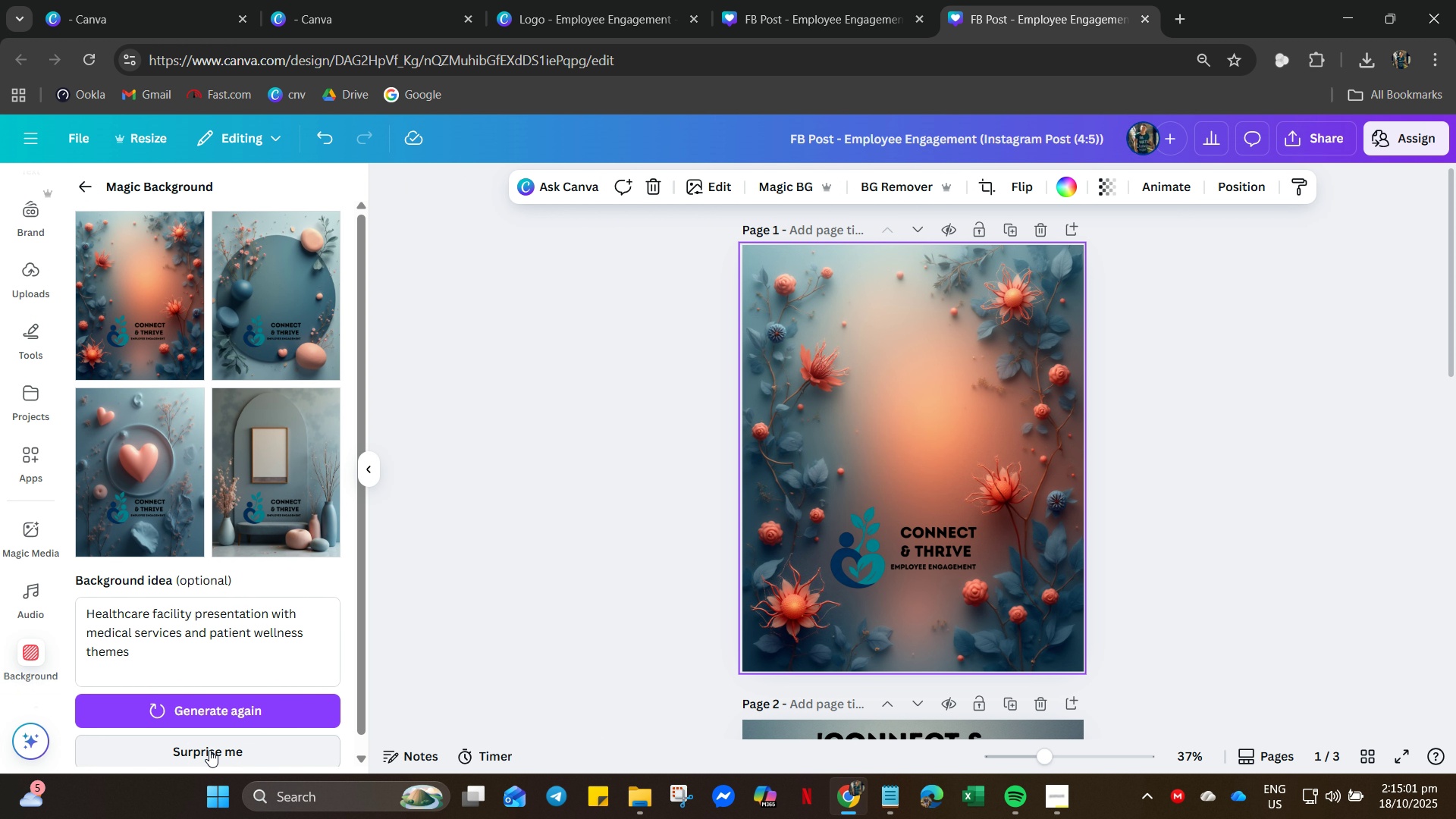 
left_click([209, 750])
 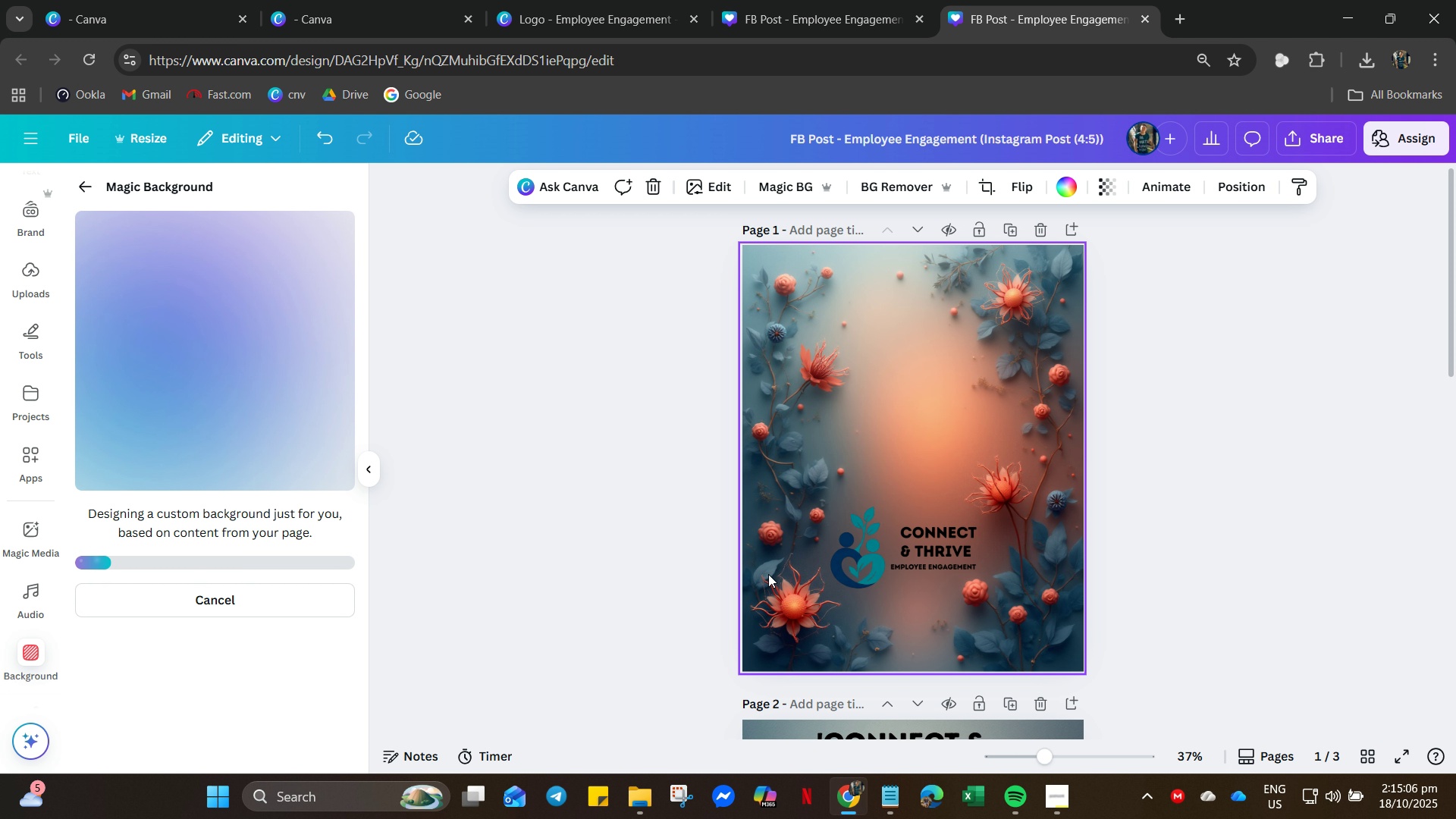 
wait(6.0)
 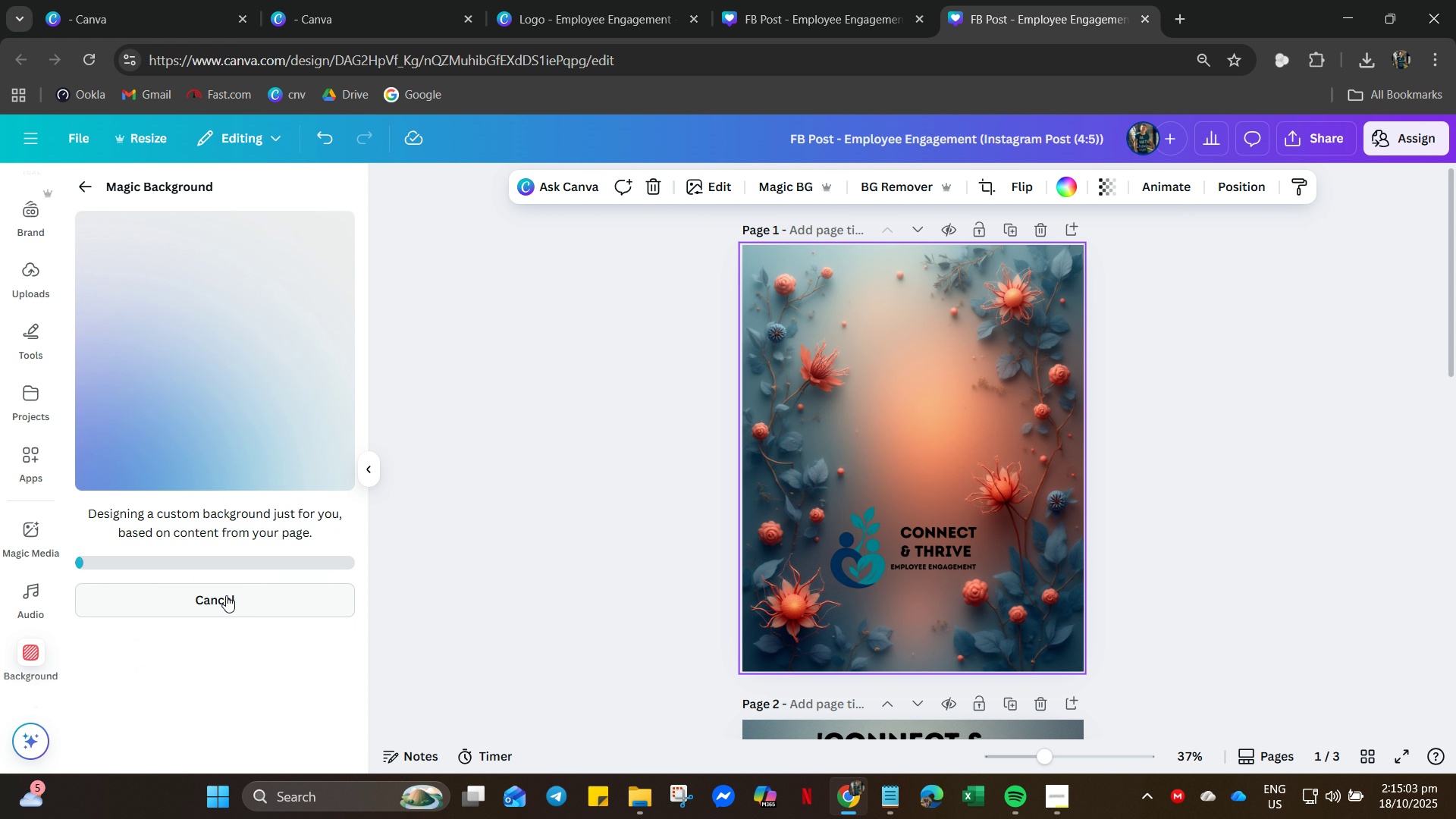 
left_click([30, 653])
 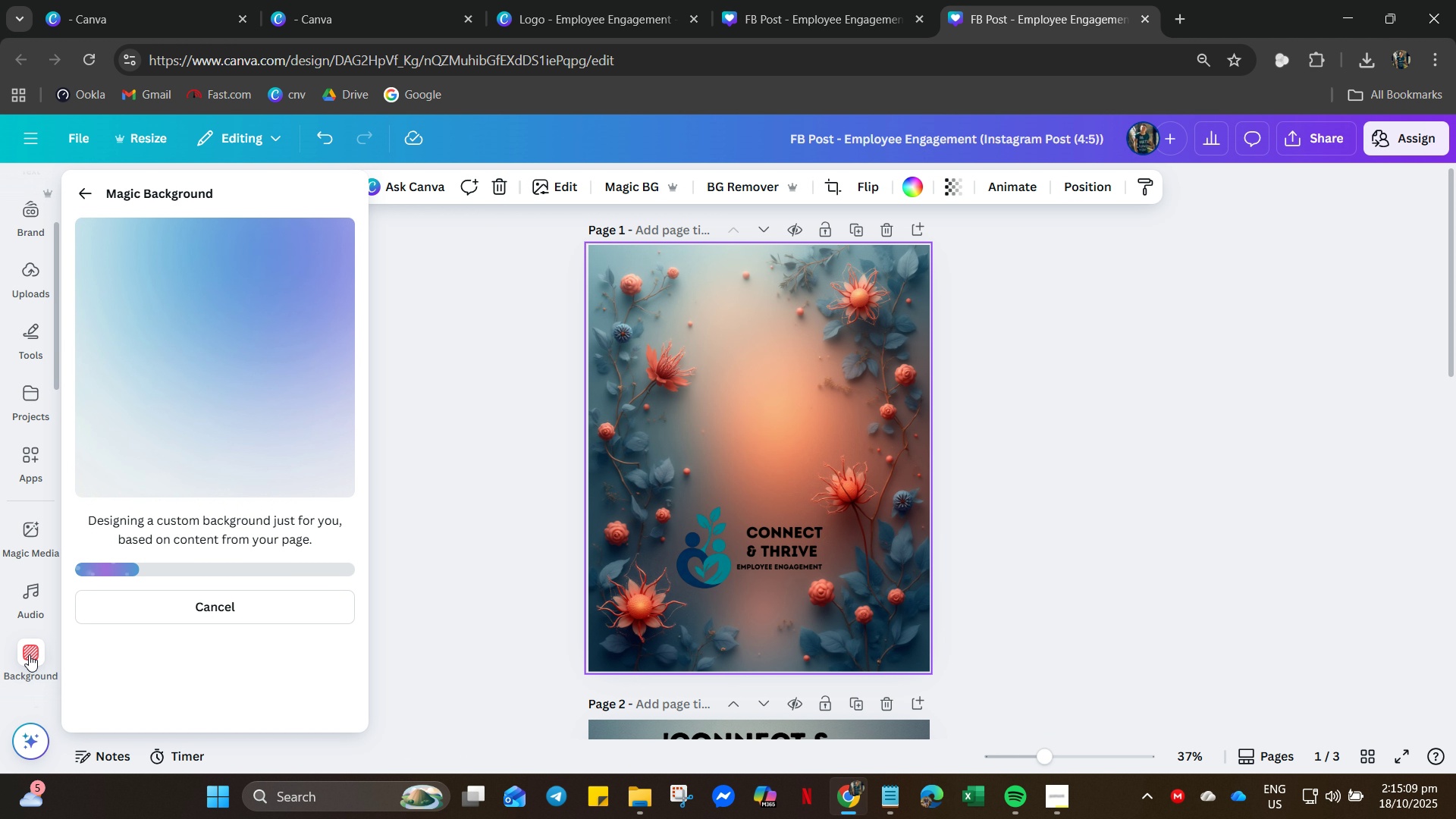 
left_click([29, 654])
 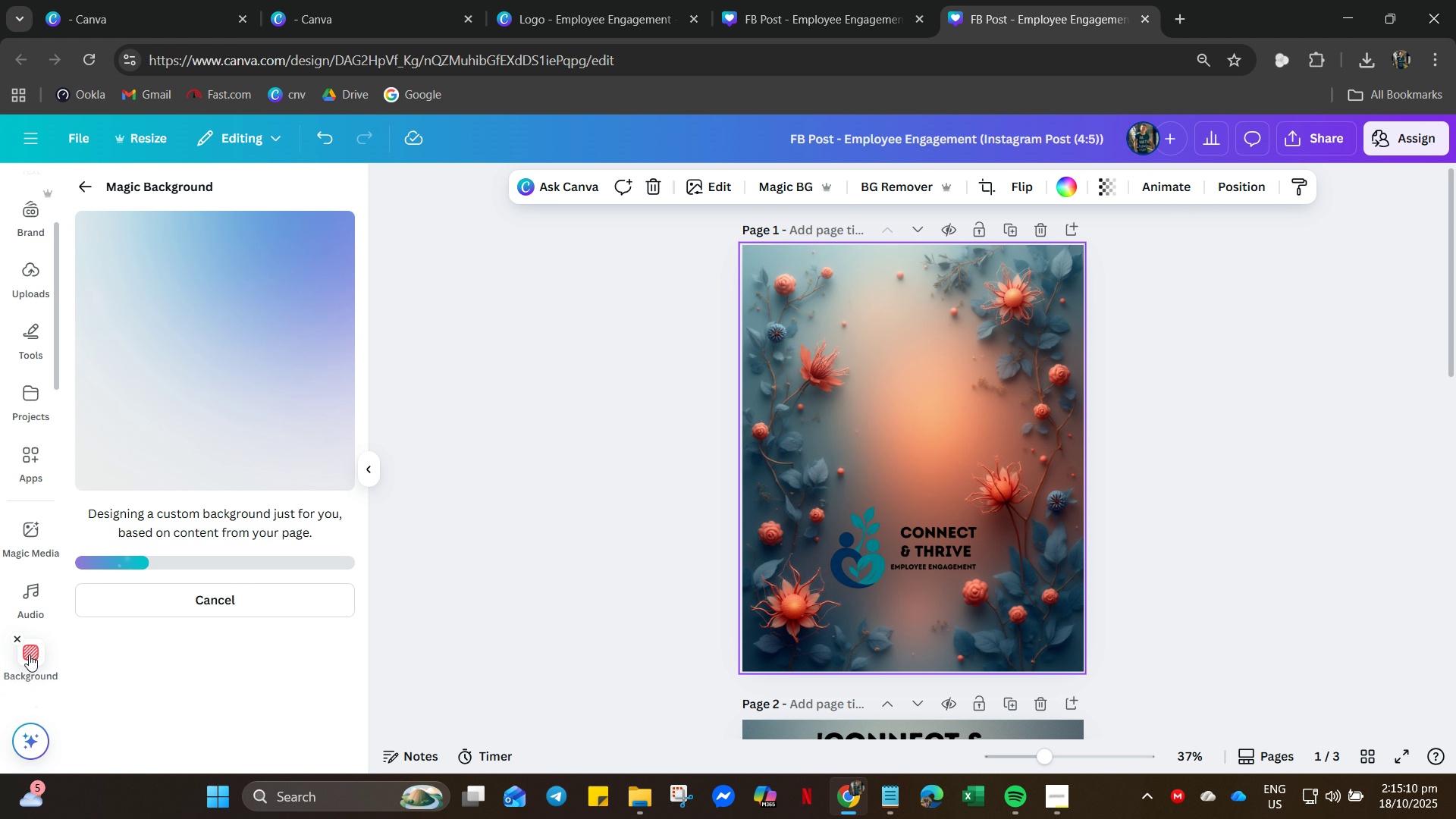 
left_click([29, 654])
 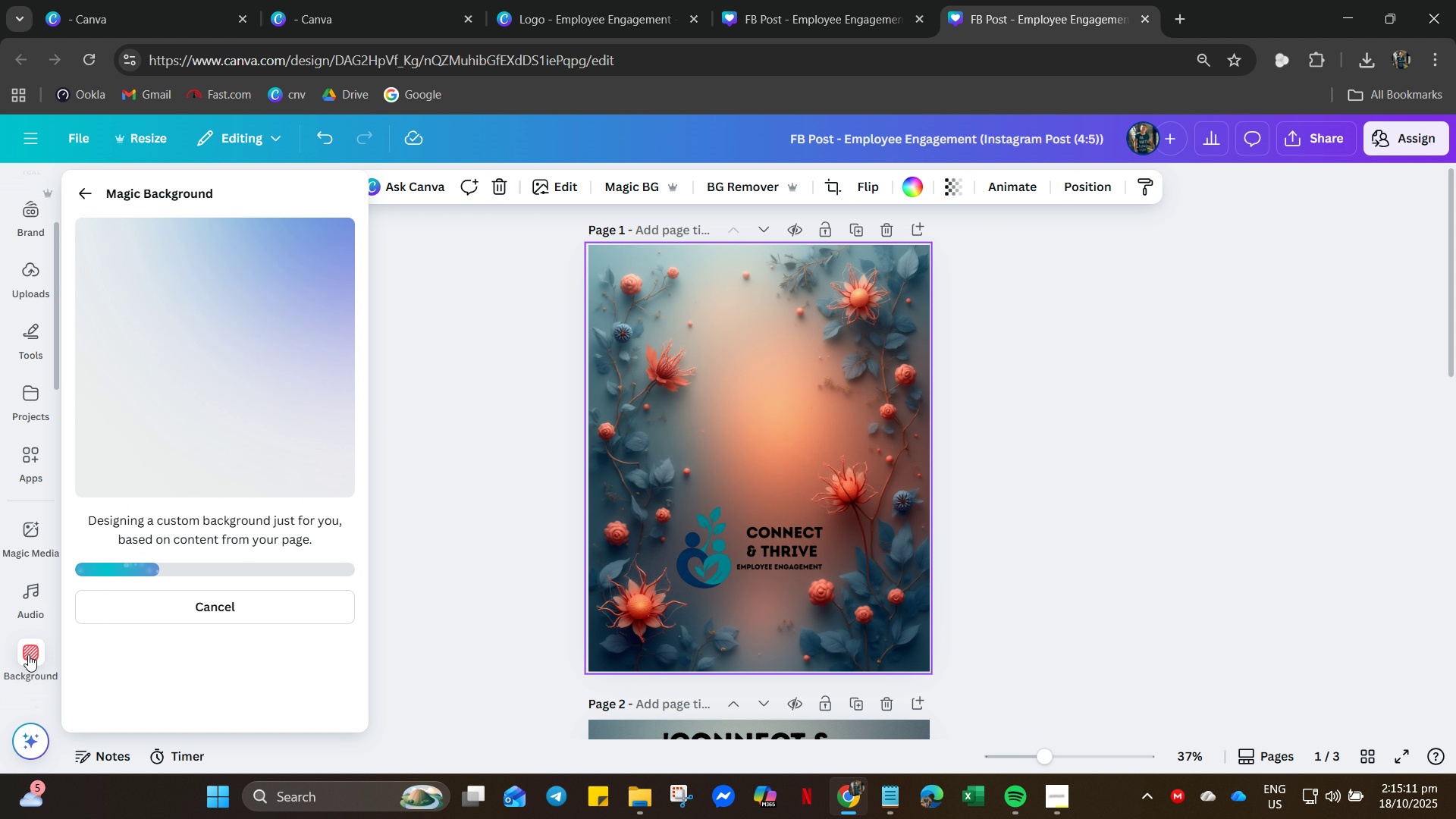 
left_click([28, 654])
 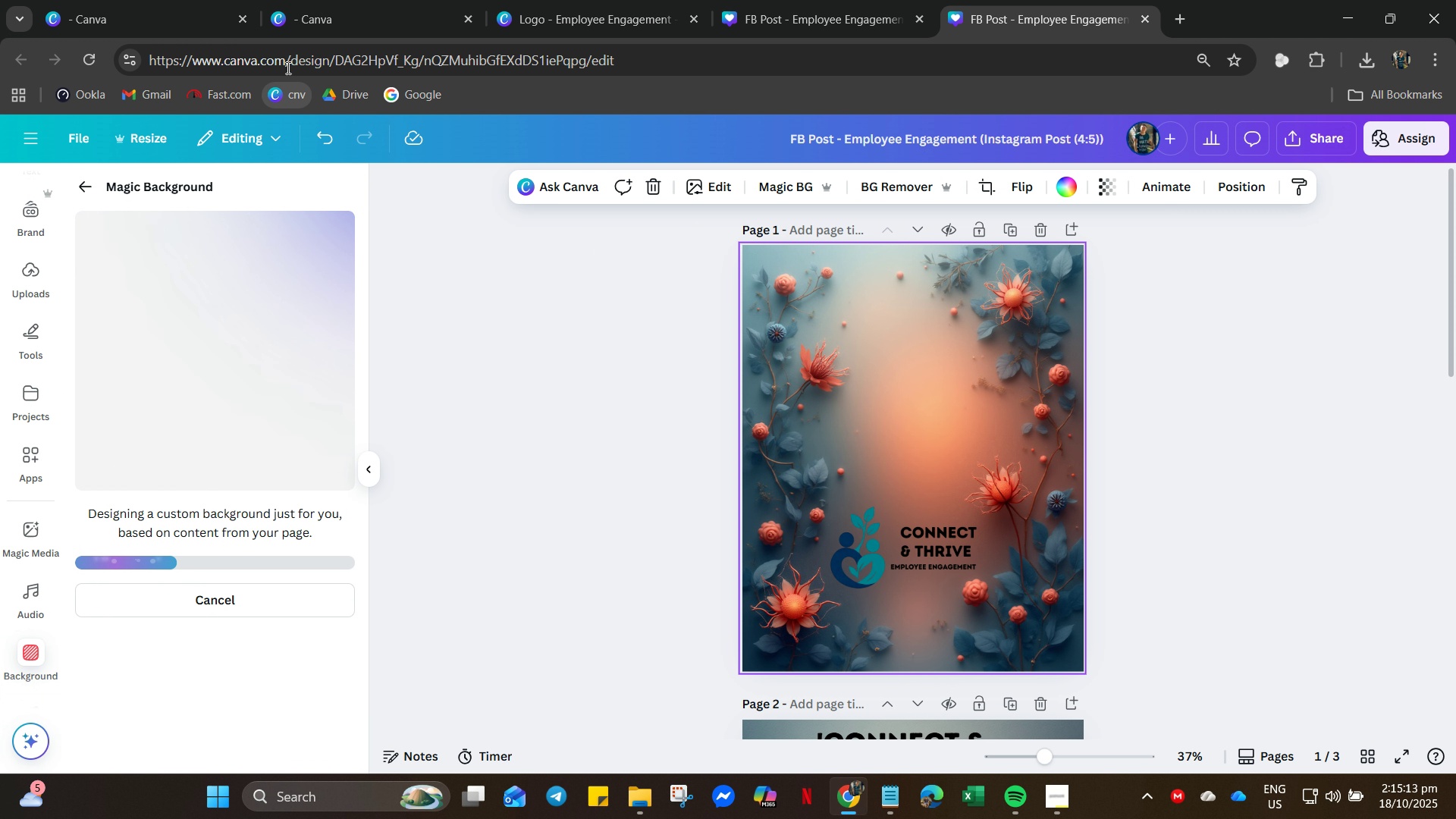 
left_click([552, 2])
 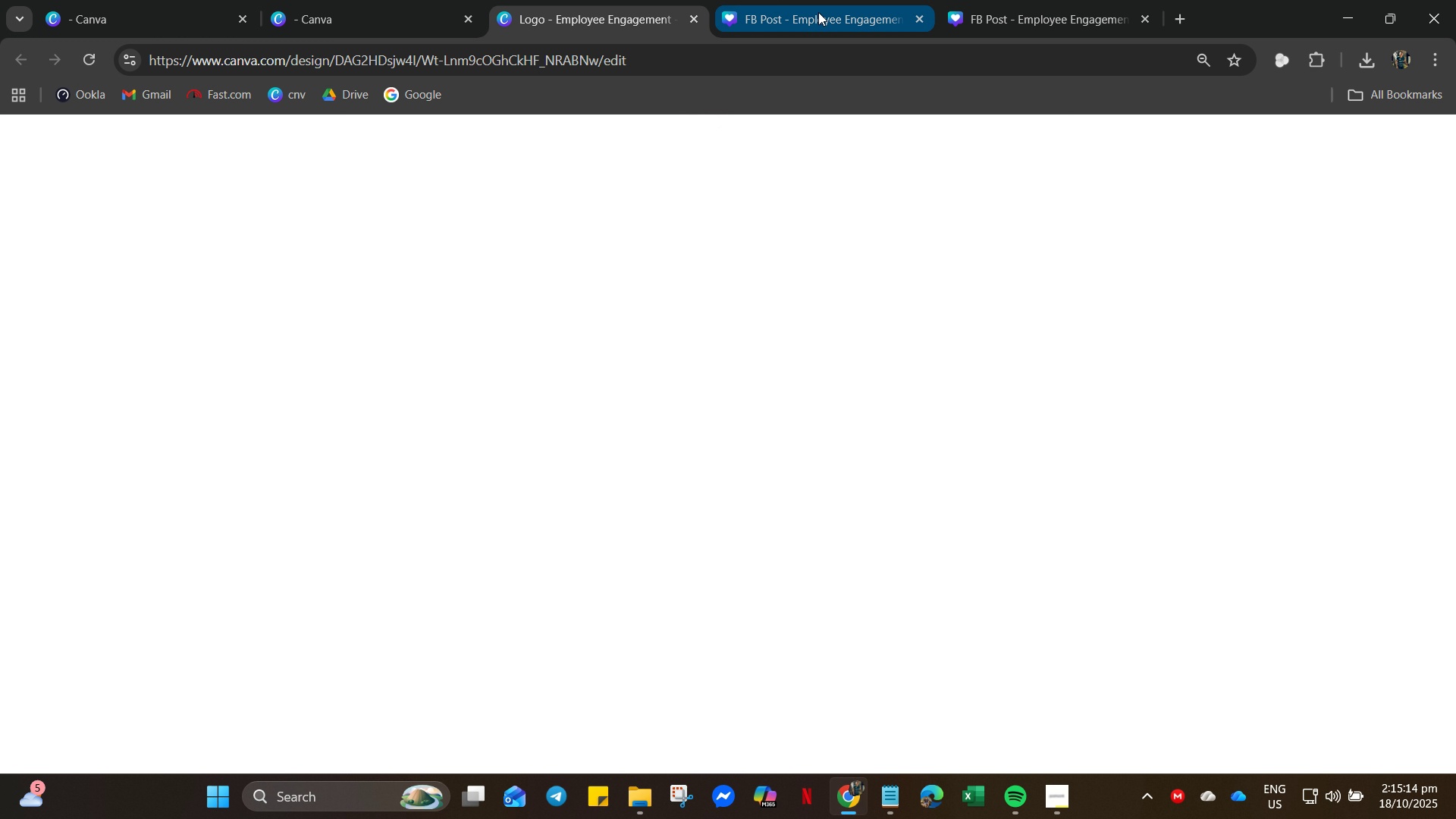 
left_click([821, 14])
 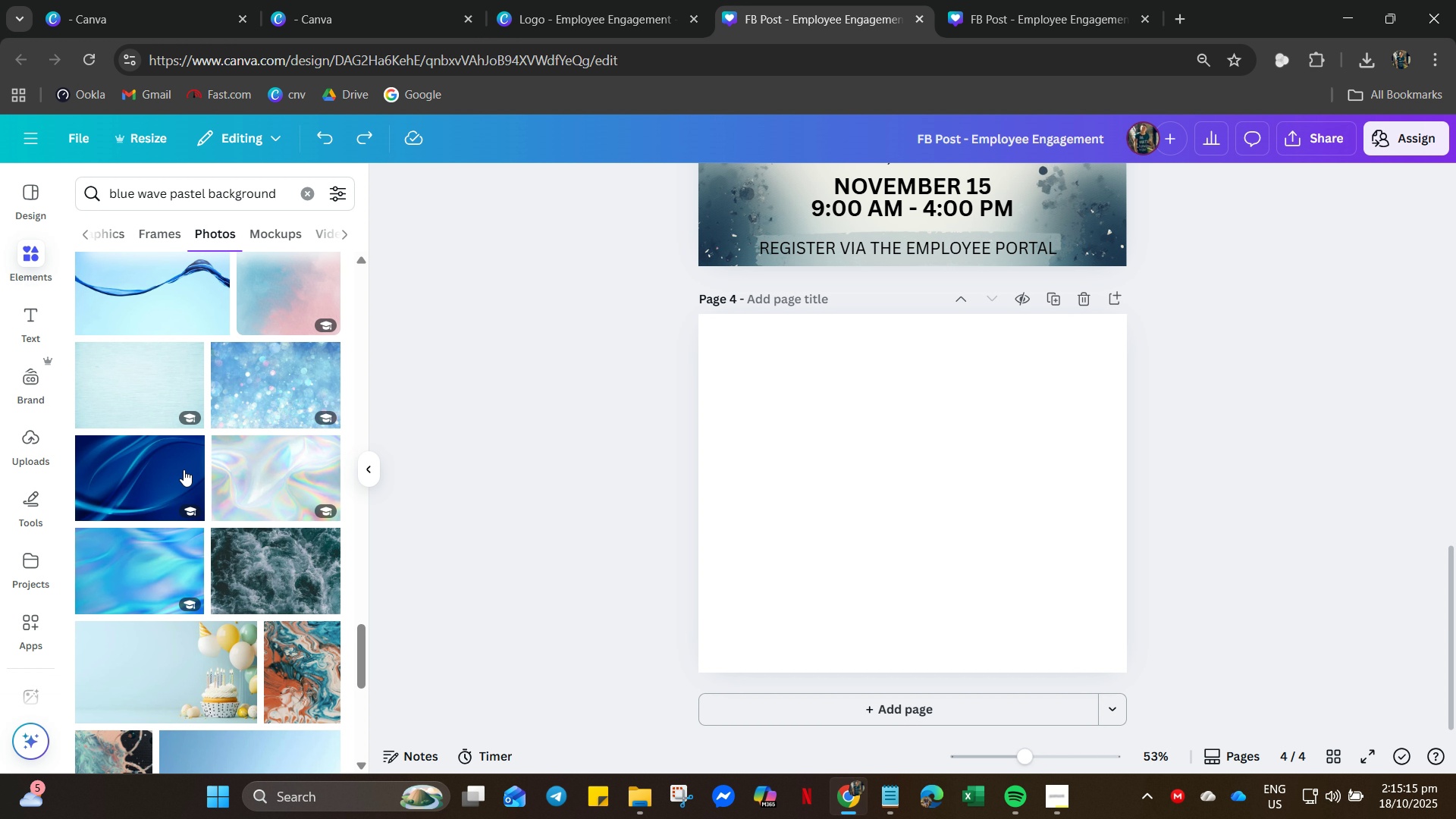 
scroll: coordinate [114, 622], scroll_direction: down, amount: 30.0
 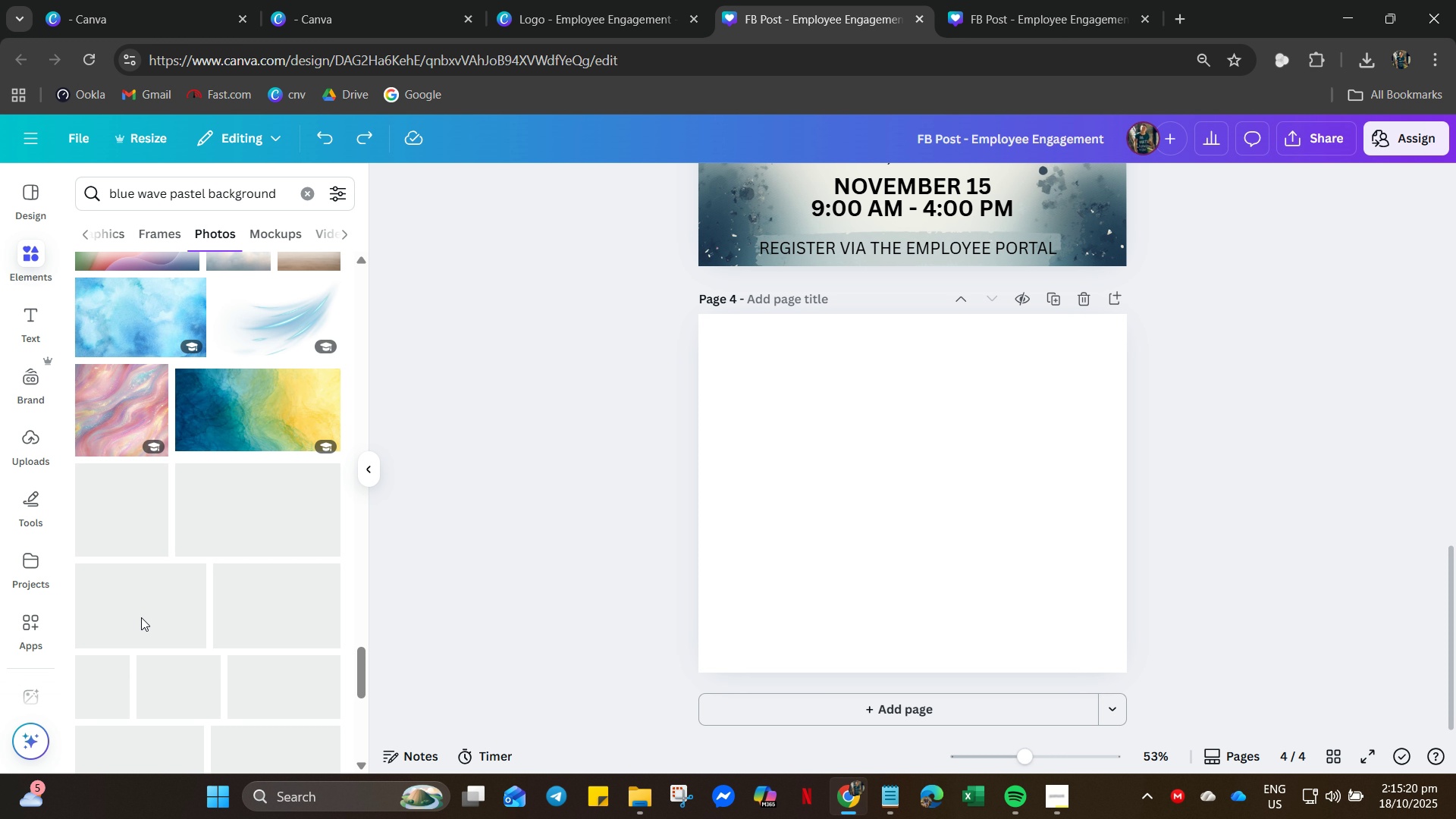 
scroll: coordinate [147, 606], scroll_direction: up, amount: 2.0
 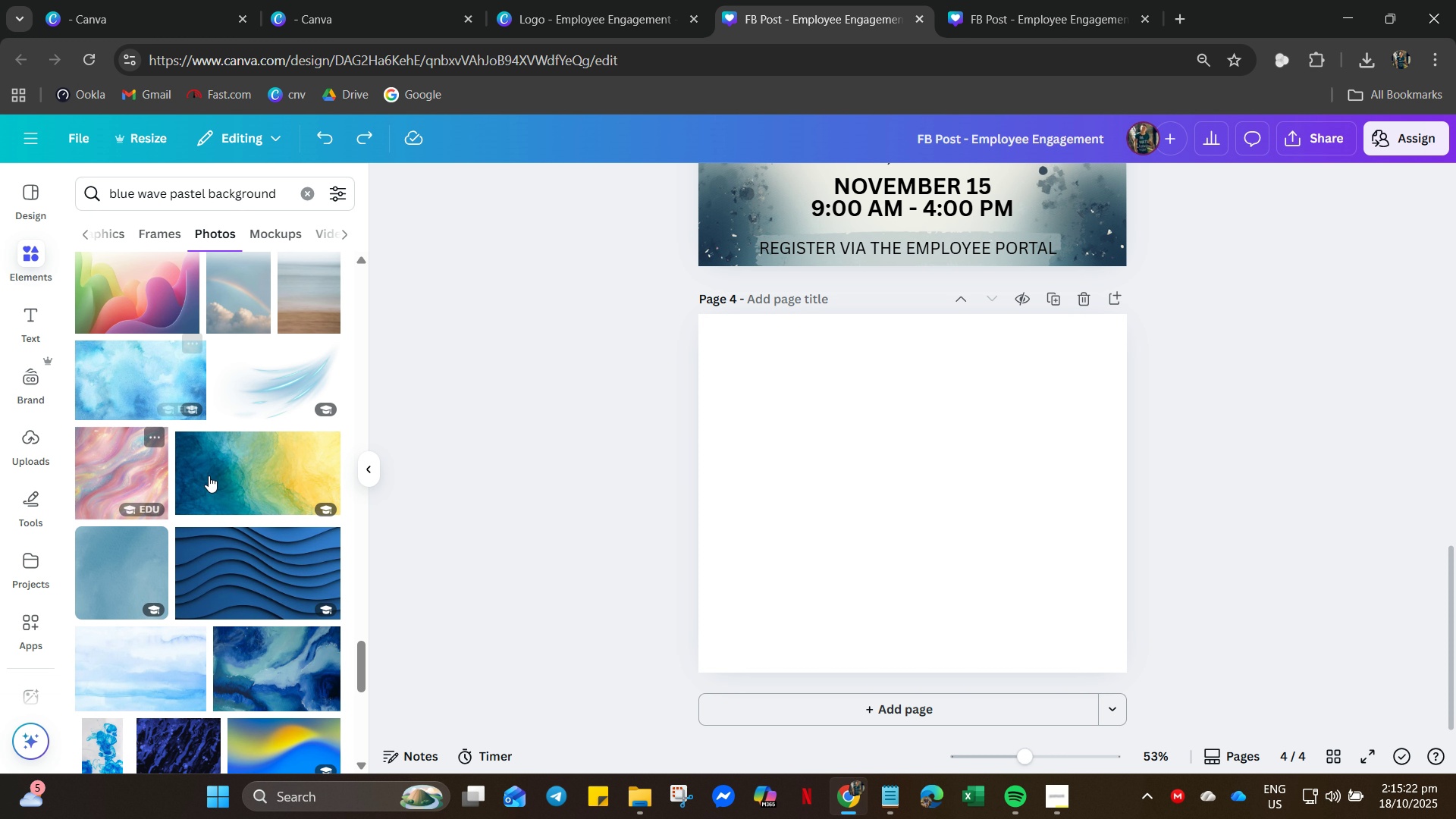 
scroll: coordinate [274, 668], scroll_direction: down, amount: 11.0
 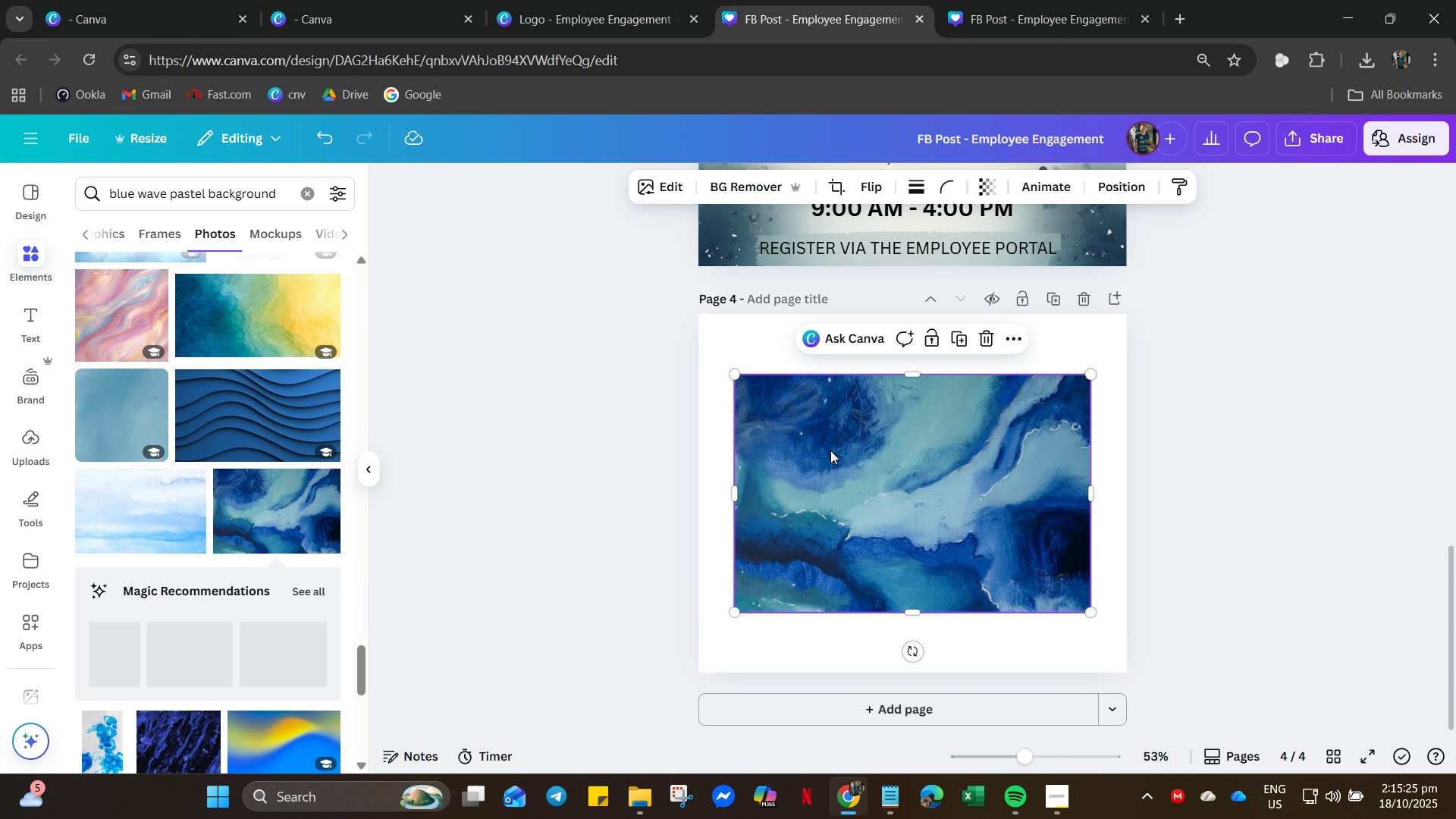 
right_click([923, 469])
 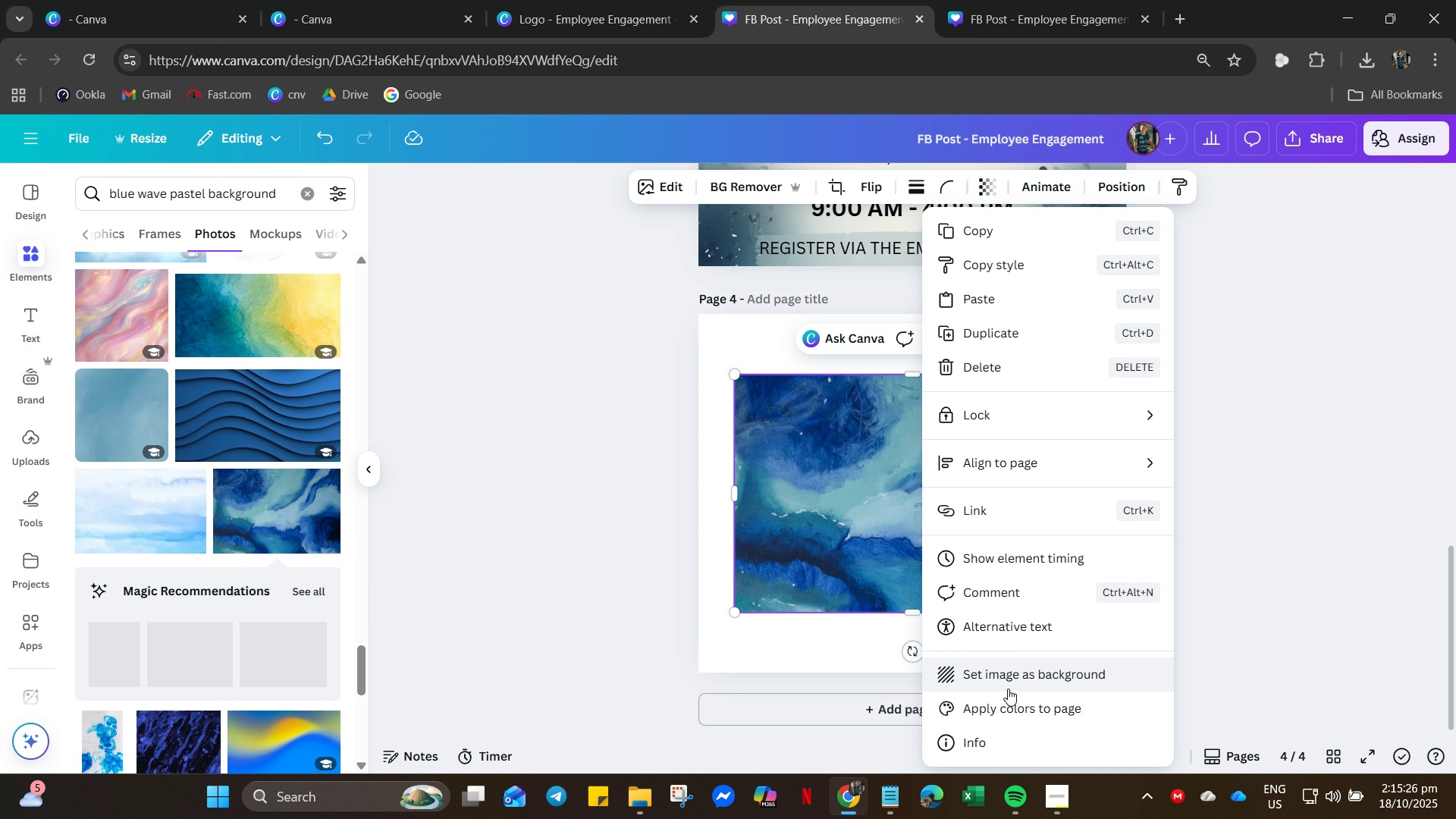 
left_click([1008, 689])
 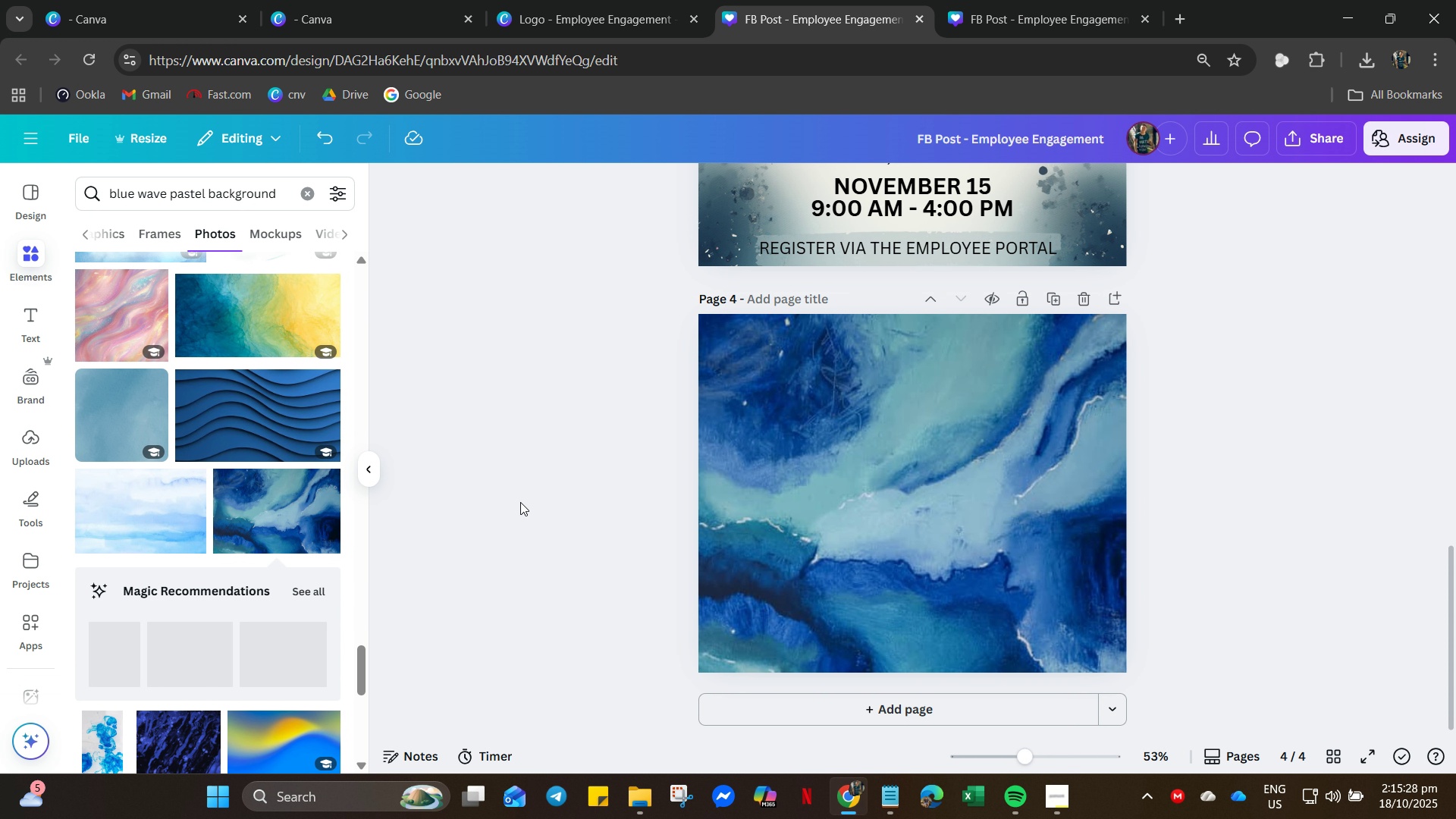 
scroll: coordinate [210, 628], scroll_direction: down, amount: 11.0
 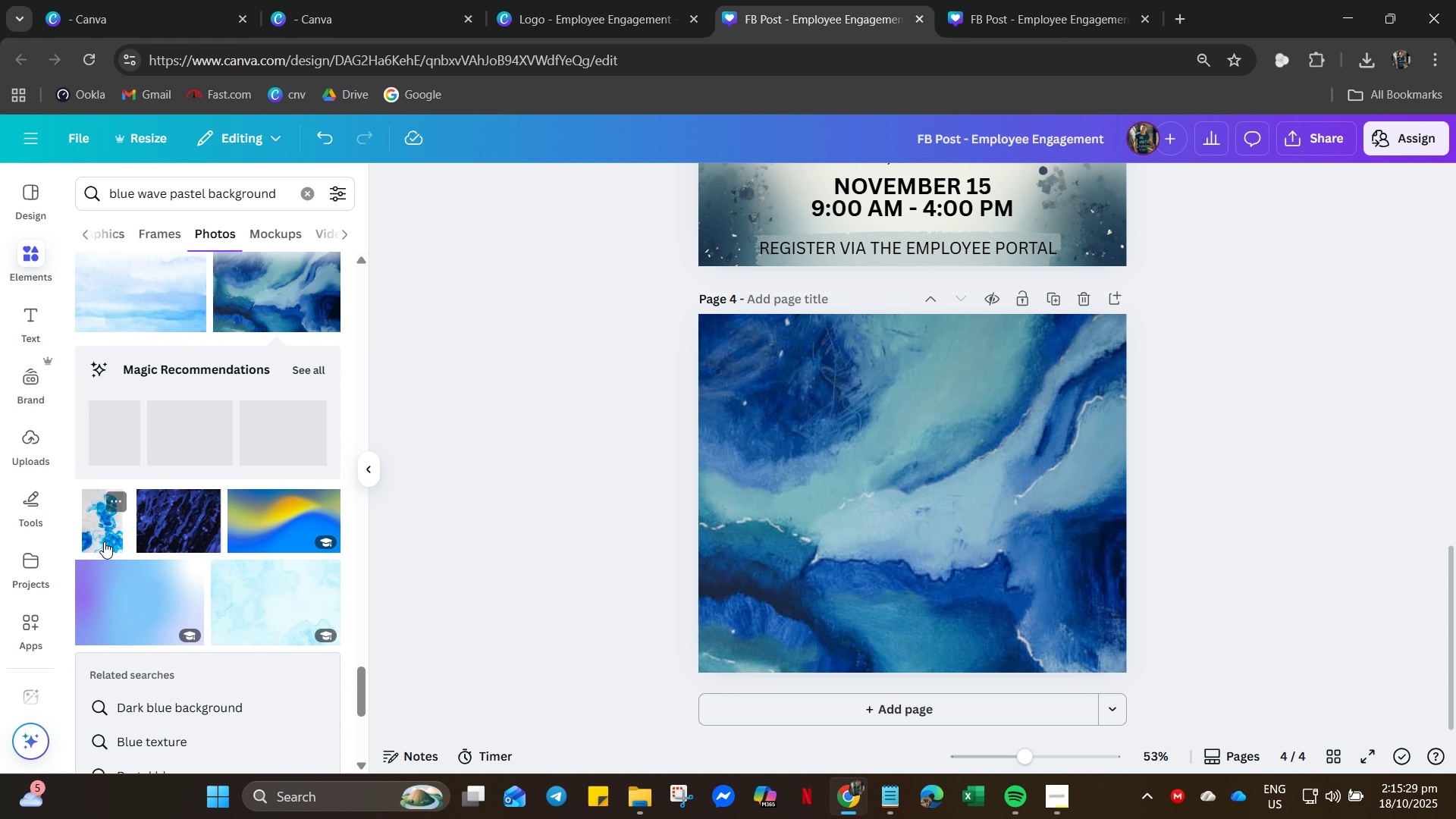 
left_click([104, 541])
 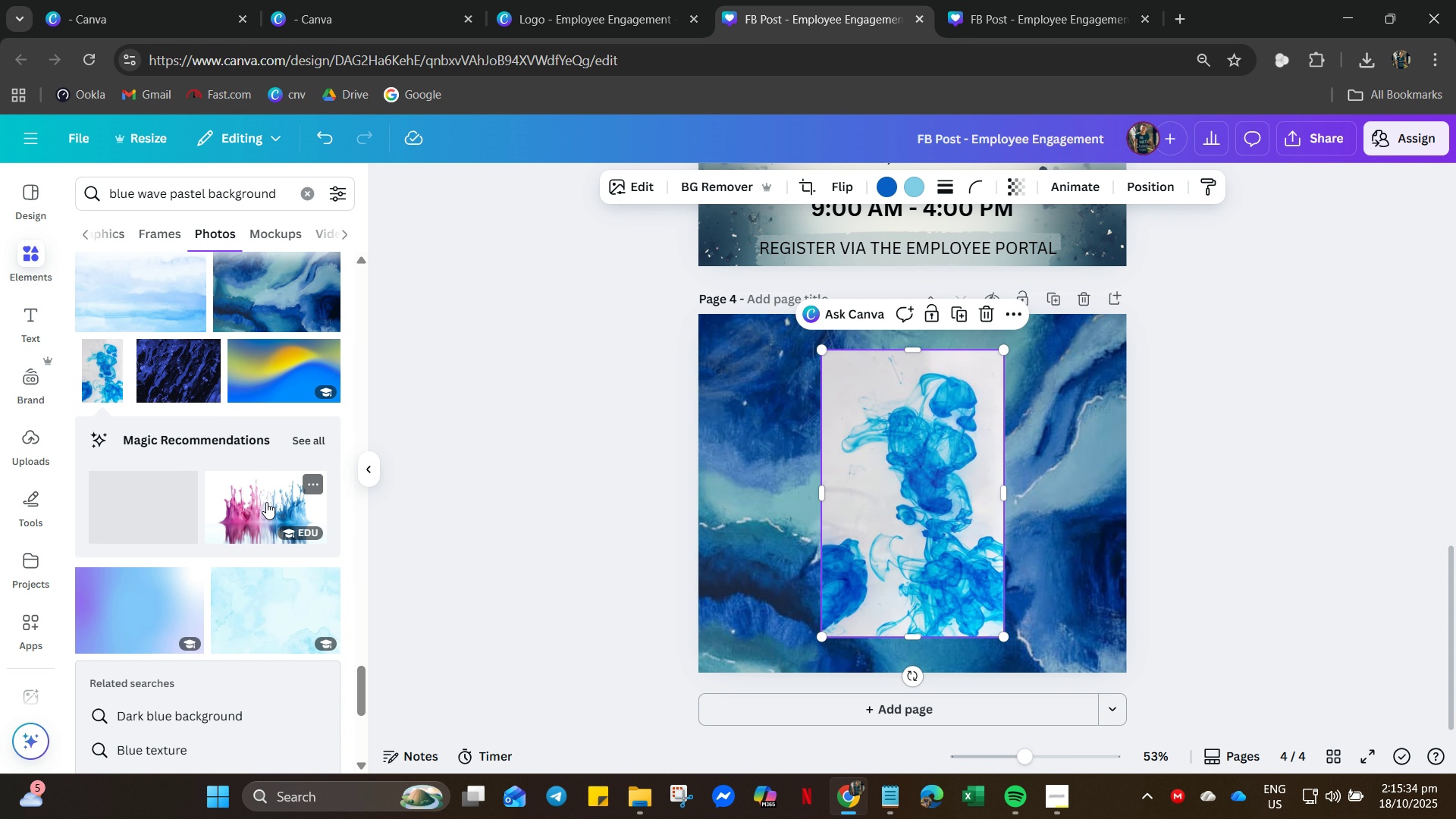 
wait(6.1)
 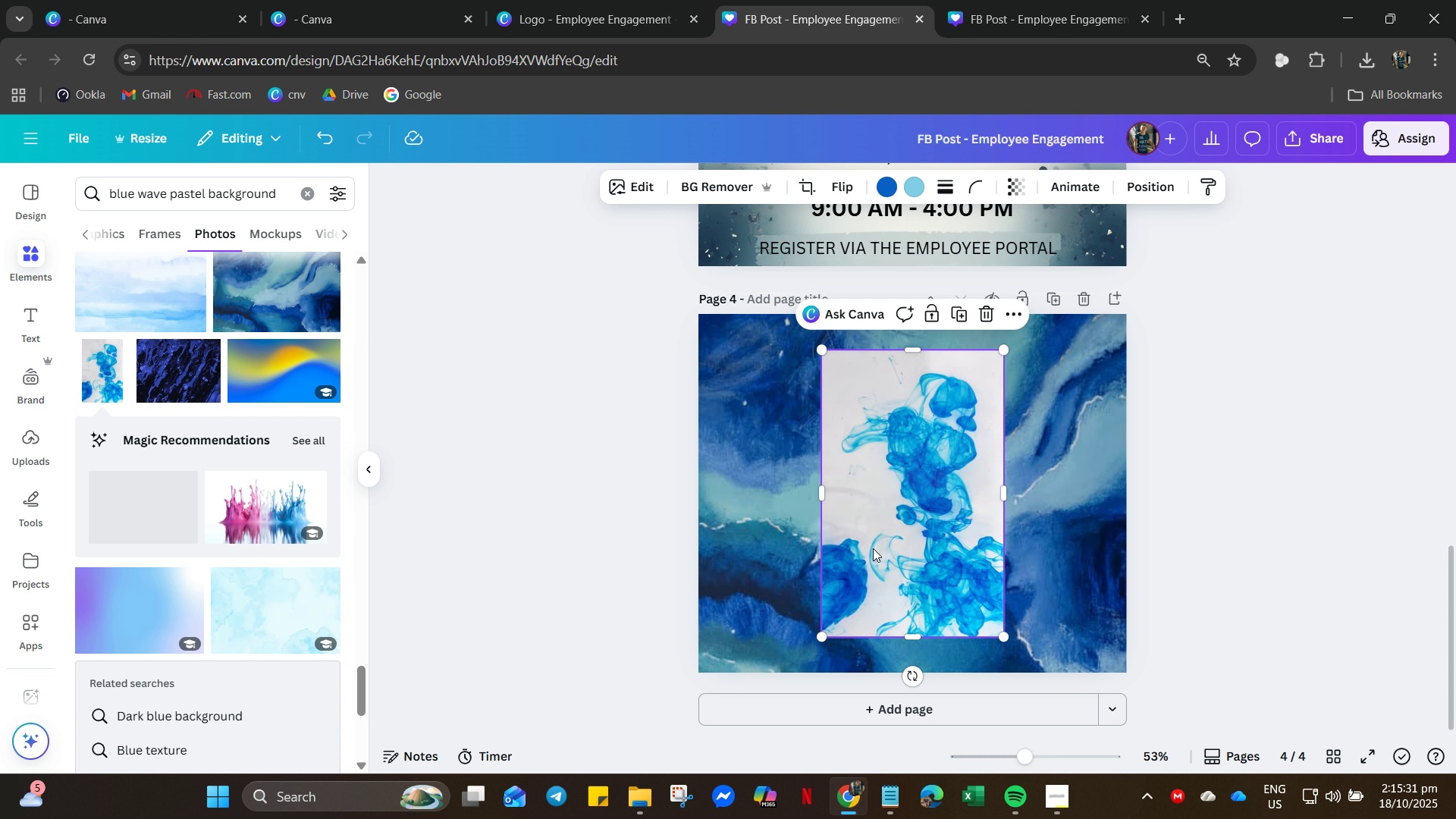 
left_click([266, 504])
 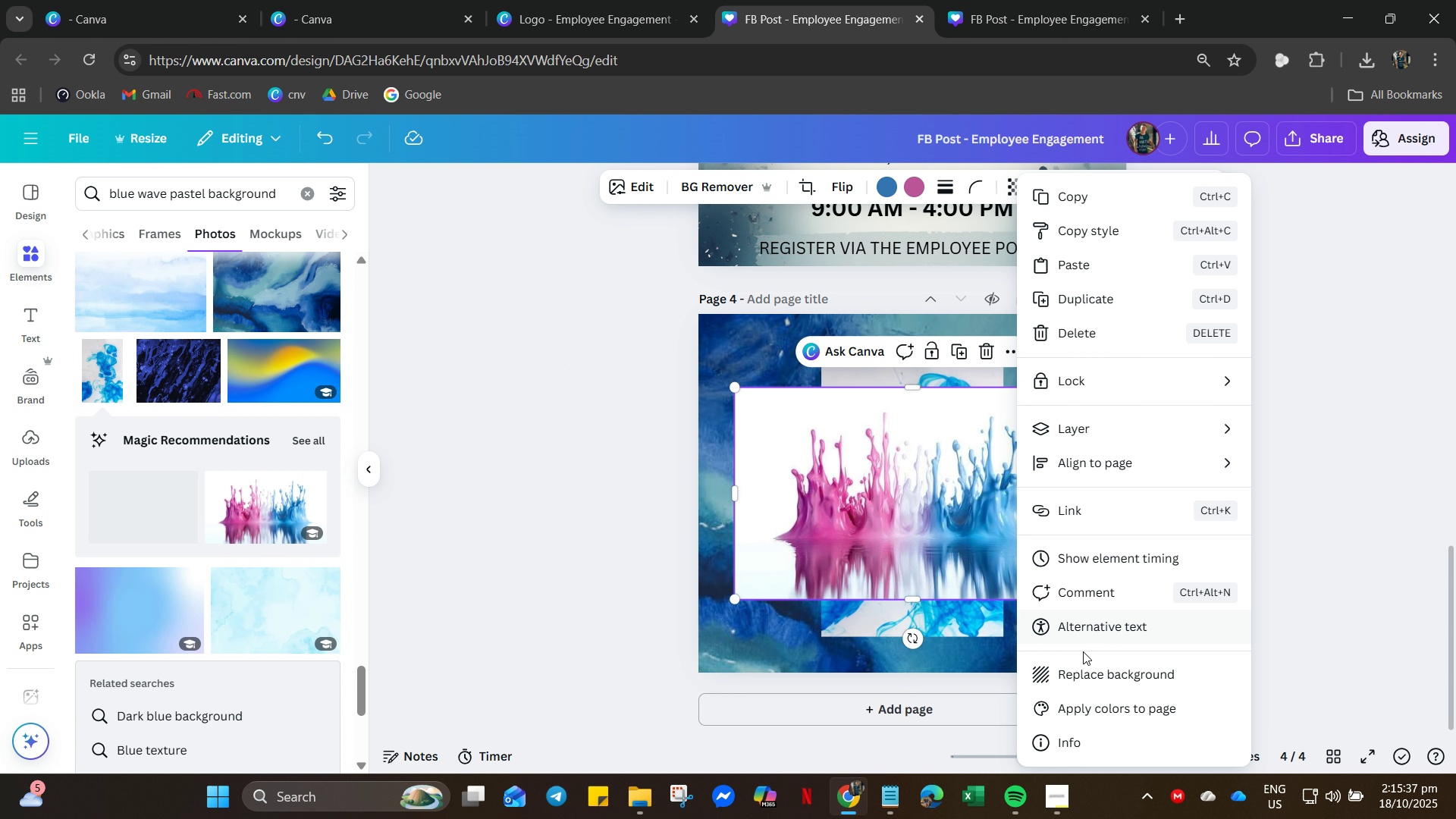 
left_click([1077, 674])
 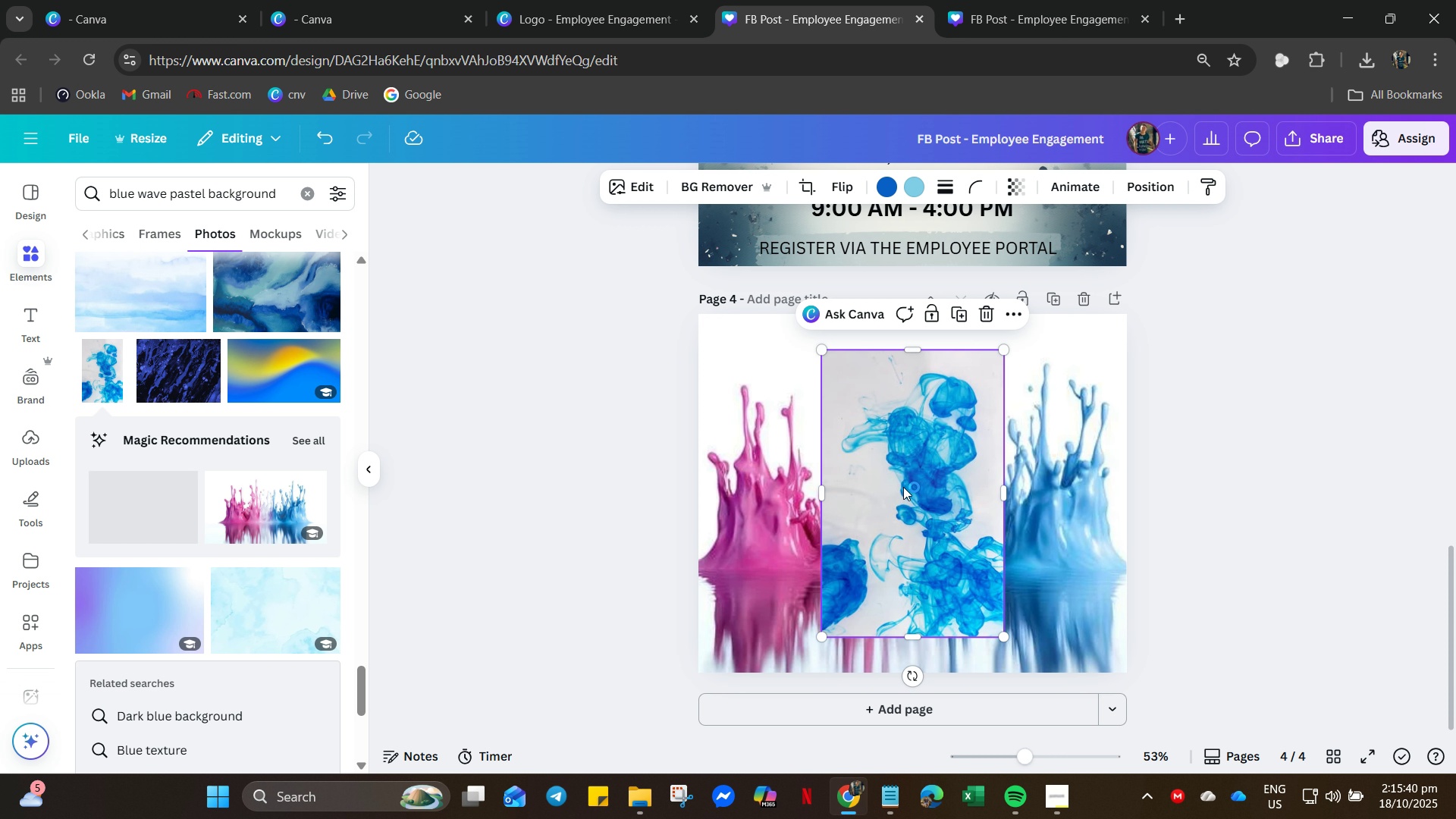 
key(Delete)
 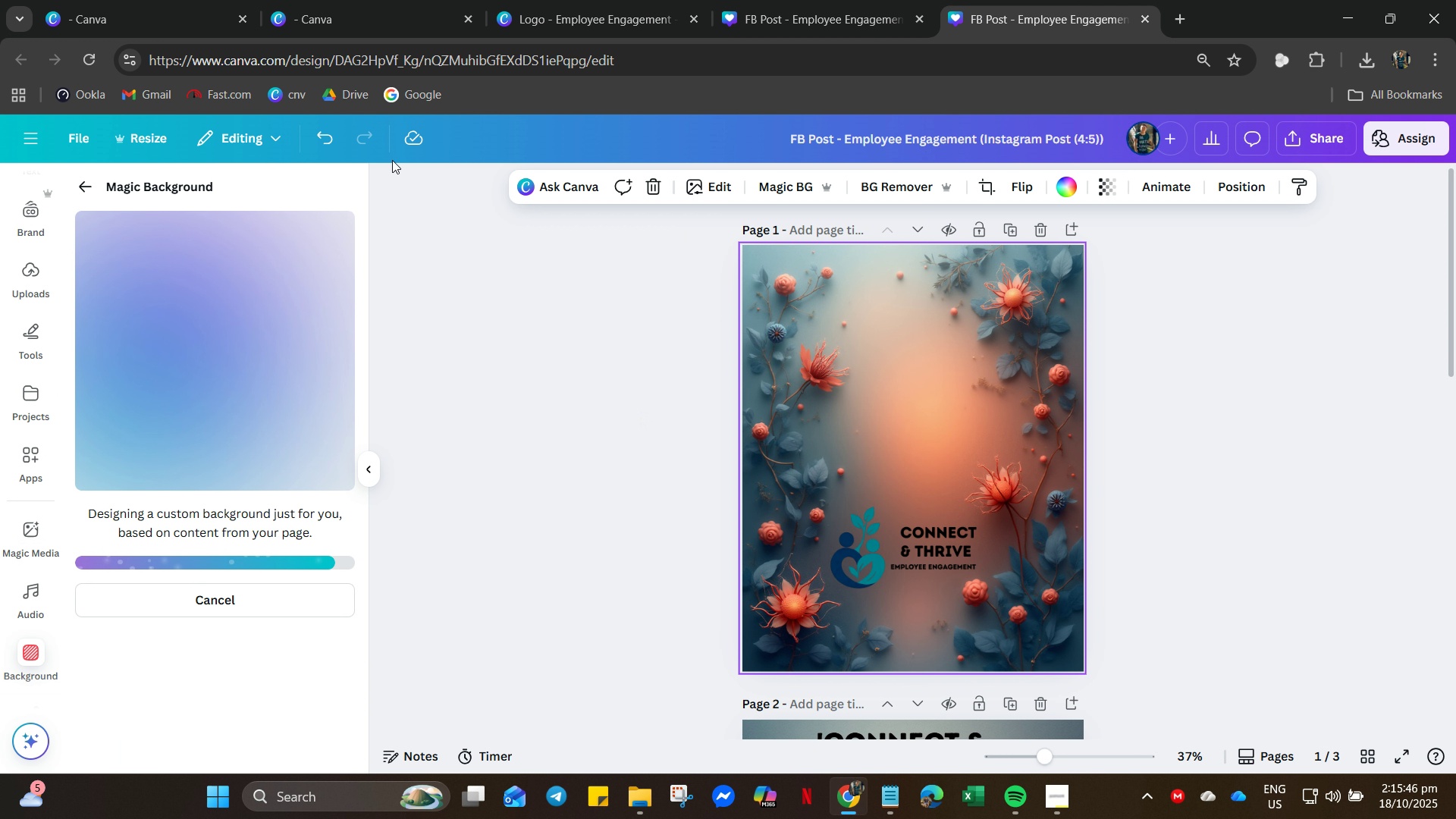 
wait(7.6)
 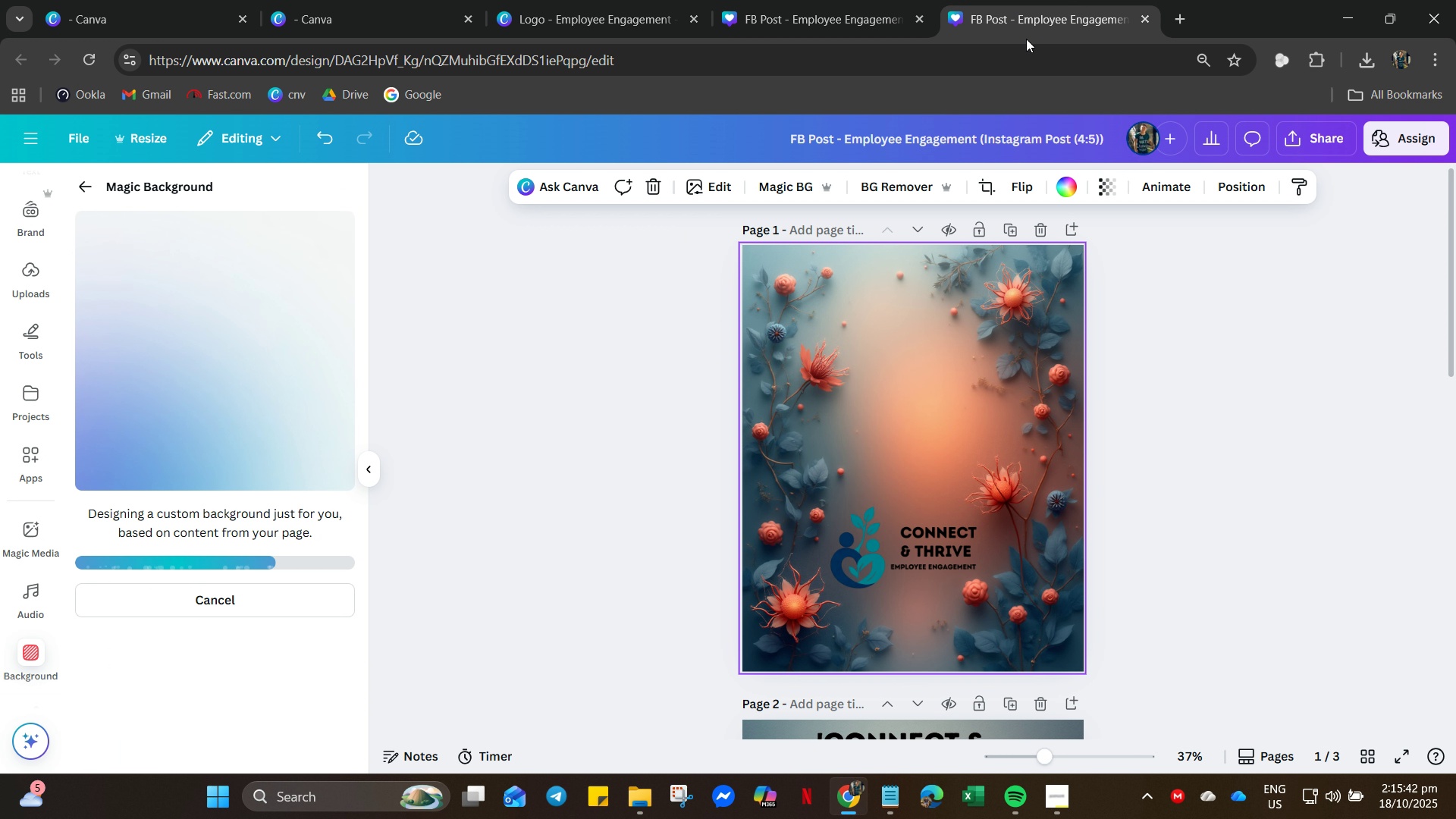 
left_click([552, 193])
 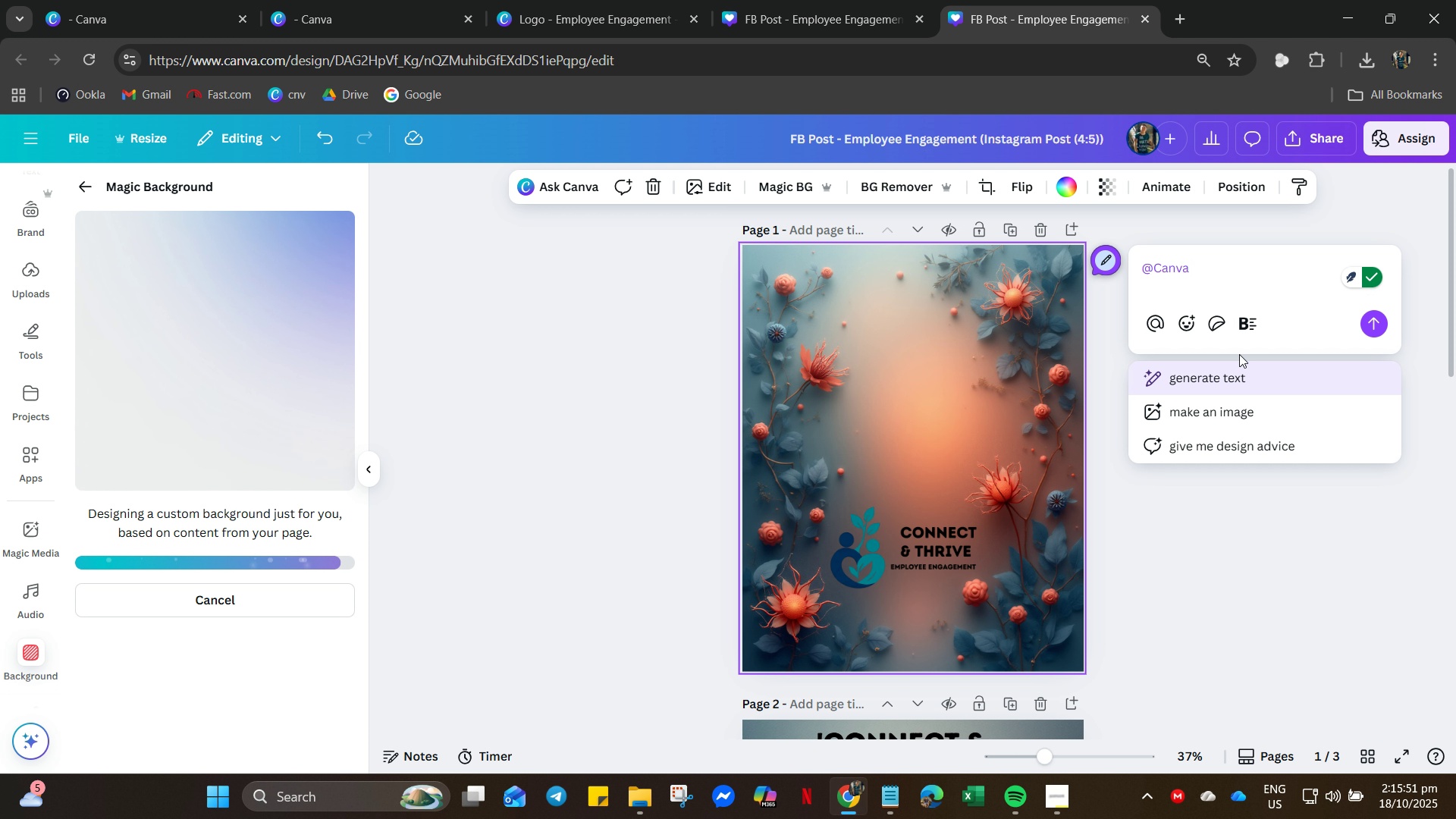 
wait(8.79)
 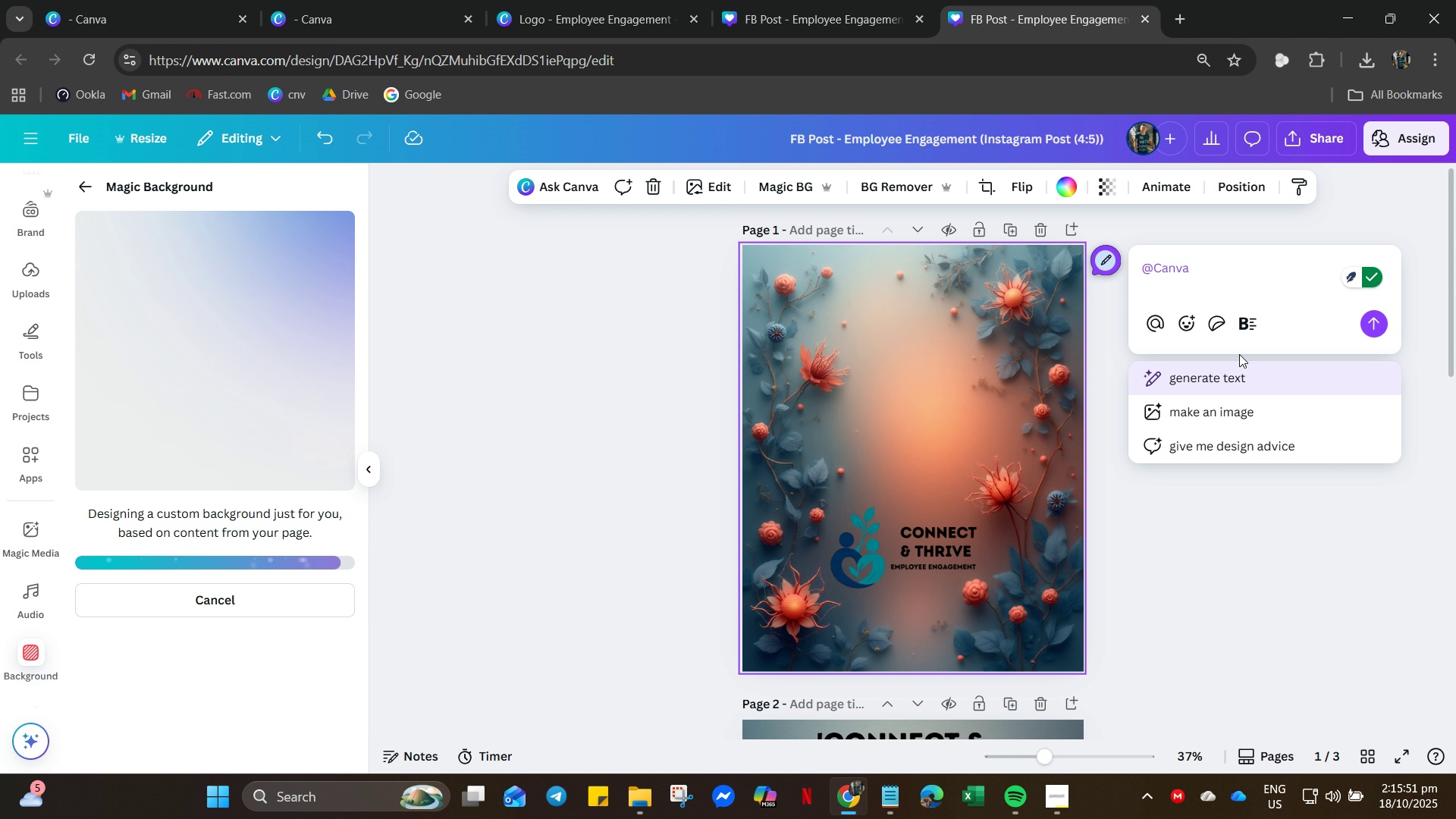 
left_click([1241, 446])
 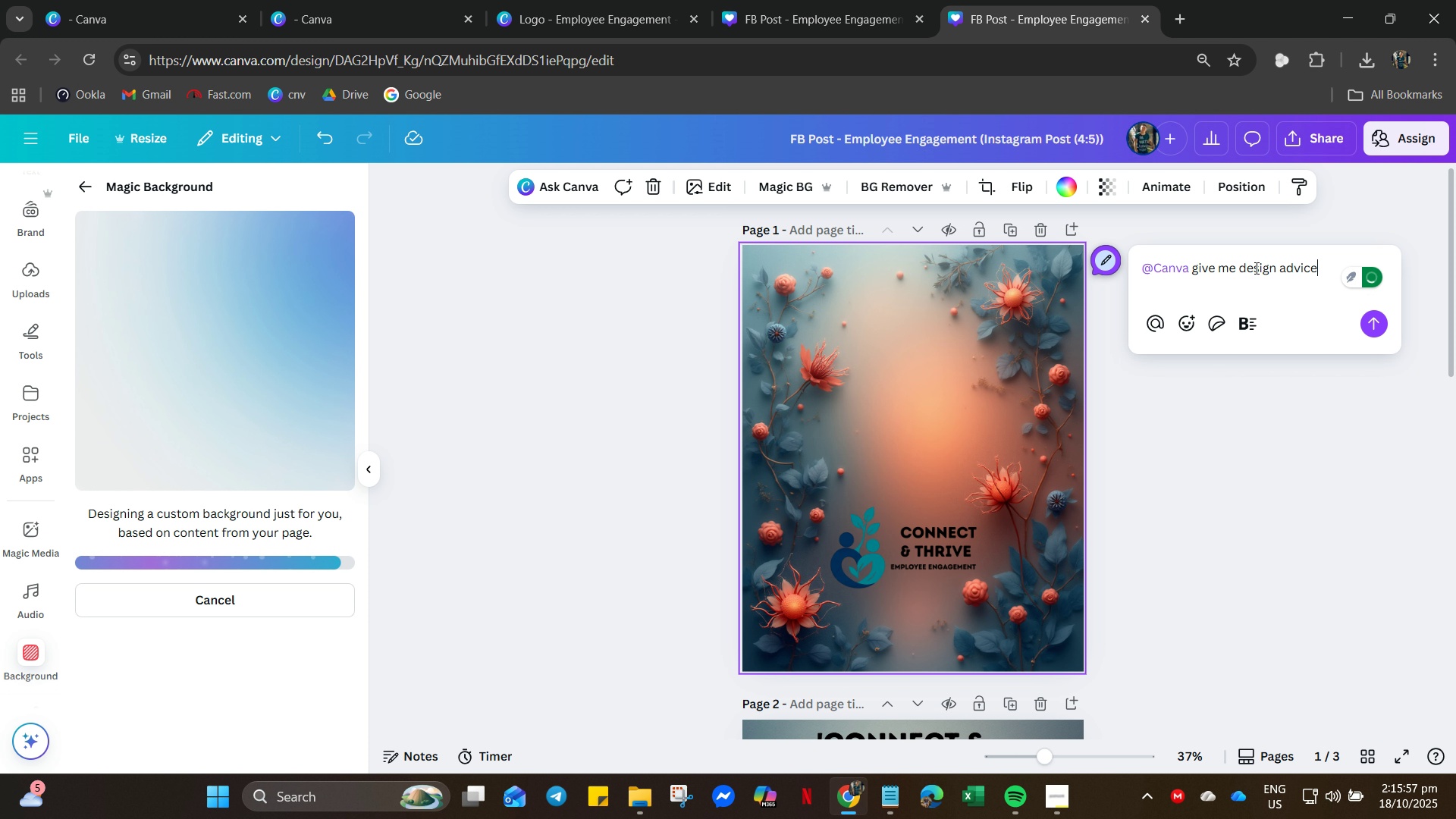 
double_click([1255, 268])
 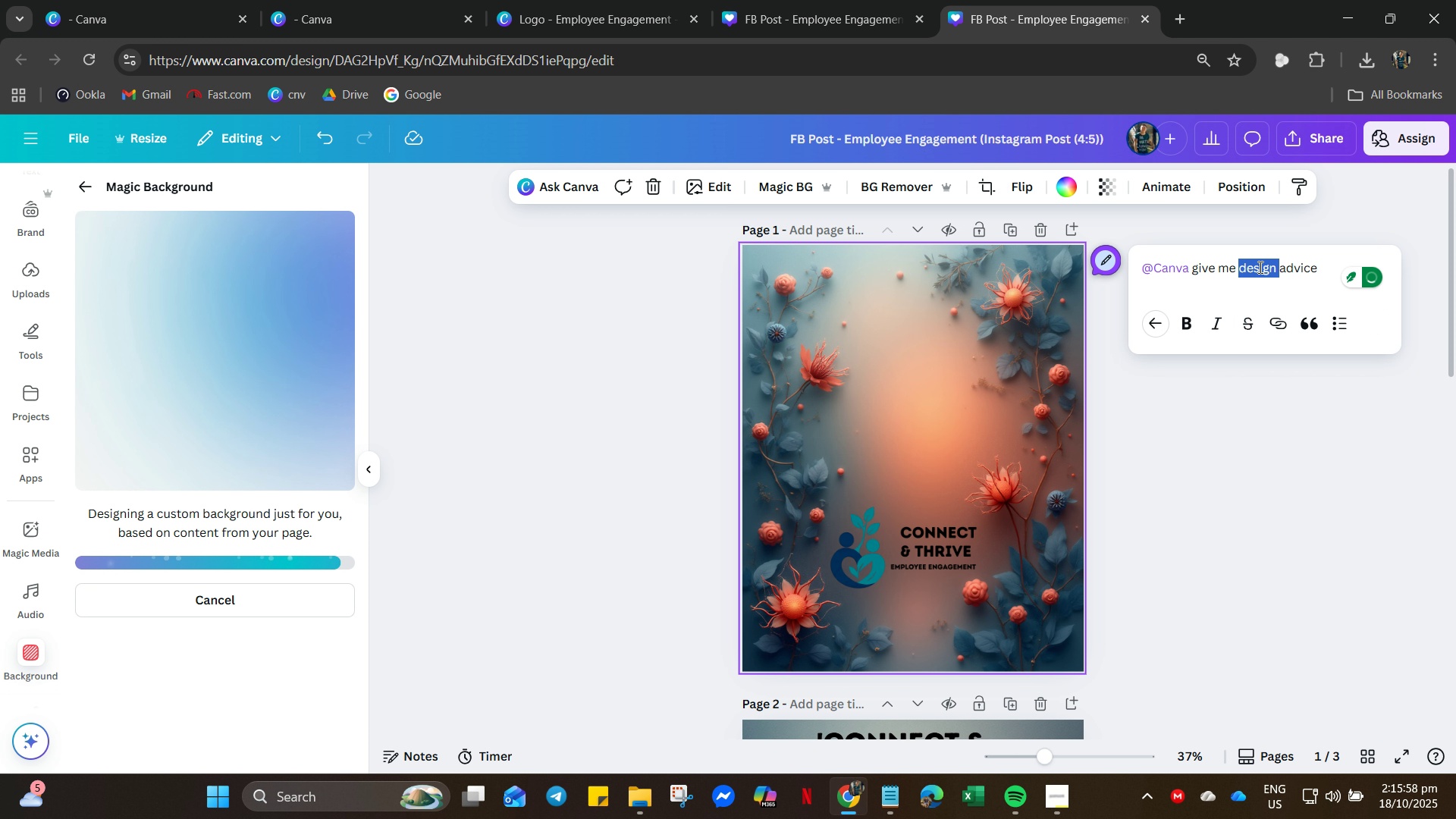 
type(background  for a )
key(Backspace)
 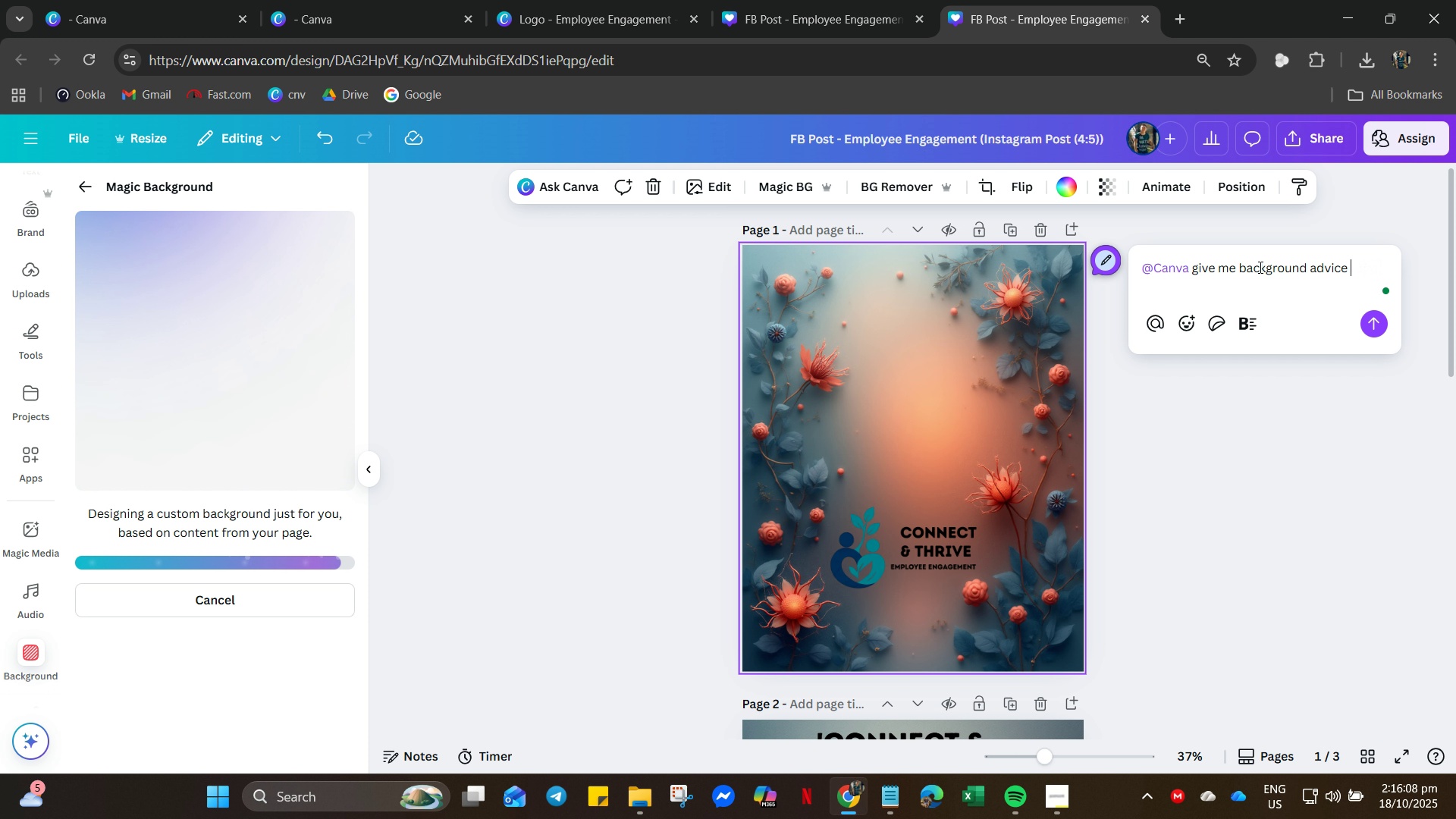 
hold_key(key=ArrowRight, duration=0.73)
 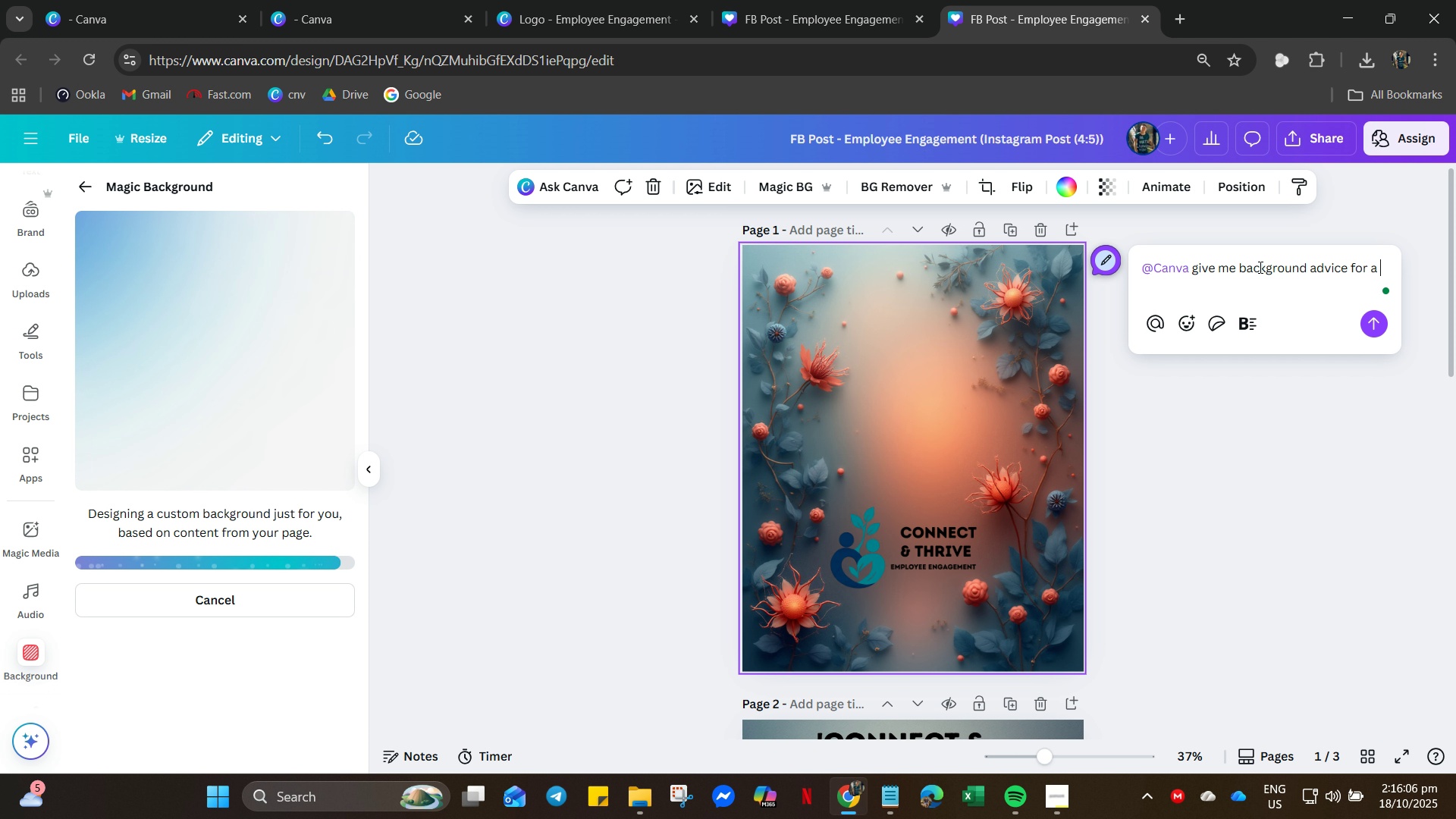 
wait(5.12)
 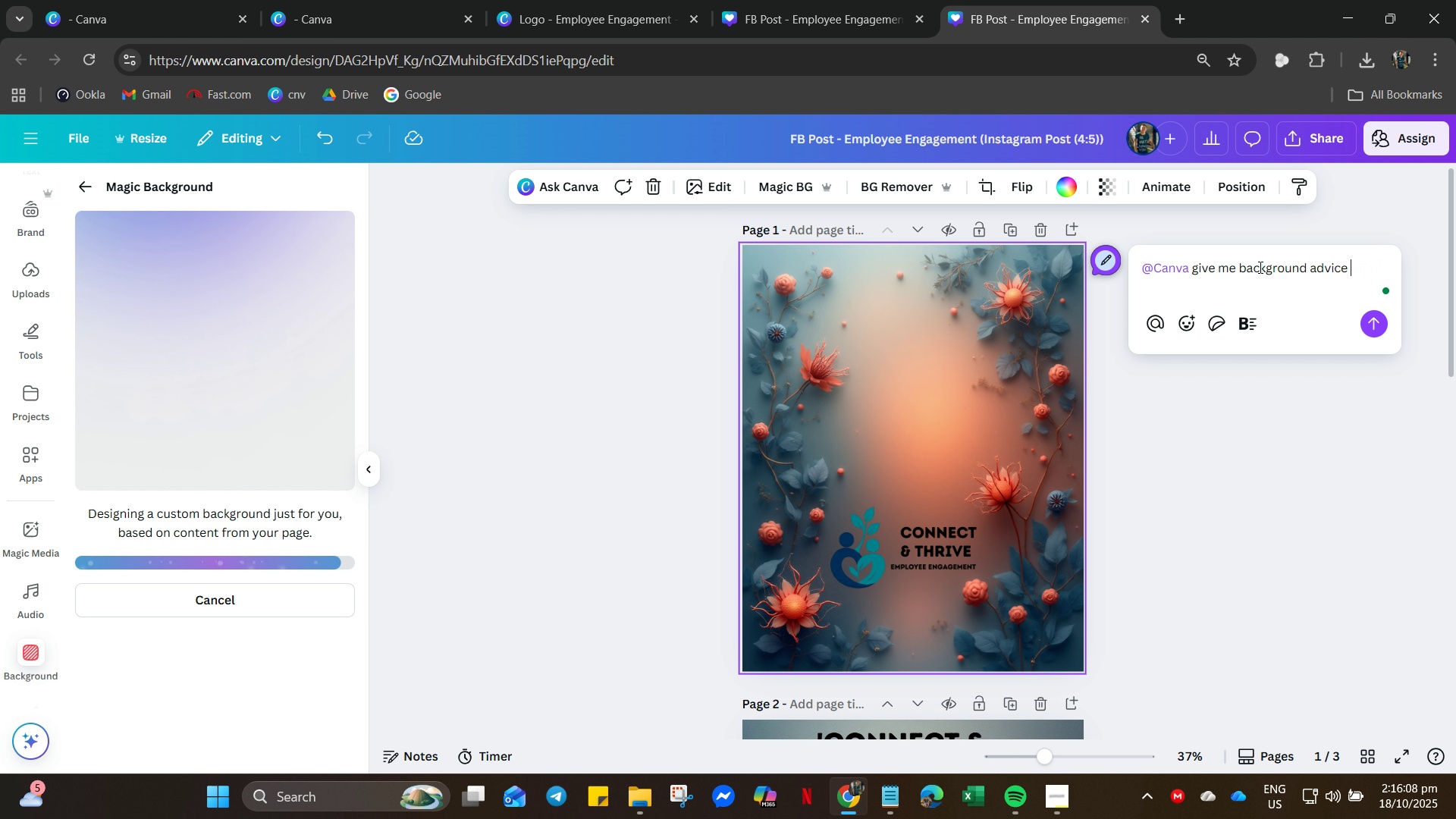 
hold_key(key=Backspace, duration=0.41)
 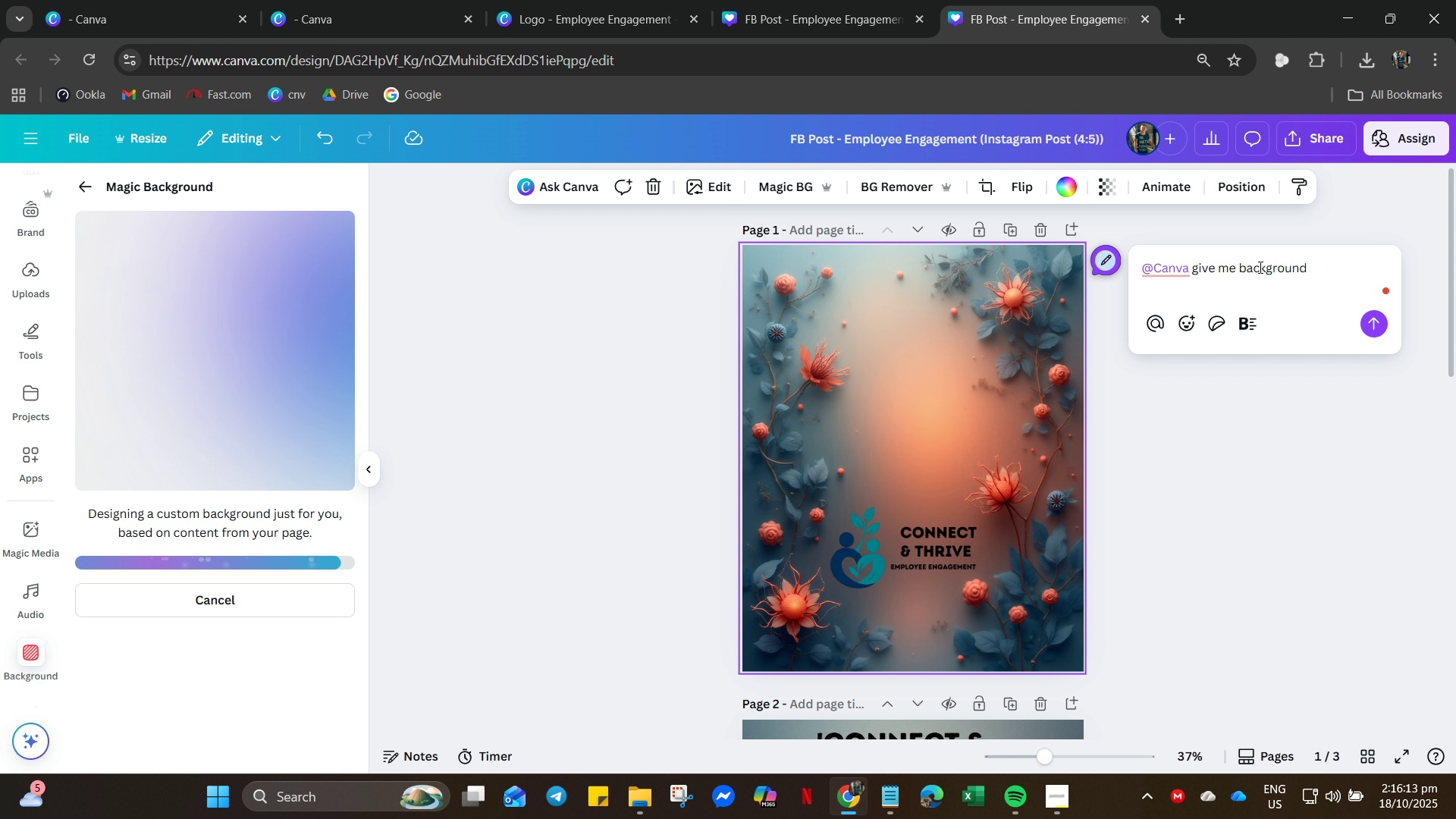 
key(Backspace)
 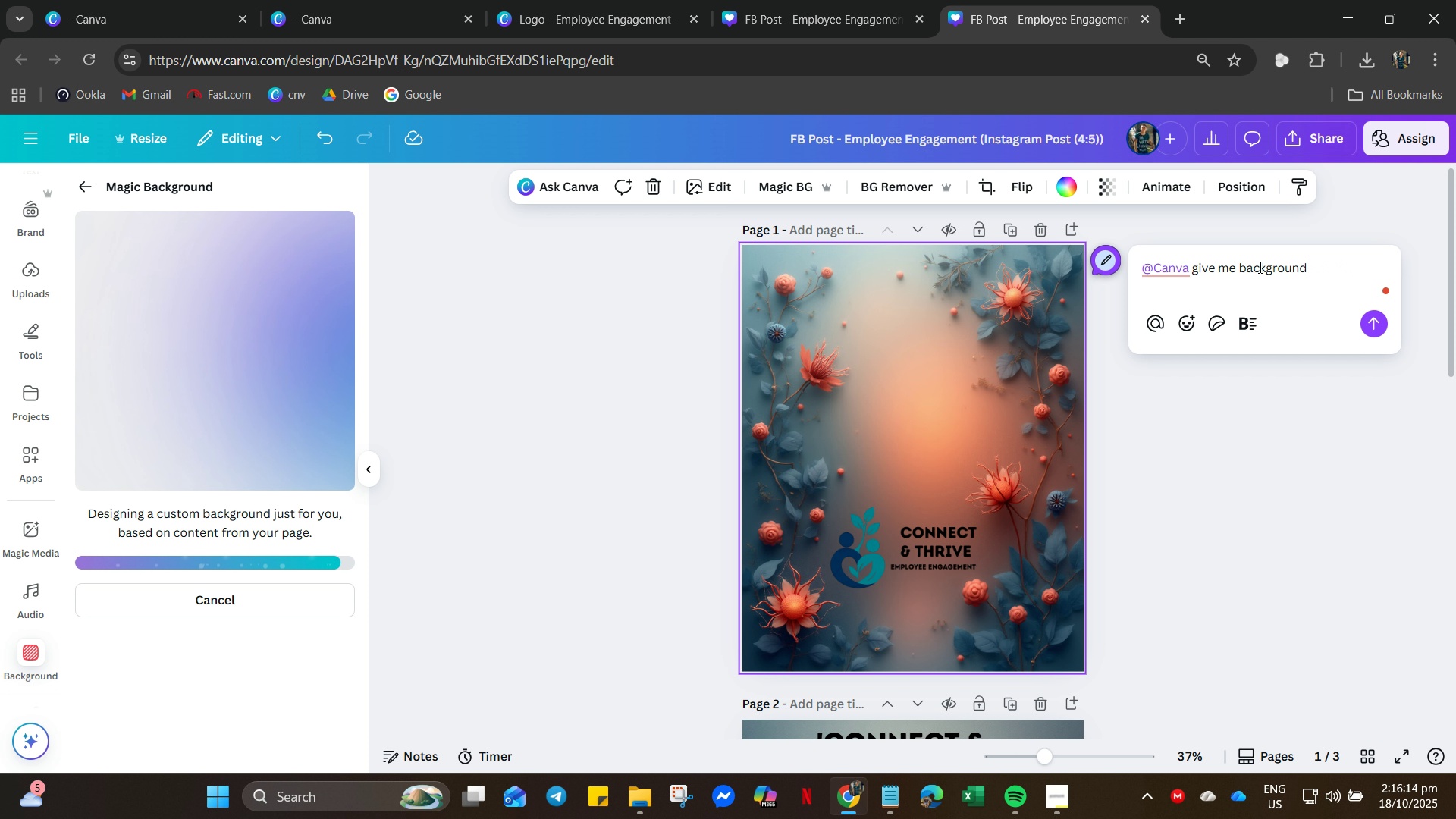 
key(Space)
 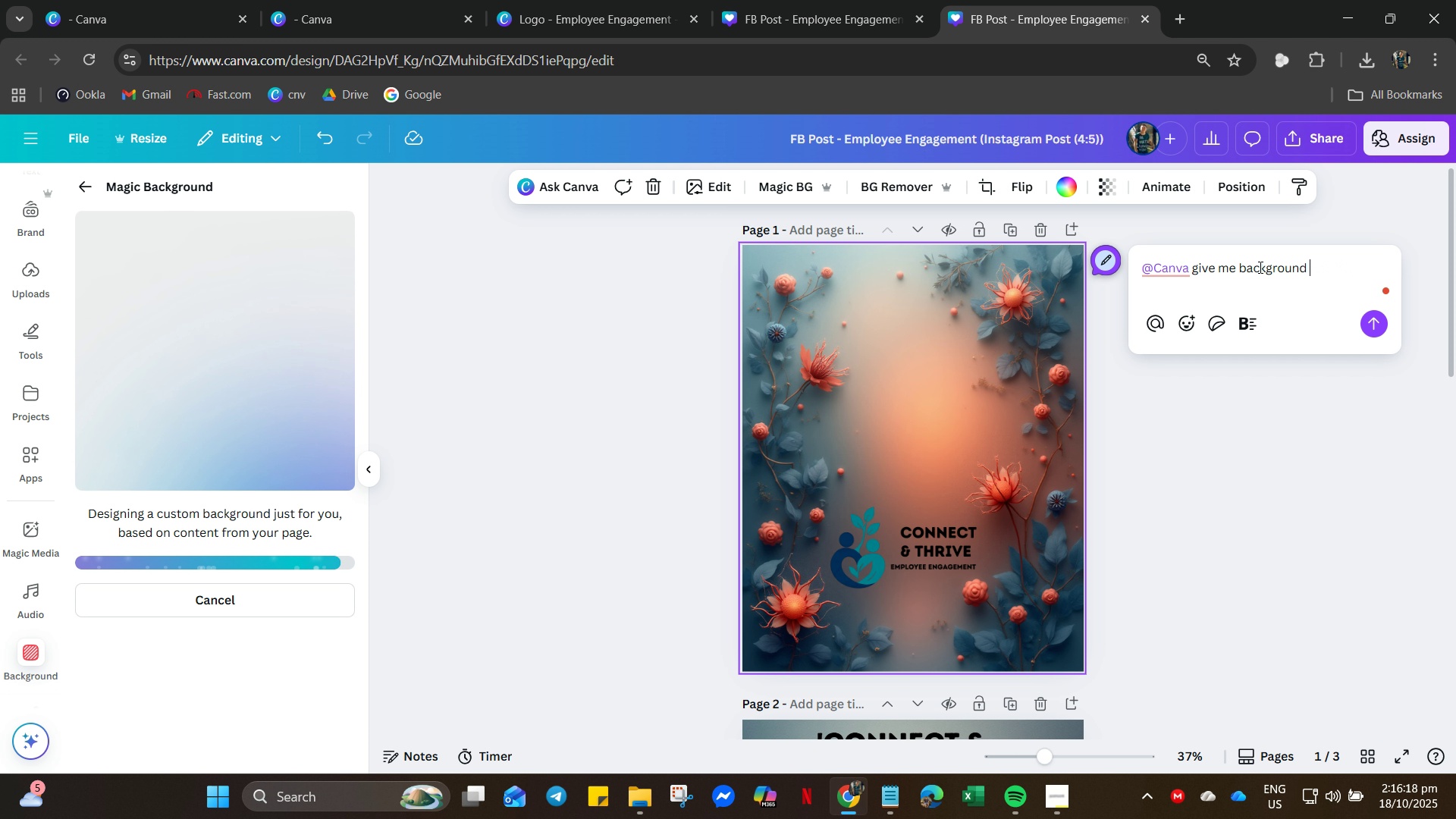 
wait(5.38)
 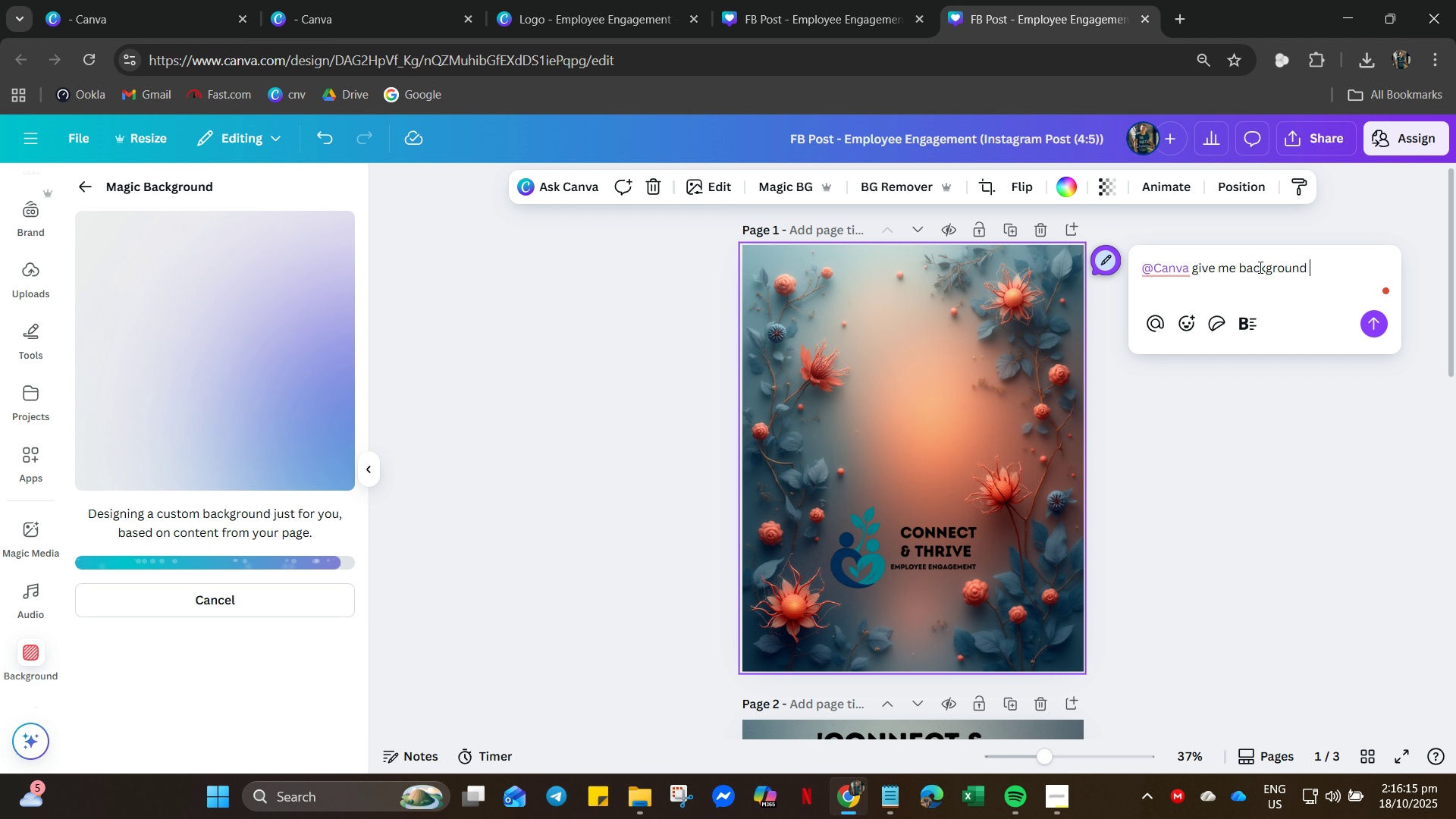 
type(with a theme of blue paint)
 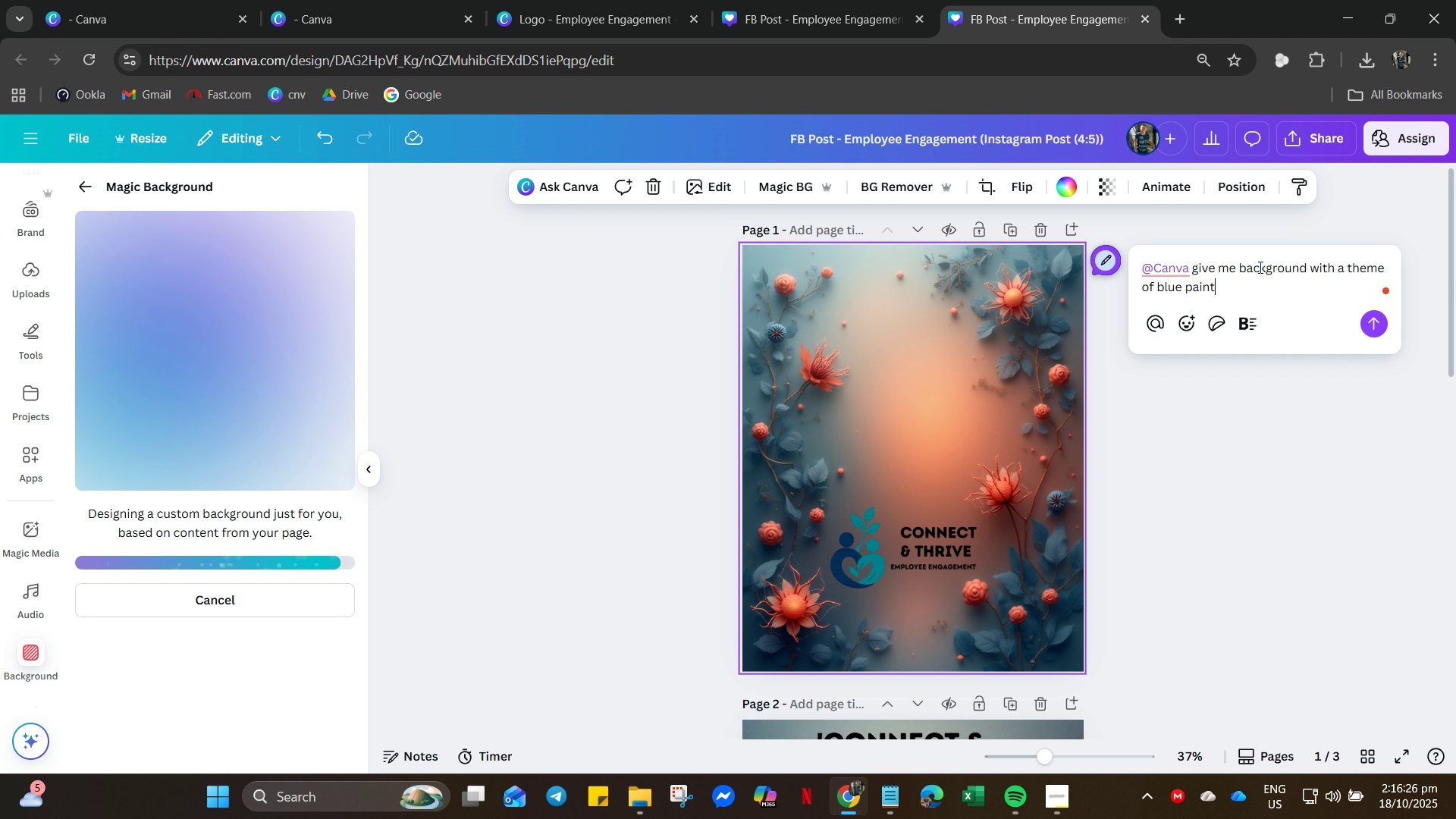 
key(Enter)
 